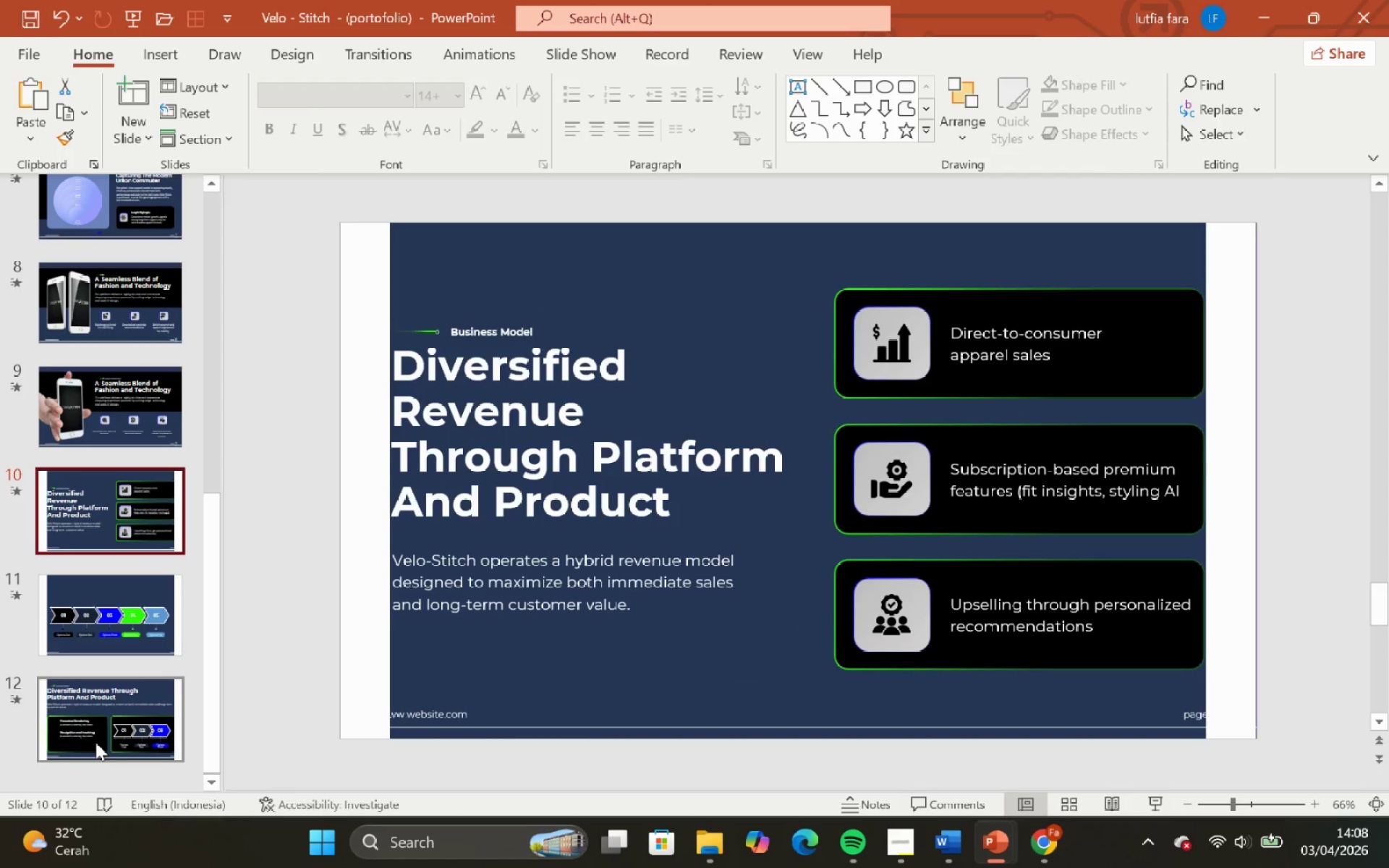 
left_click([95, 742])
 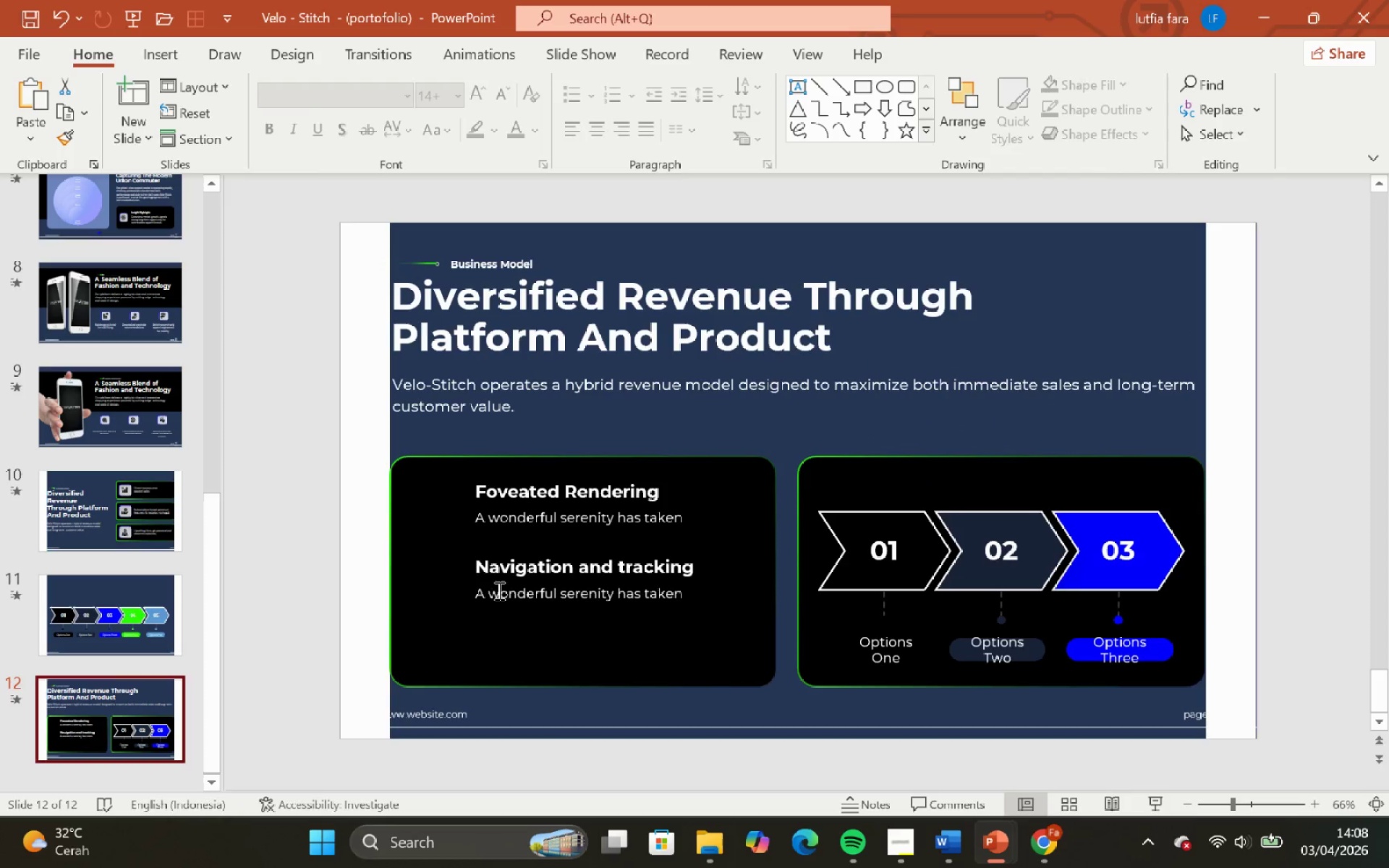 
left_click([511, 589])
 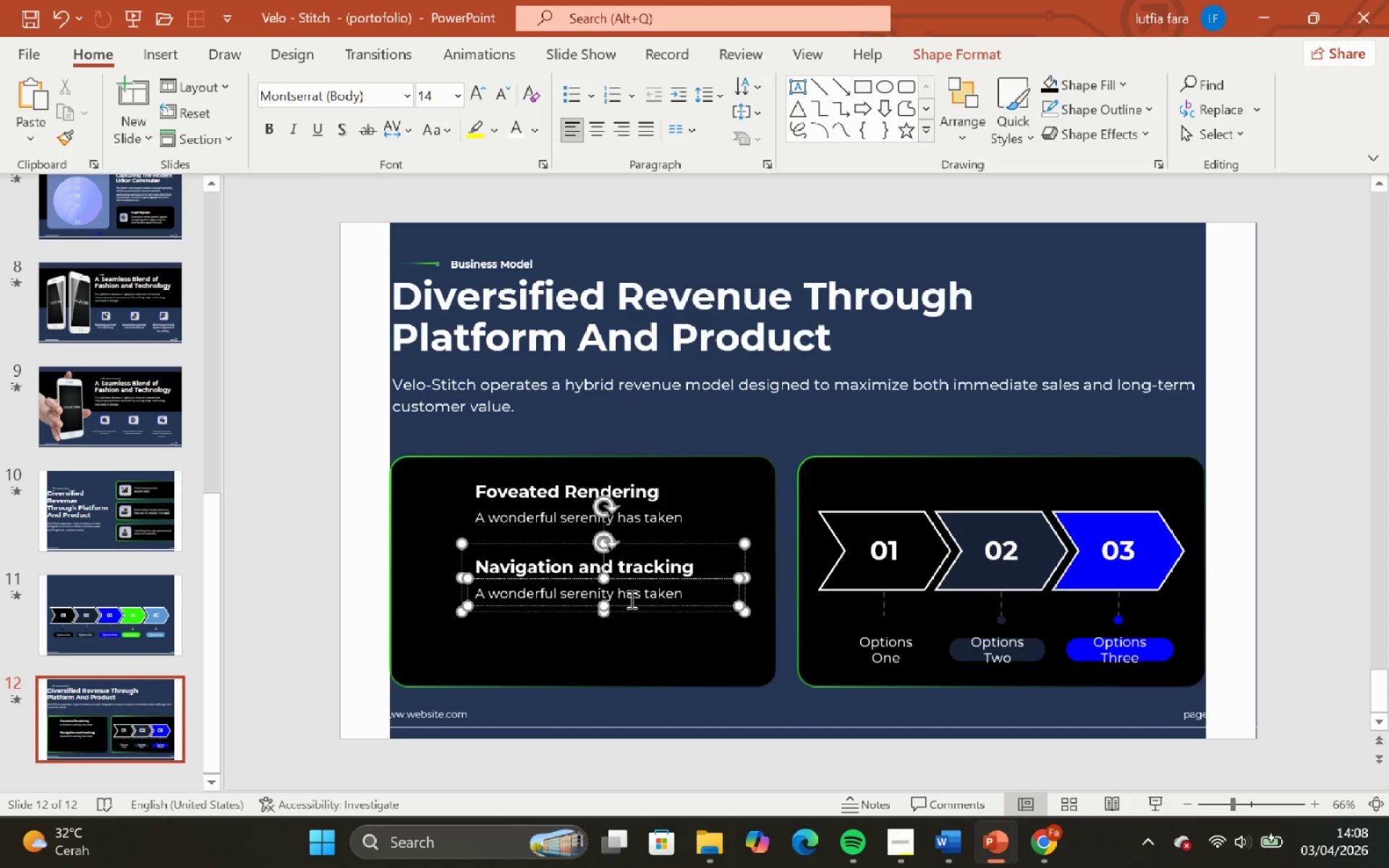 
left_click([760, 760])
 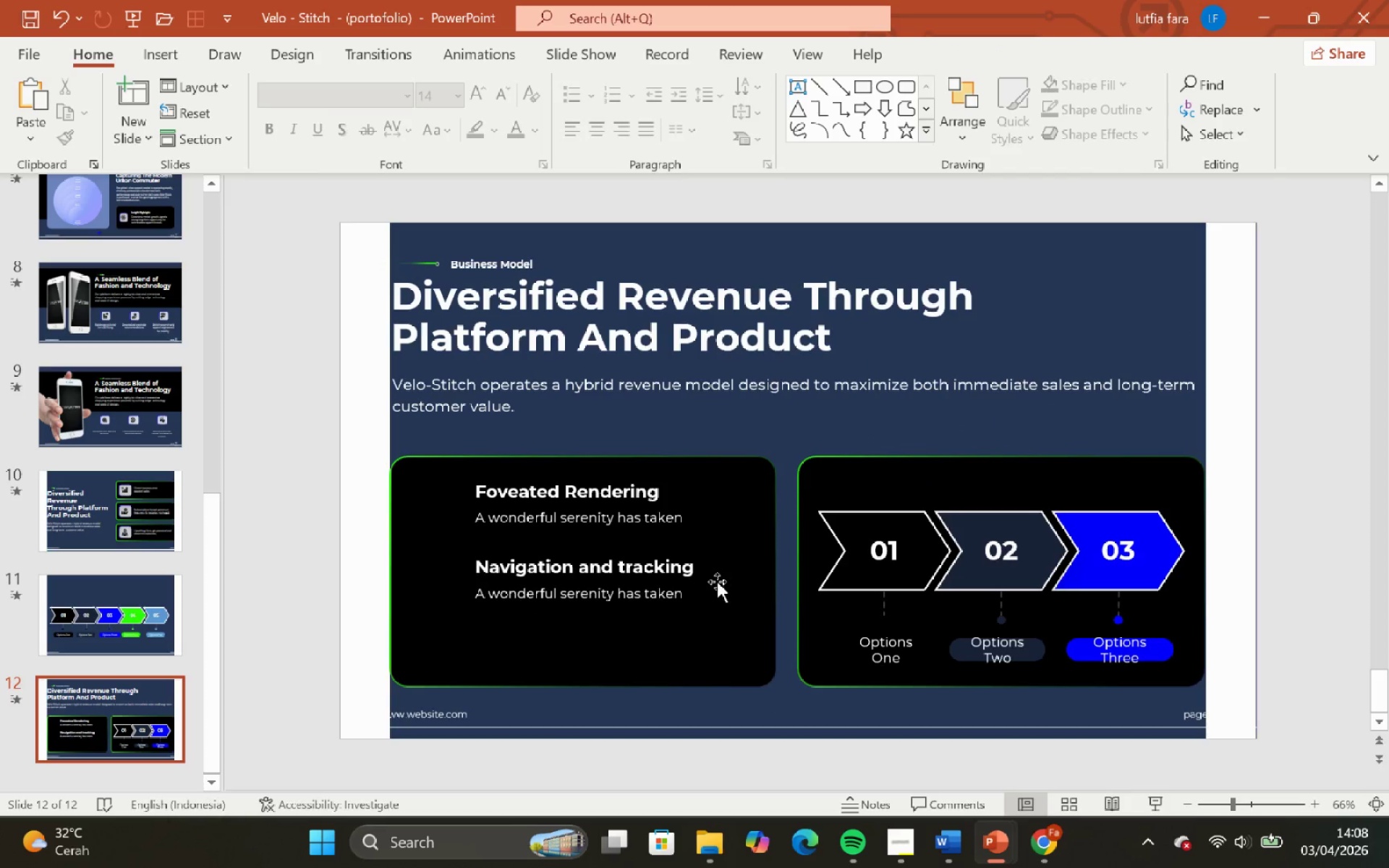 
left_click([717, 581])
 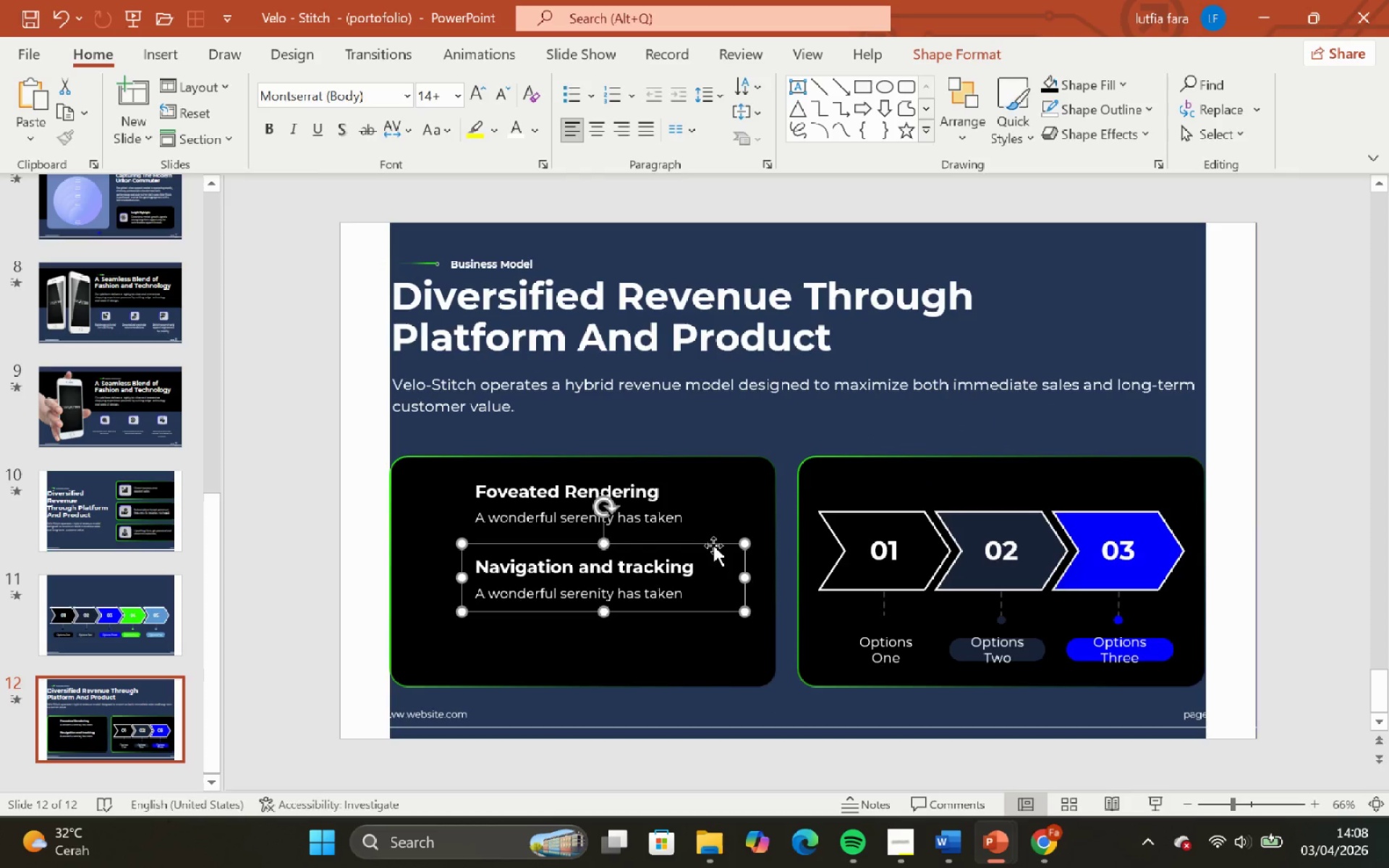 
hold_key(key=ControlLeft, duration=1.7)
left_click_drag(start_coordinate=[713, 545], to_coordinate=[699, 619])
 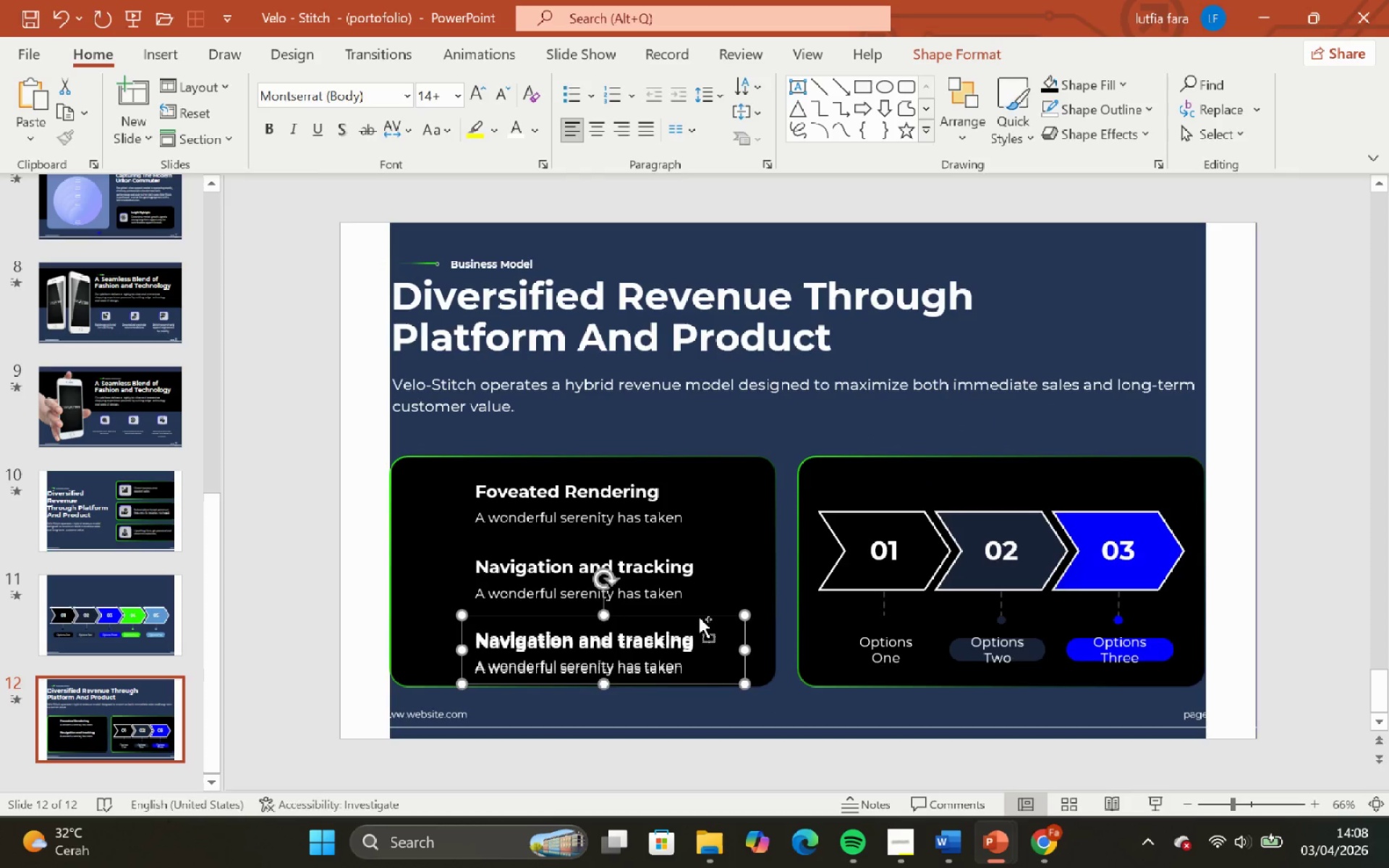 
hold_key(key=ShiftLeft, duration=1.66)
 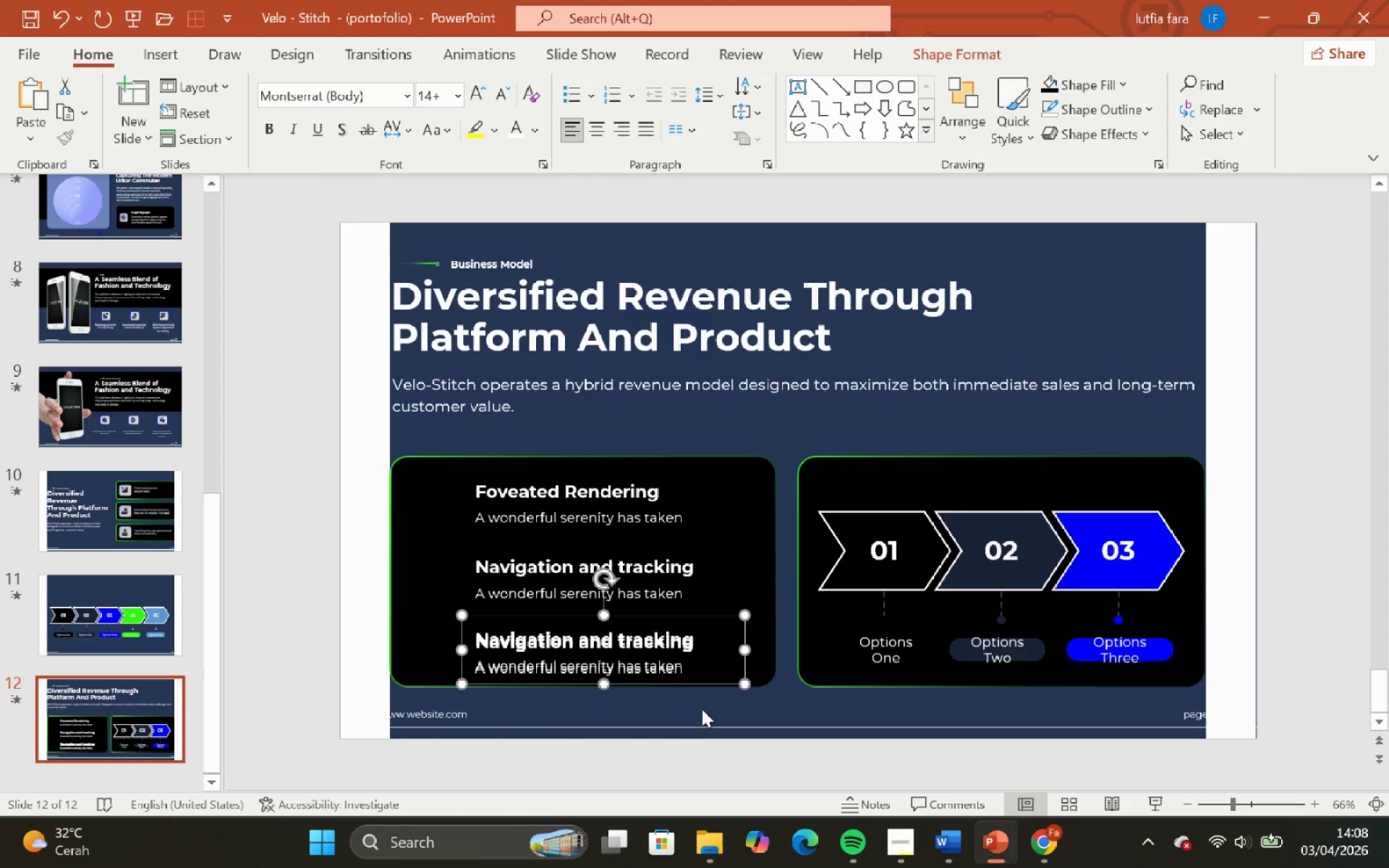 
left_click([703, 712])
 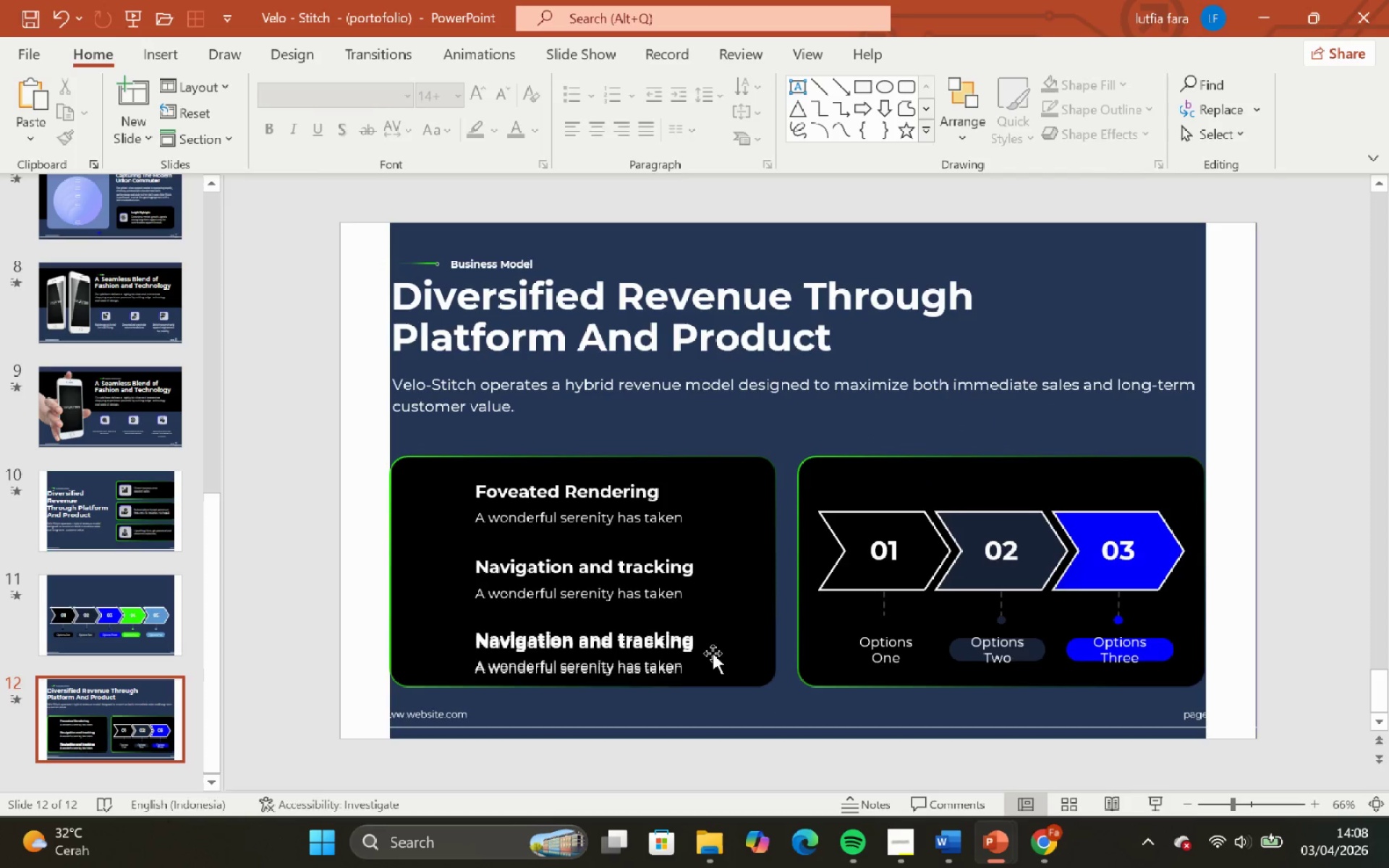 
left_click([713, 653])
 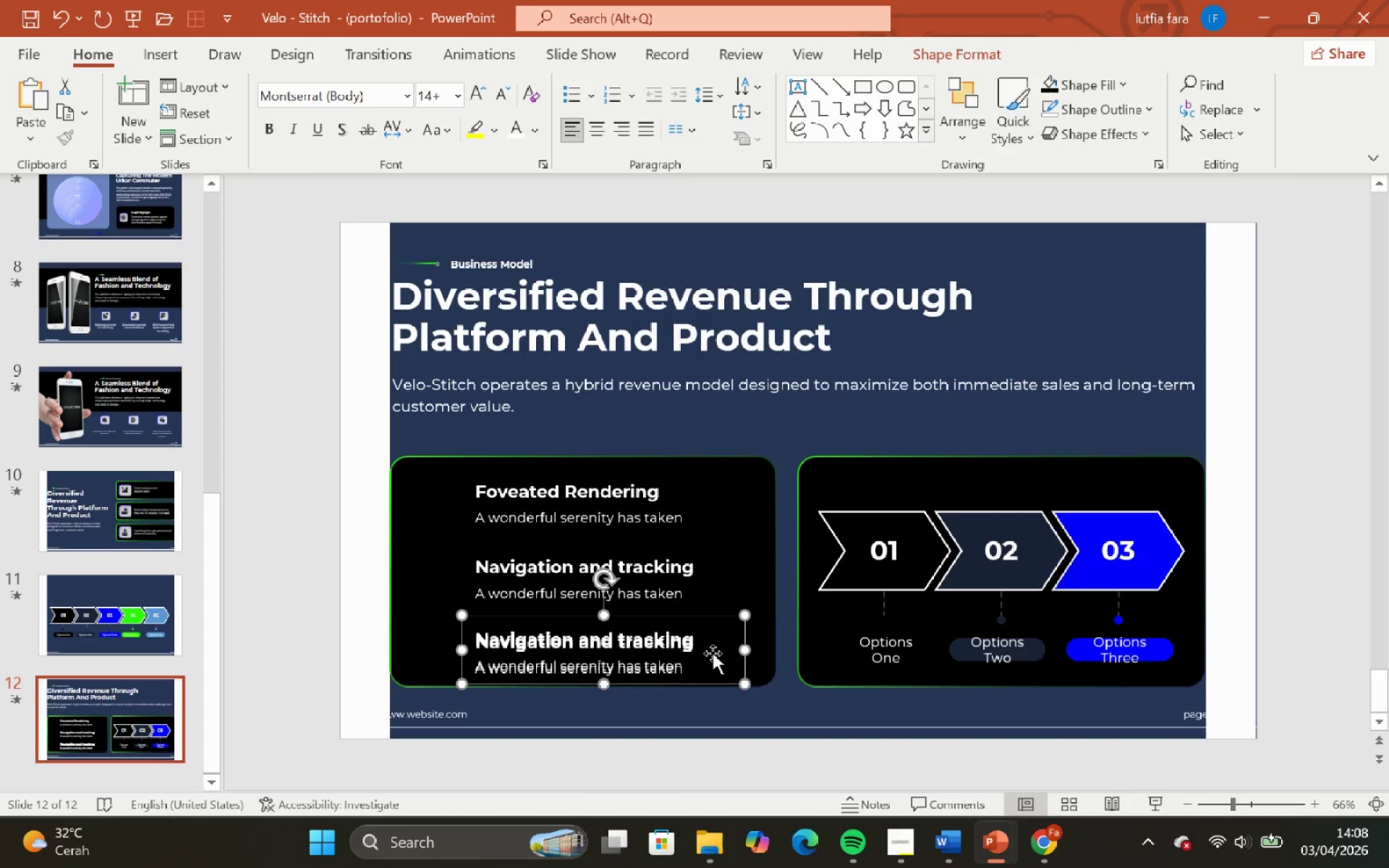 
key(Backspace)
 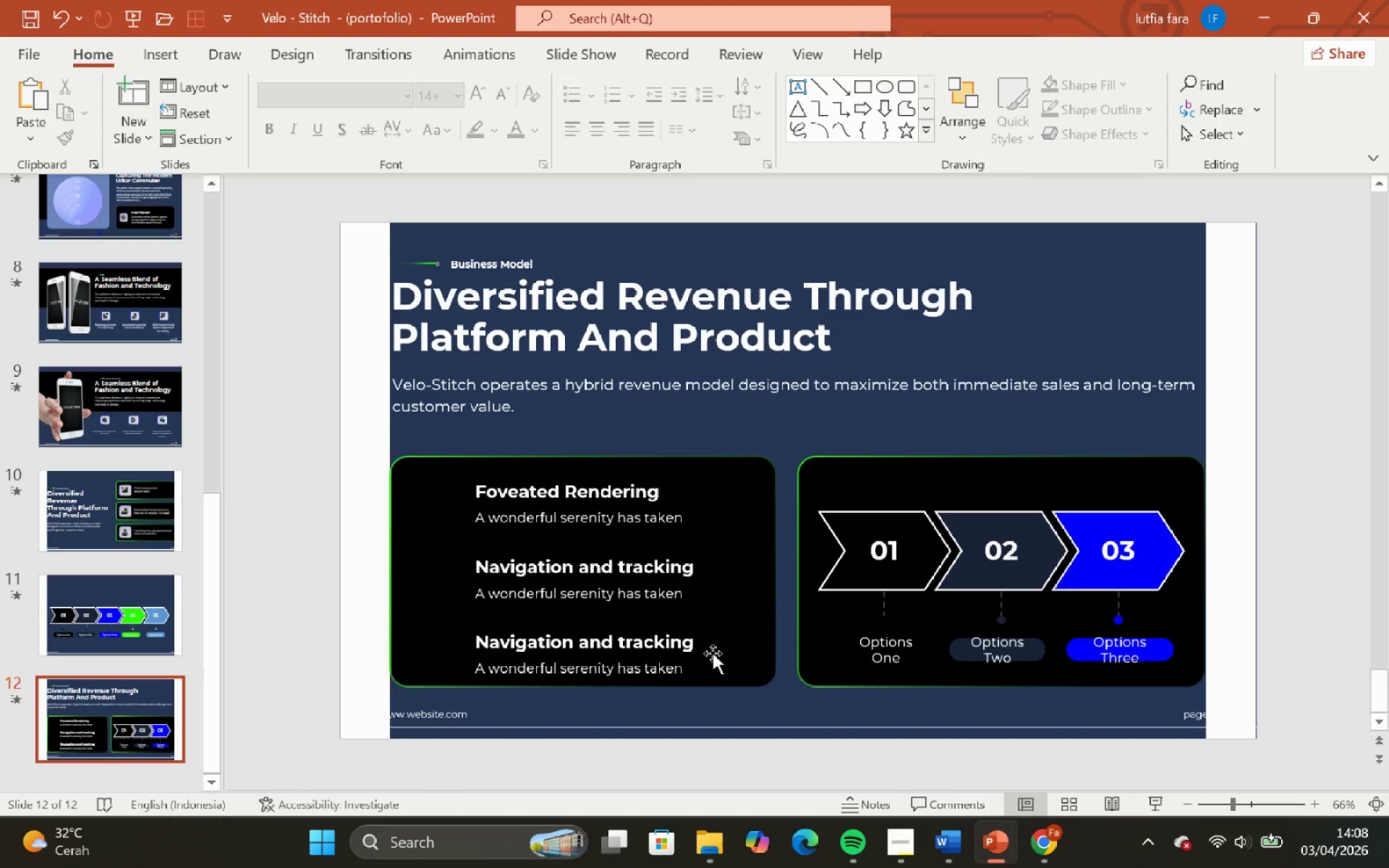 
left_click([713, 653])
 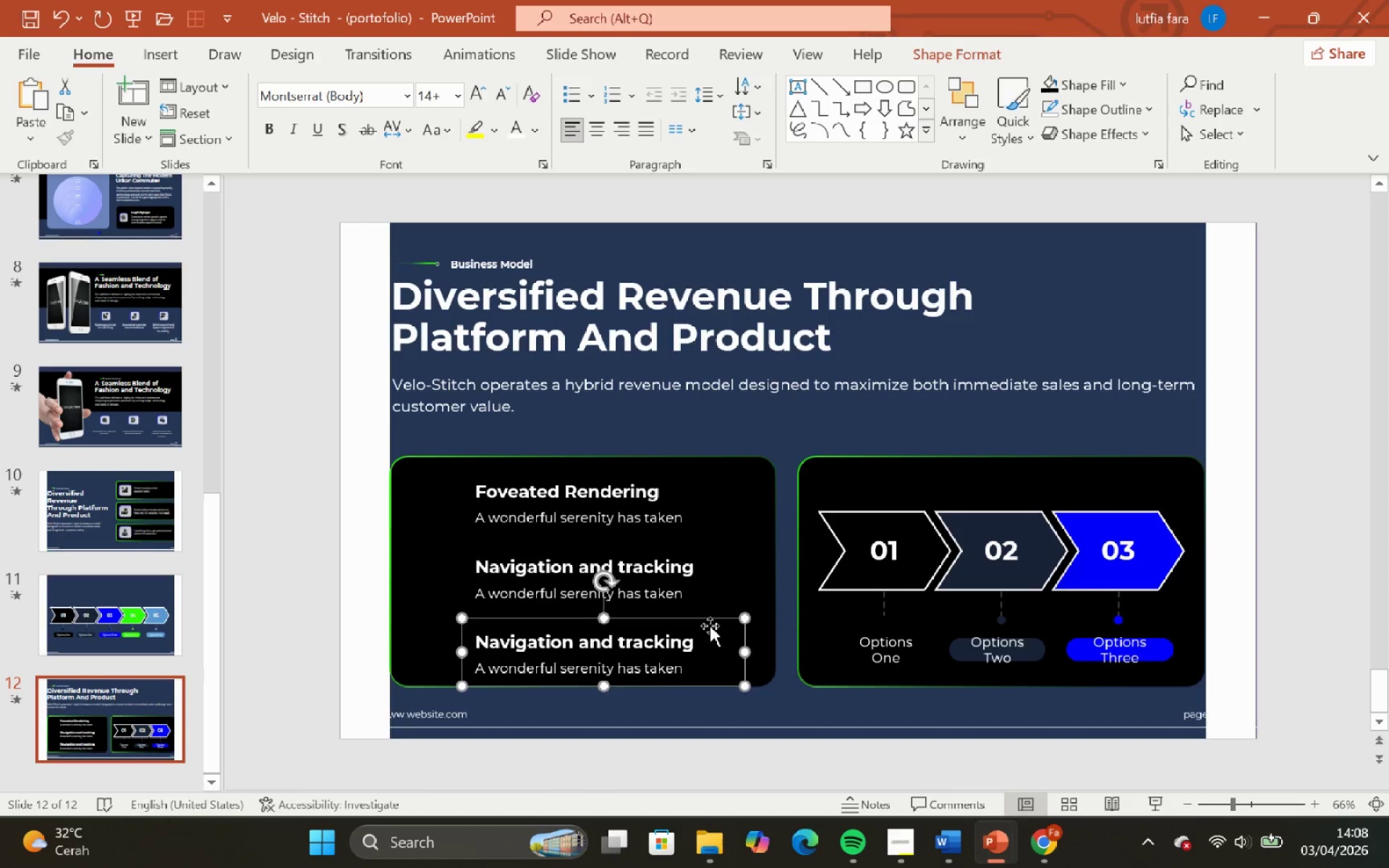 
left_click_drag(start_coordinate=[706, 624], to_coordinate=[709, 618])
 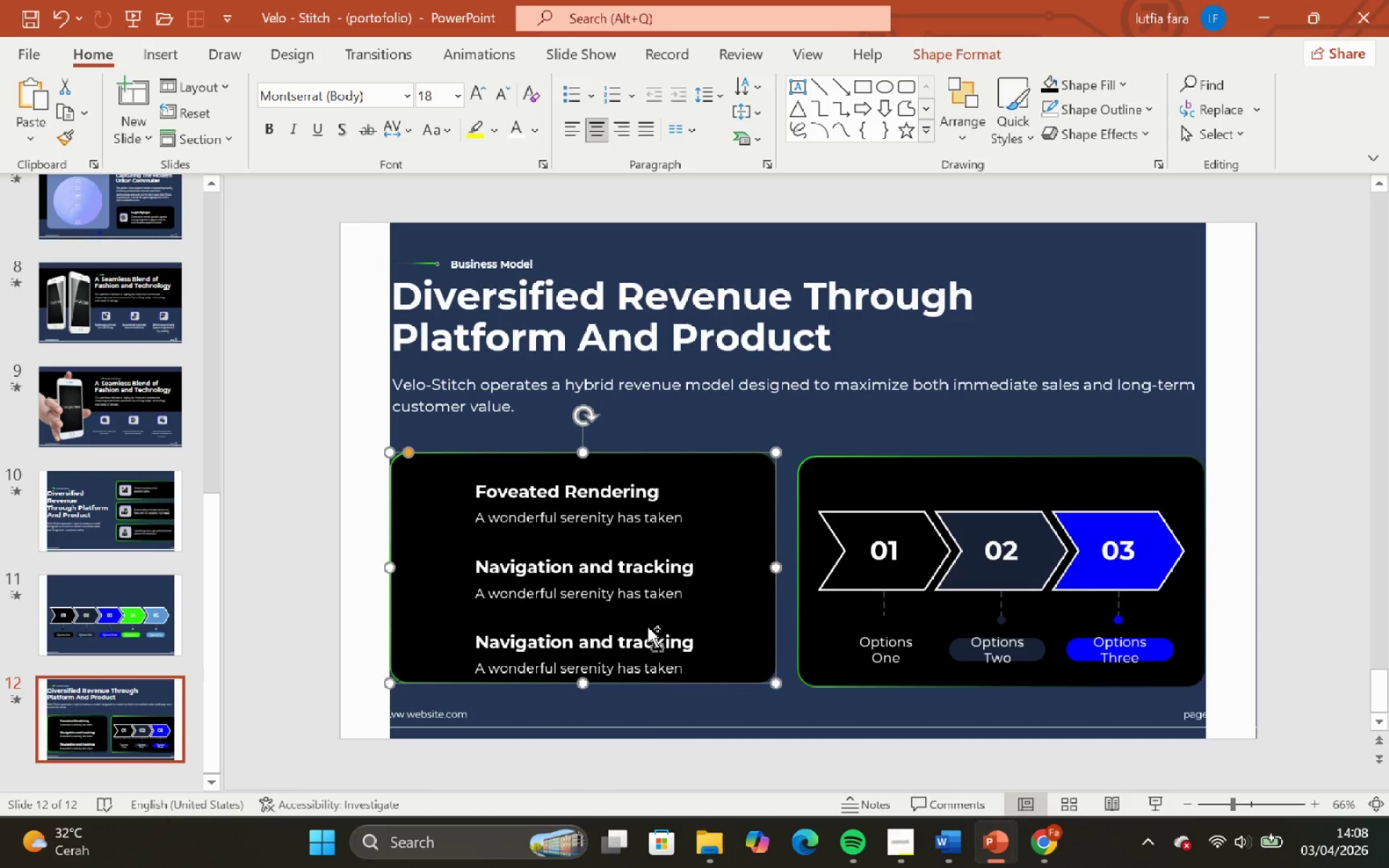 
hold_key(key=ShiftLeft, duration=0.62)
 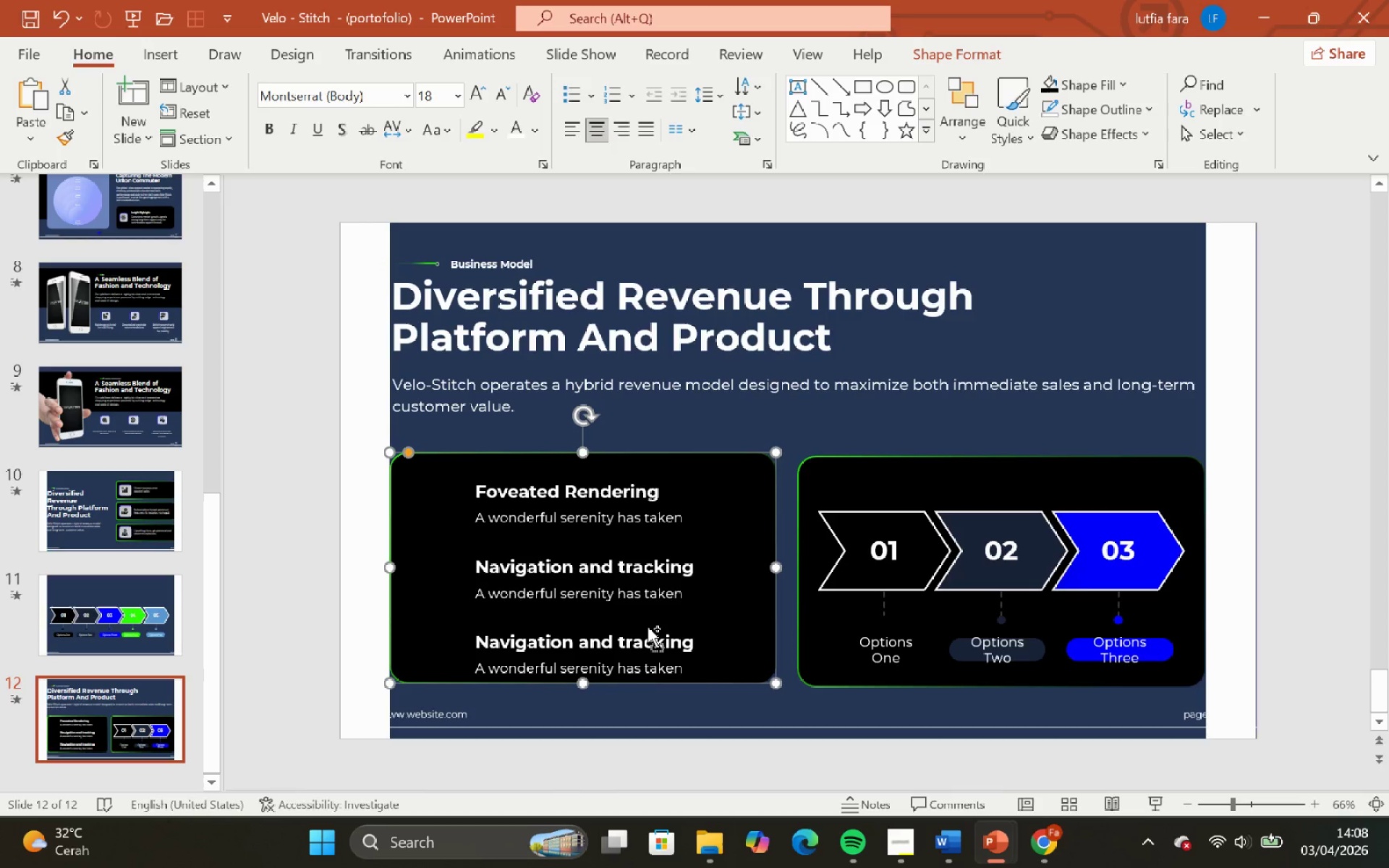 
key(Control+Z)
 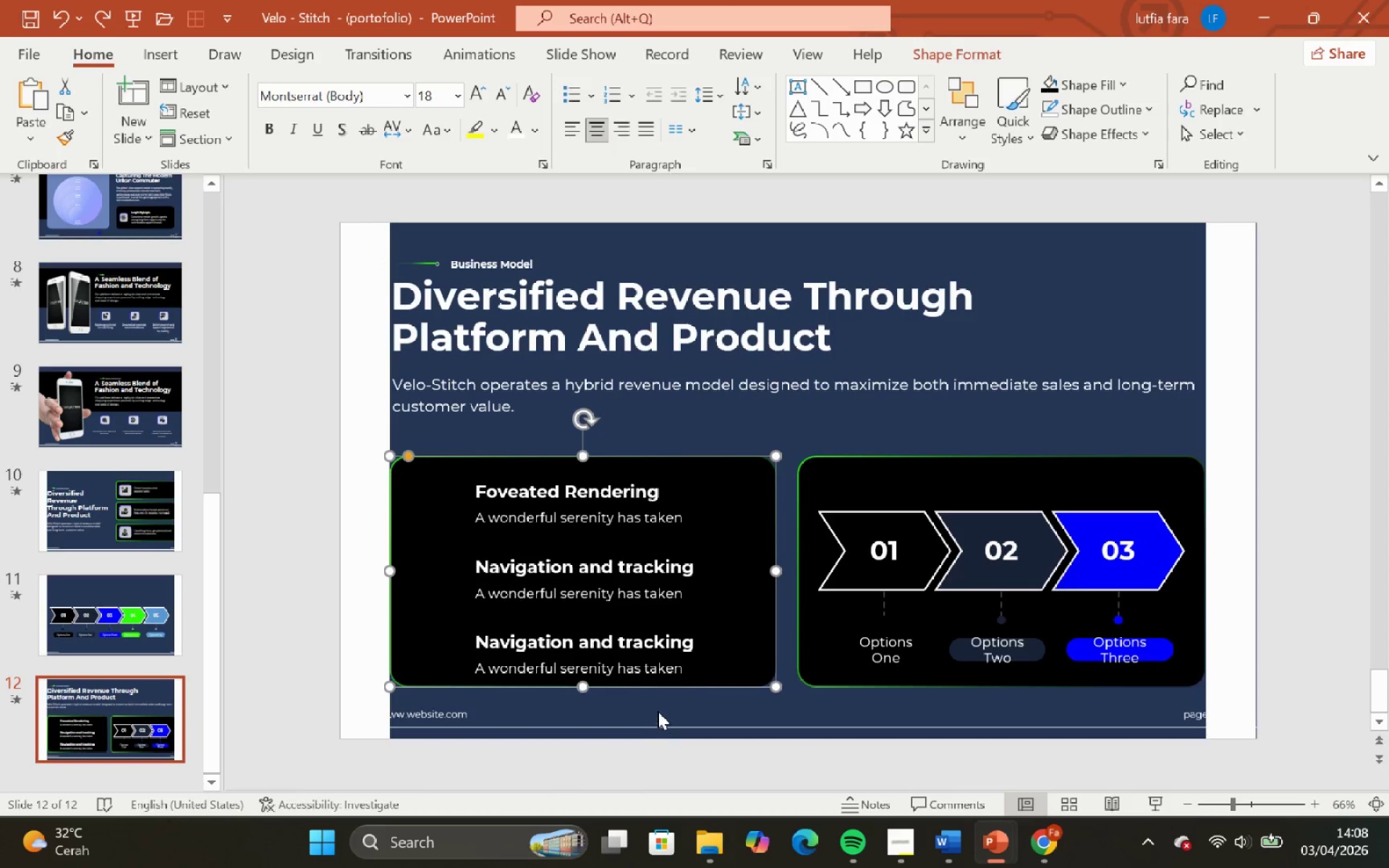 
left_click_drag(start_coordinate=[658, 711], to_coordinate=[654, 711])
 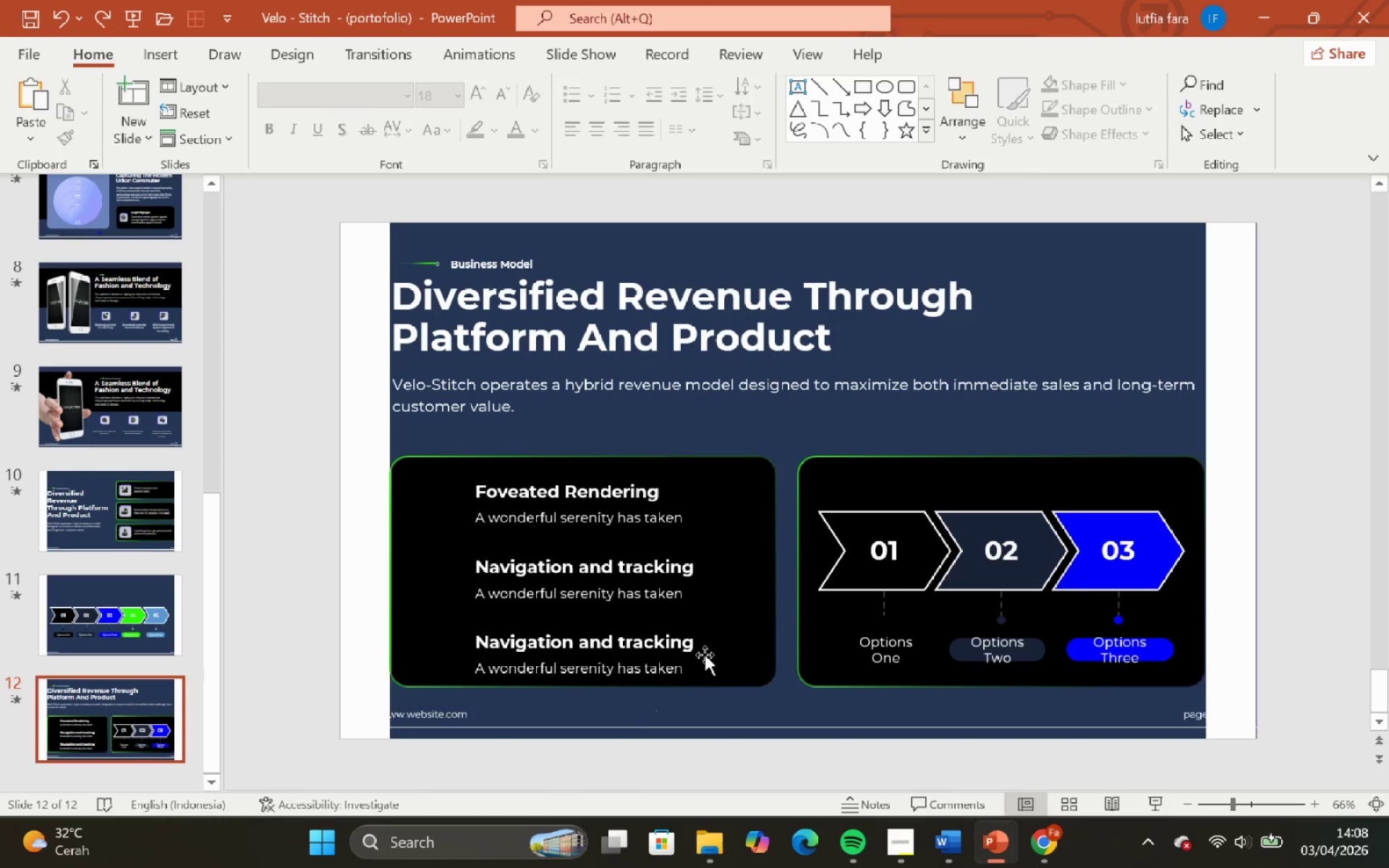 
left_click([705, 655])
 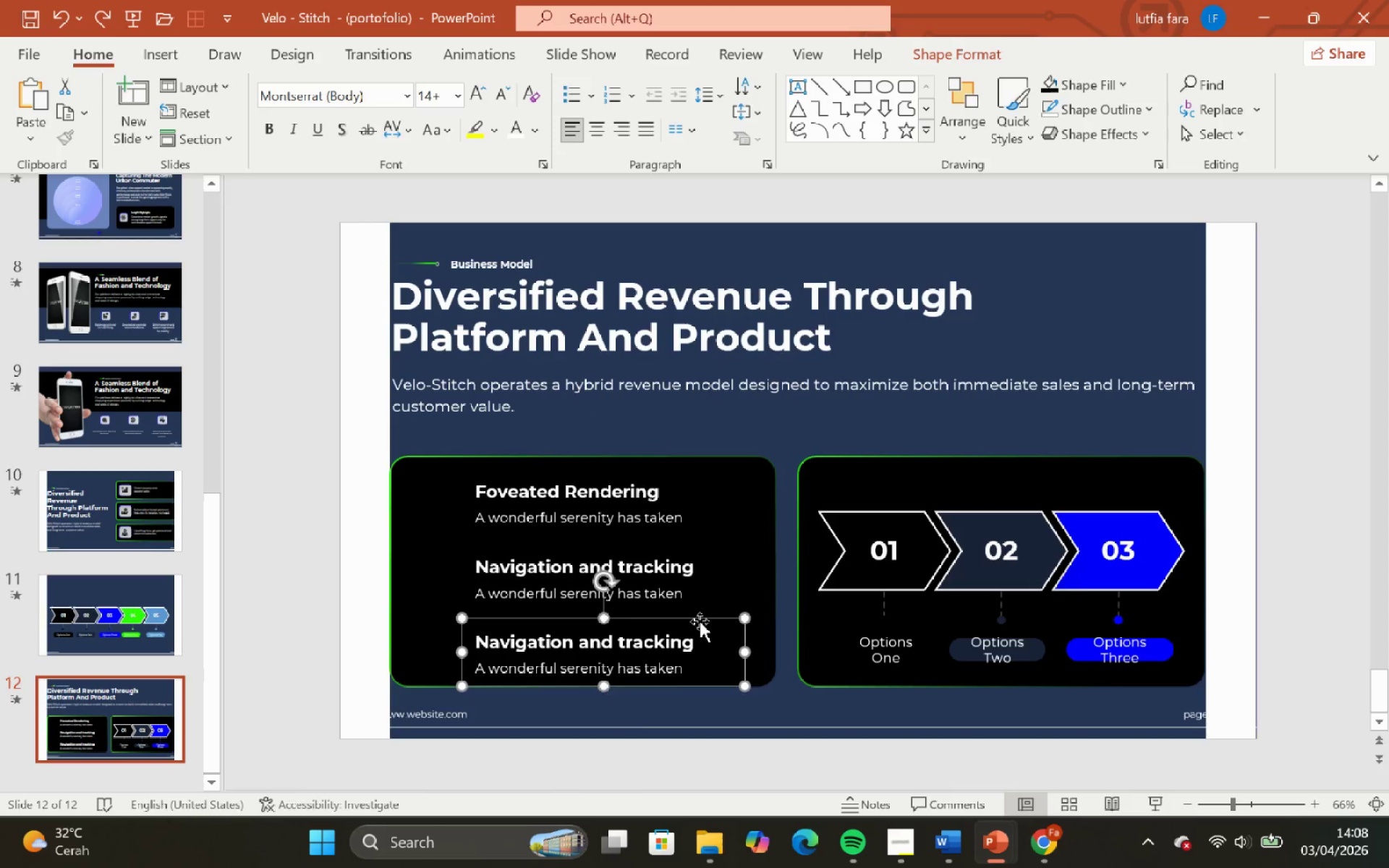 
left_click_drag(start_coordinate=[700, 621], to_coordinate=[700, 617])
 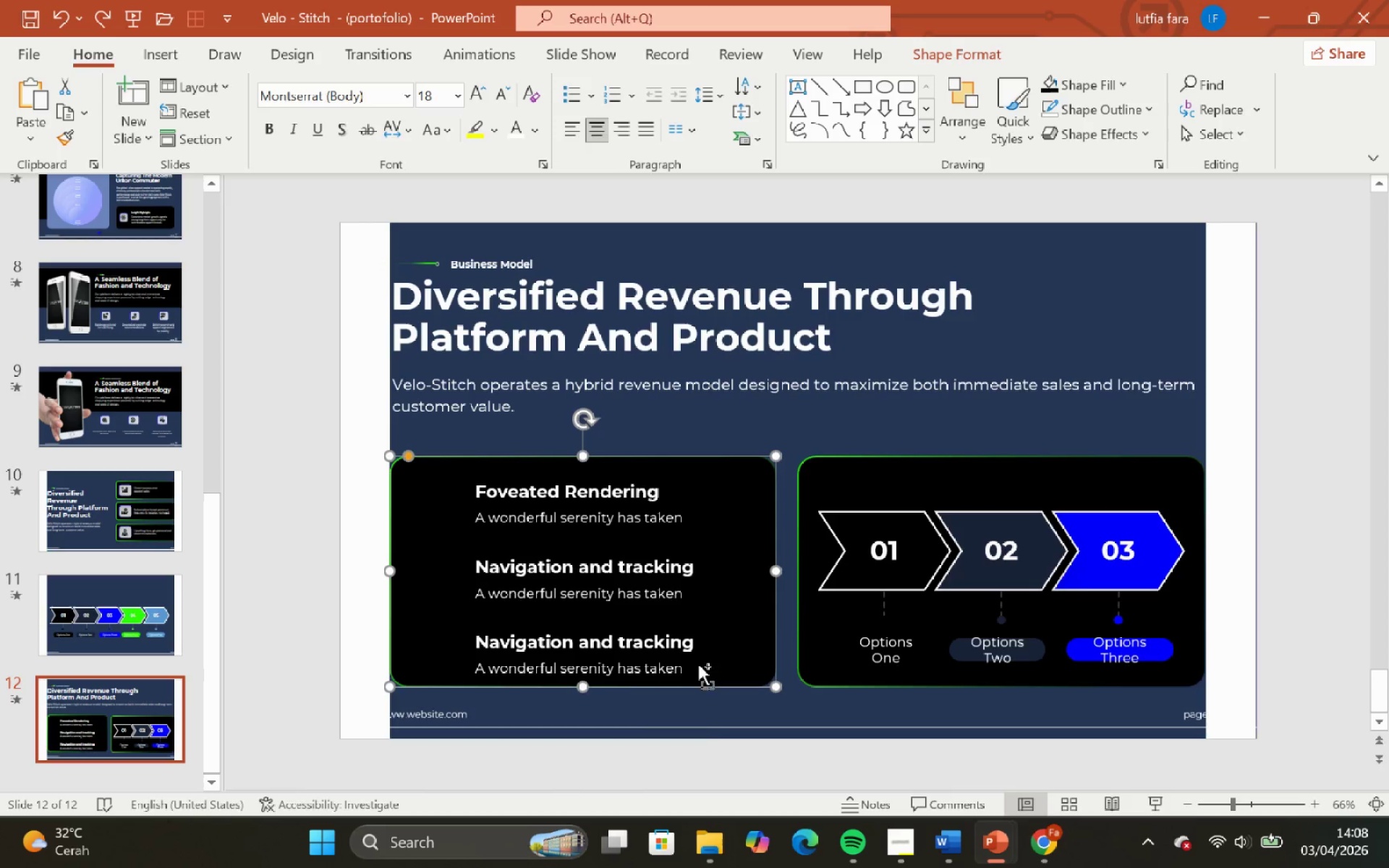 
hold_key(key=ShiftLeft, duration=0.48)
 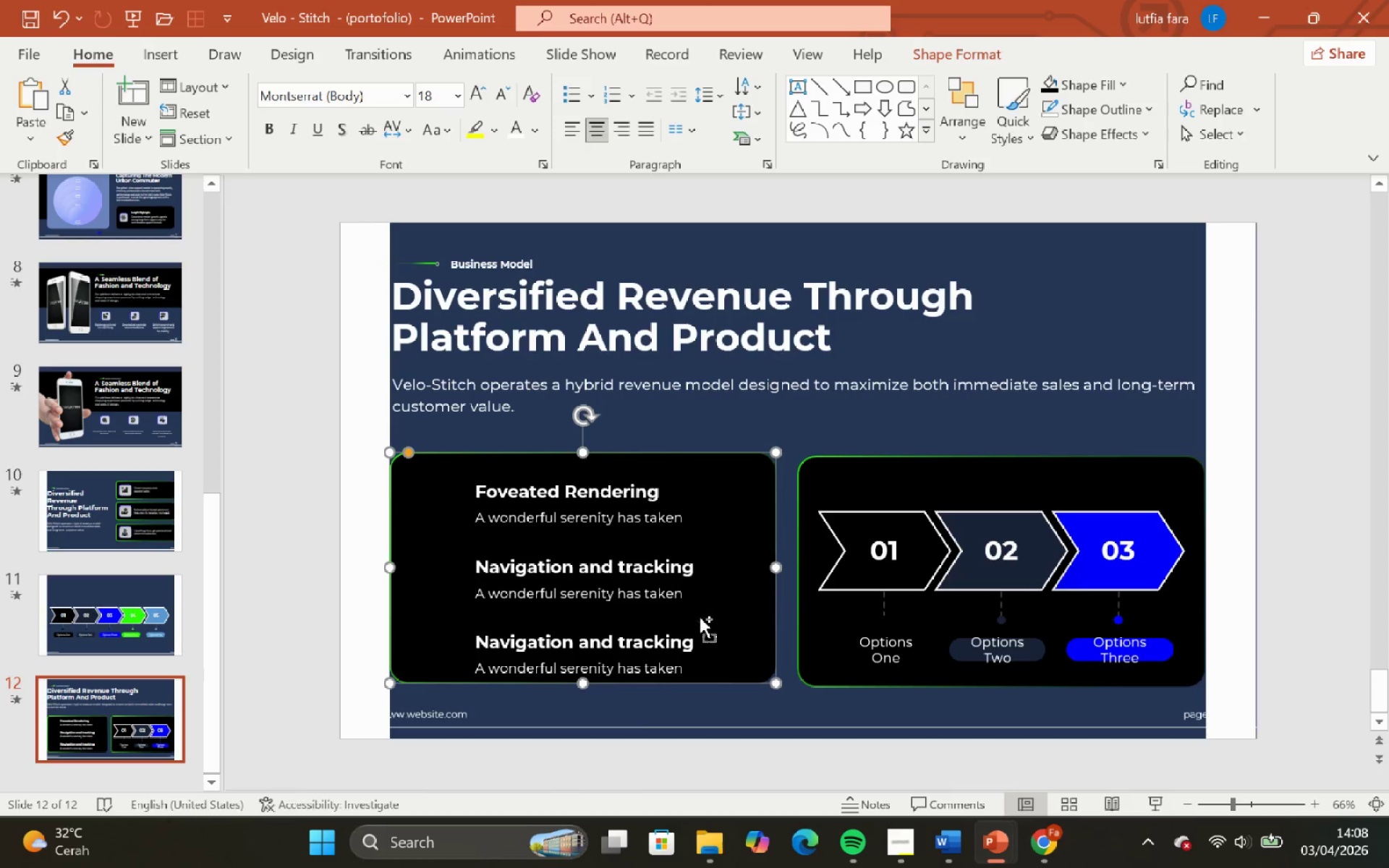 
key(Control+Z)
 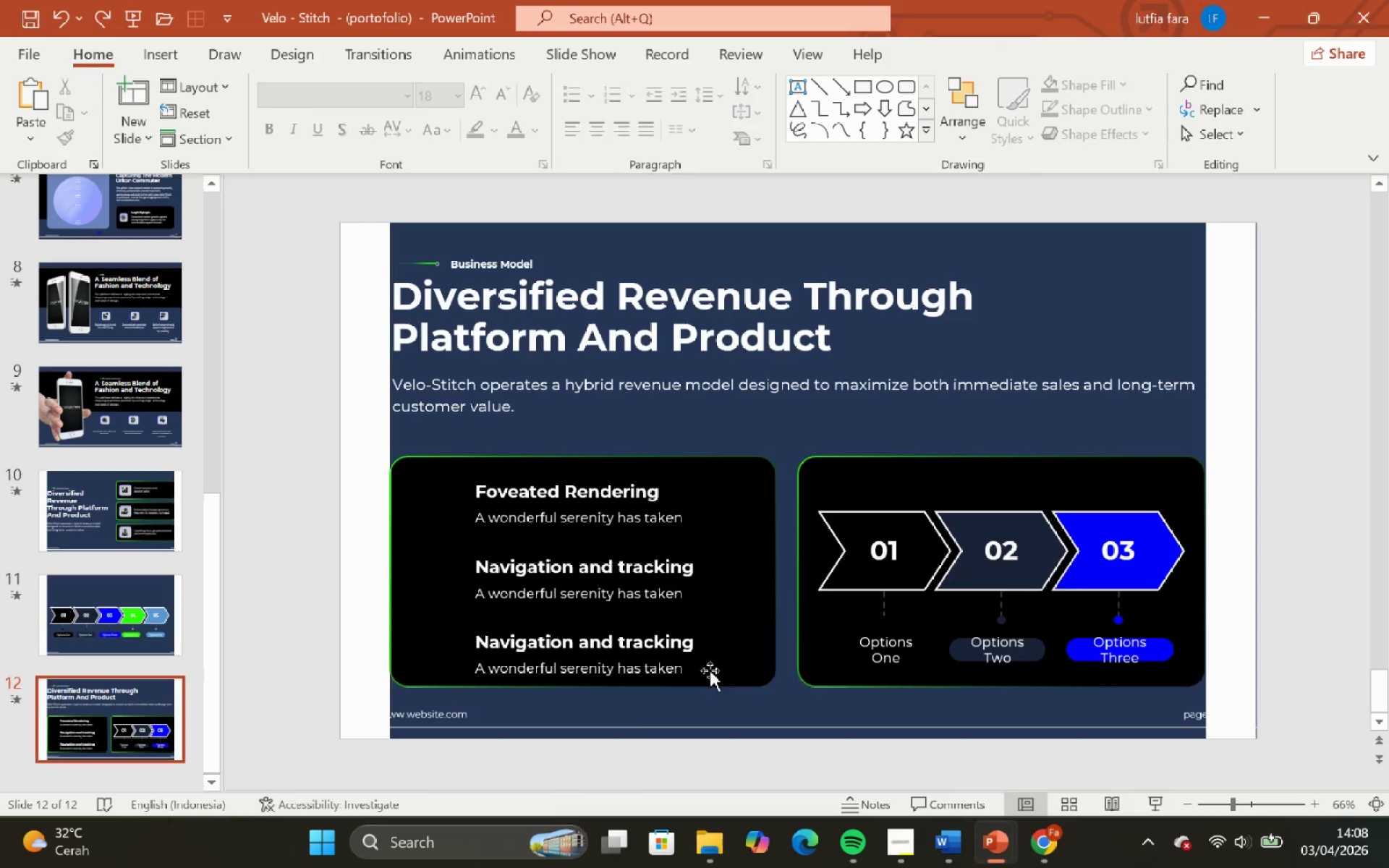 
double_click([713, 649])
 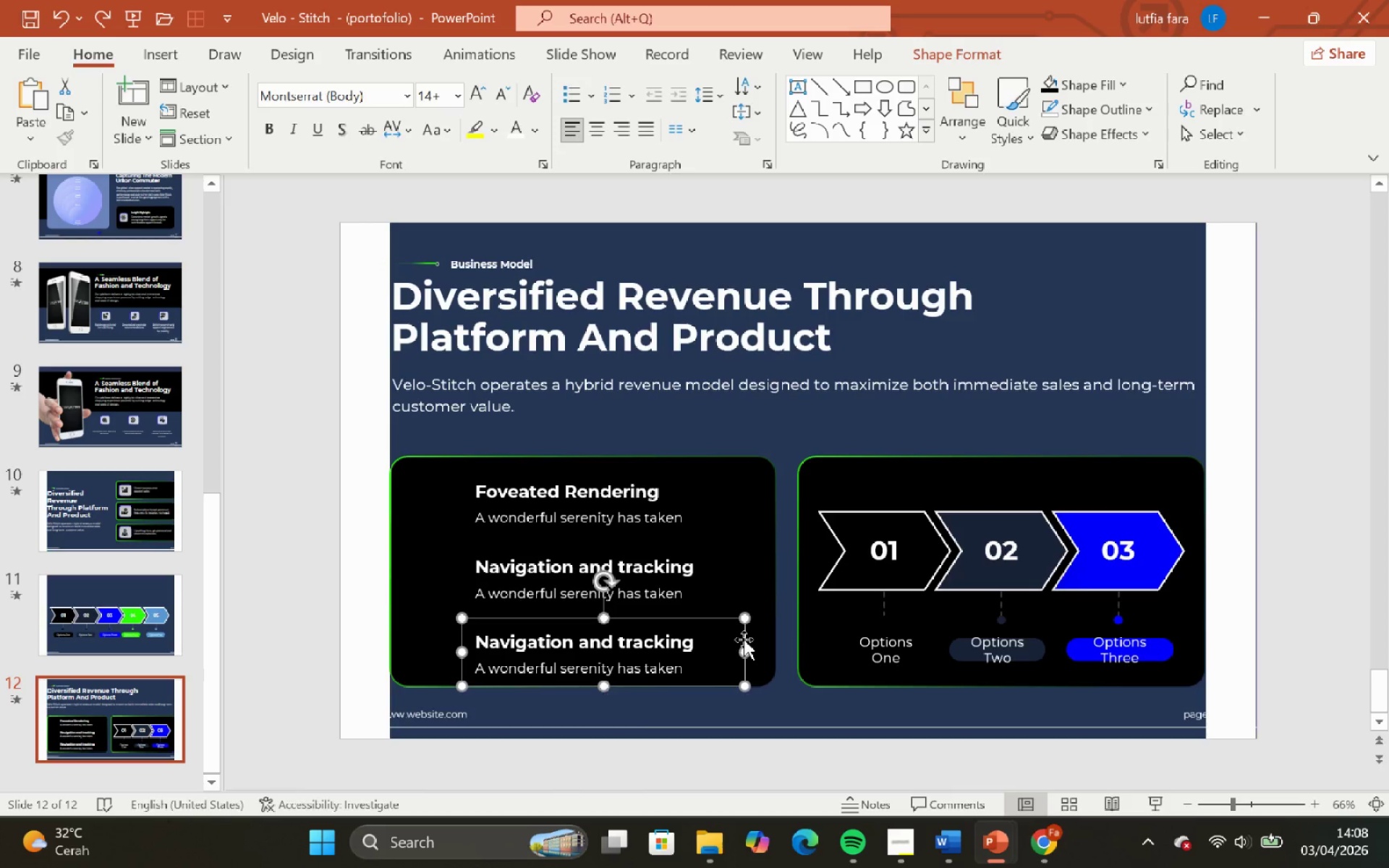 
hold_key(key=ShiftLeft, duration=2.11)
left_click_drag(start_coordinate=[743, 639], to_coordinate=[742, 629])
 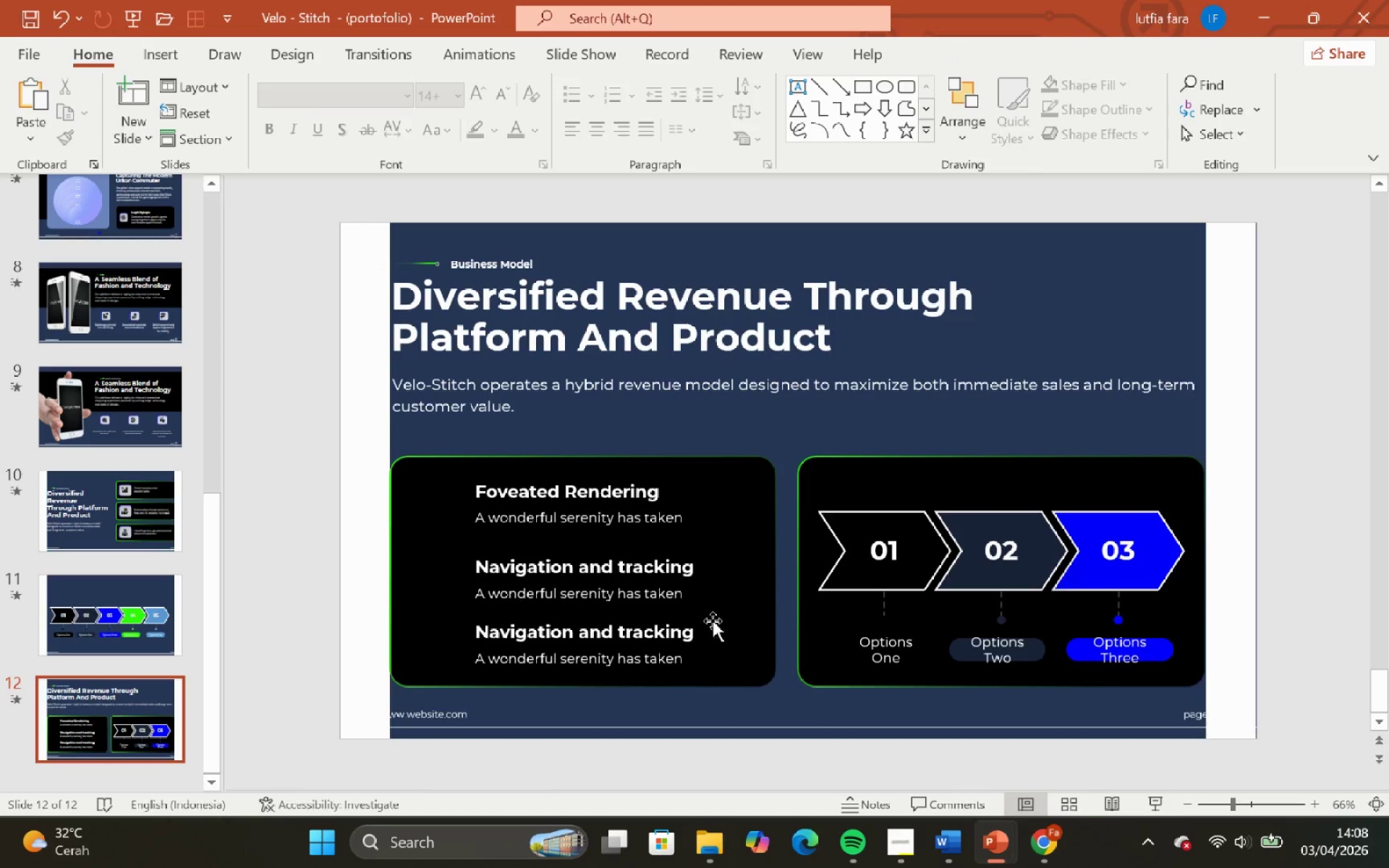 
left_click([705, 589])
 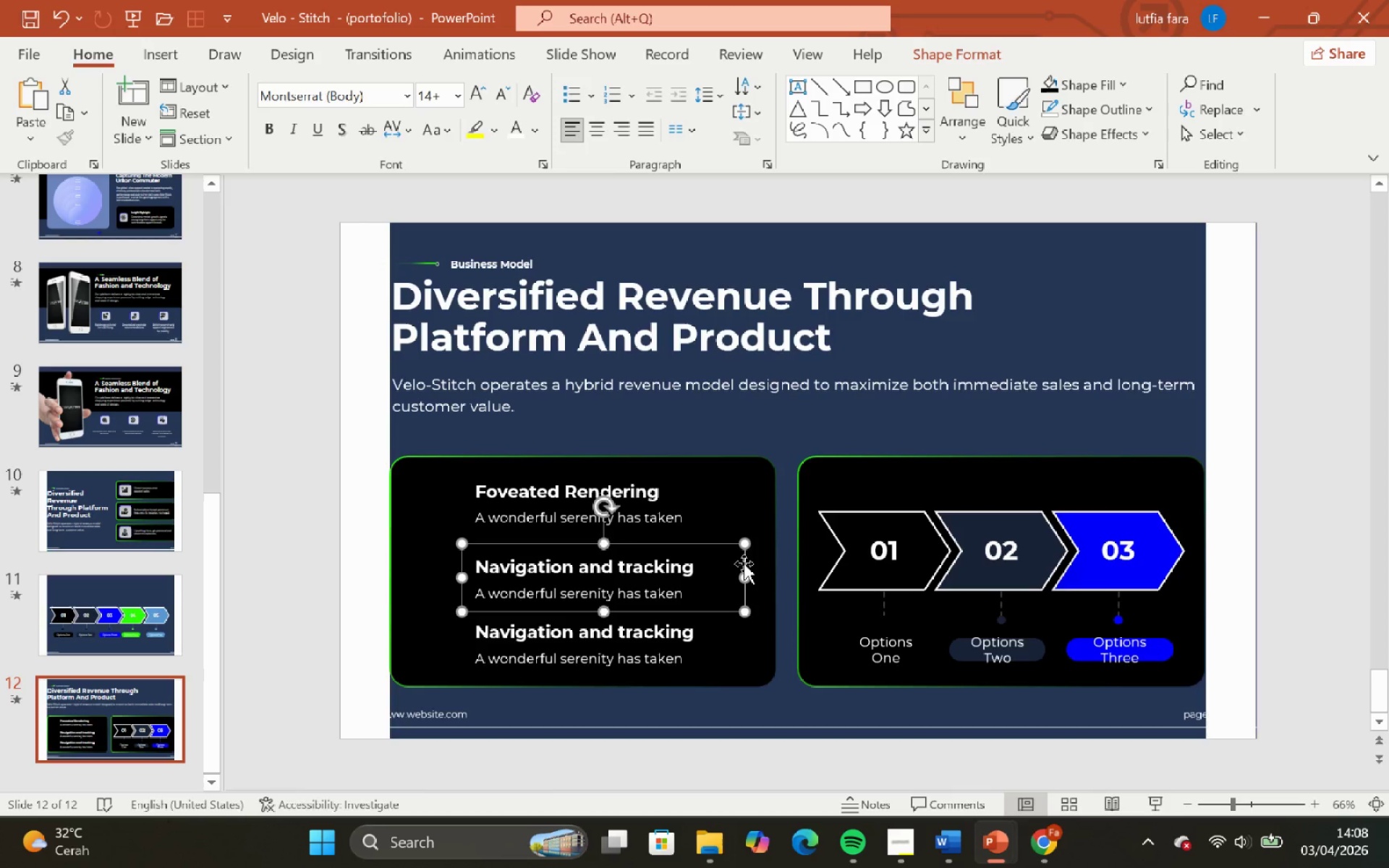 
left_click_drag(start_coordinate=[744, 563], to_coordinate=[745, 555])
 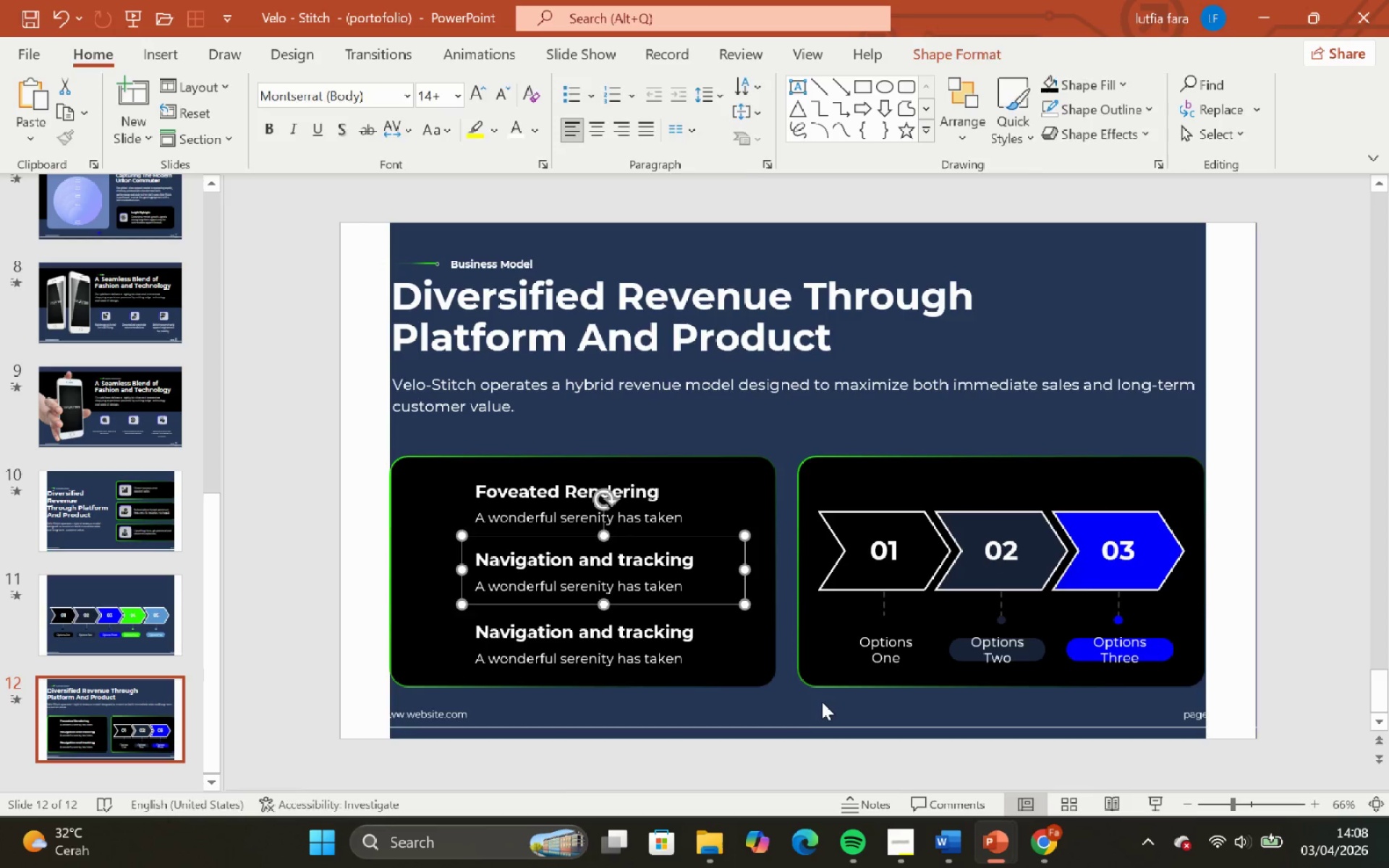 
hold_key(key=ShiftLeft, duration=1.42)
 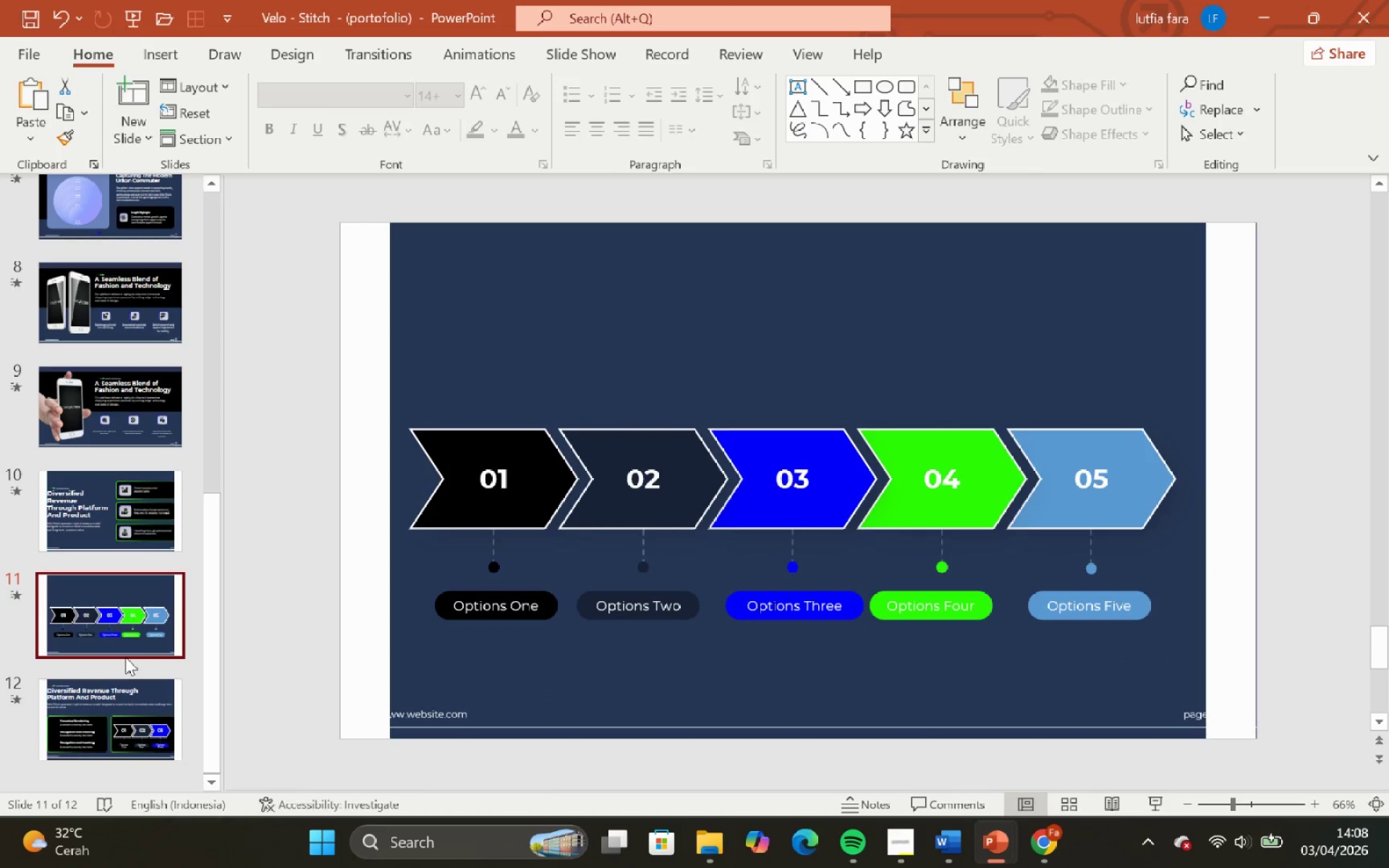 
key(Backspace)
 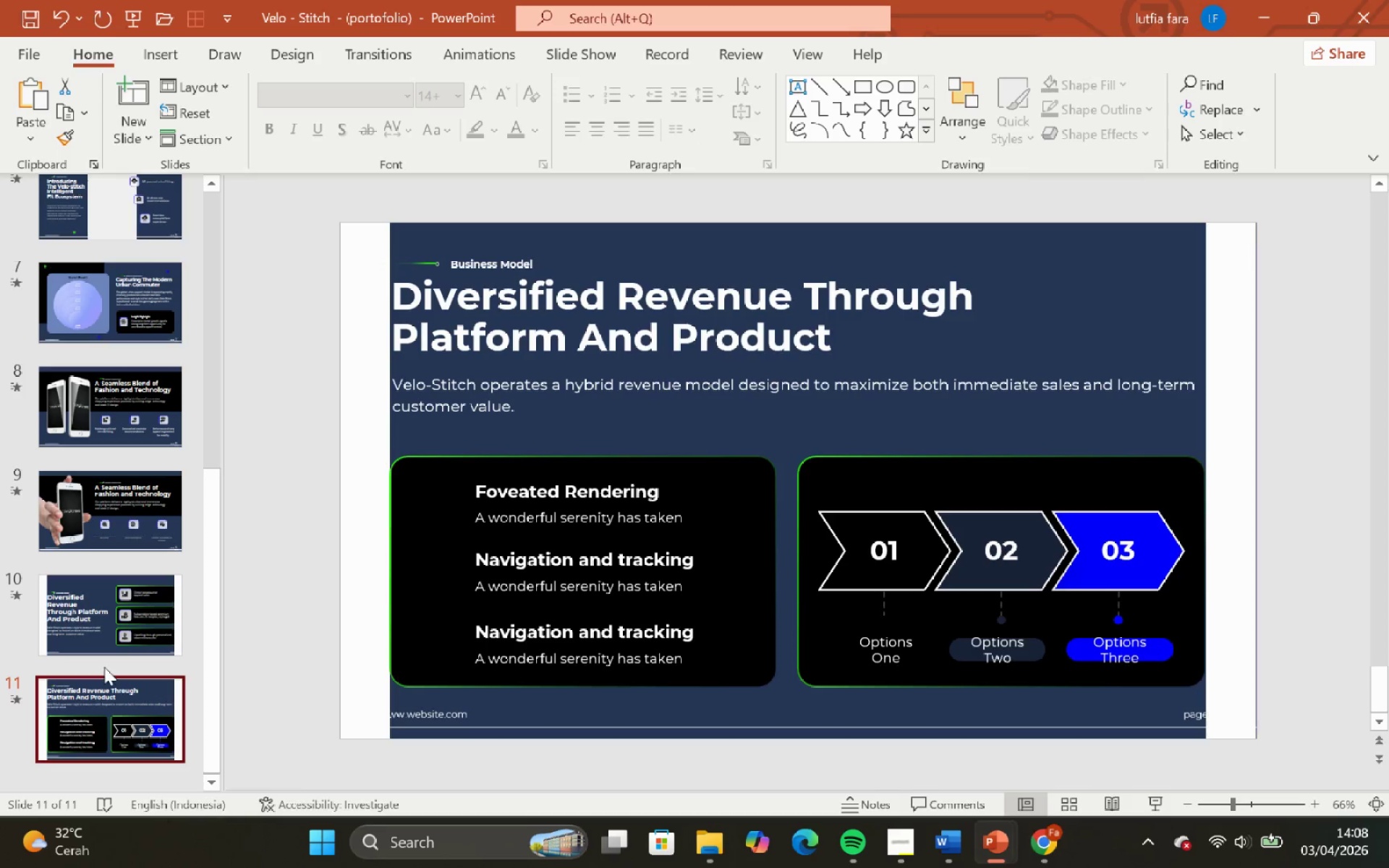 
scroll: coordinate [97, 679], scroll_direction: down, amount: 1.0
 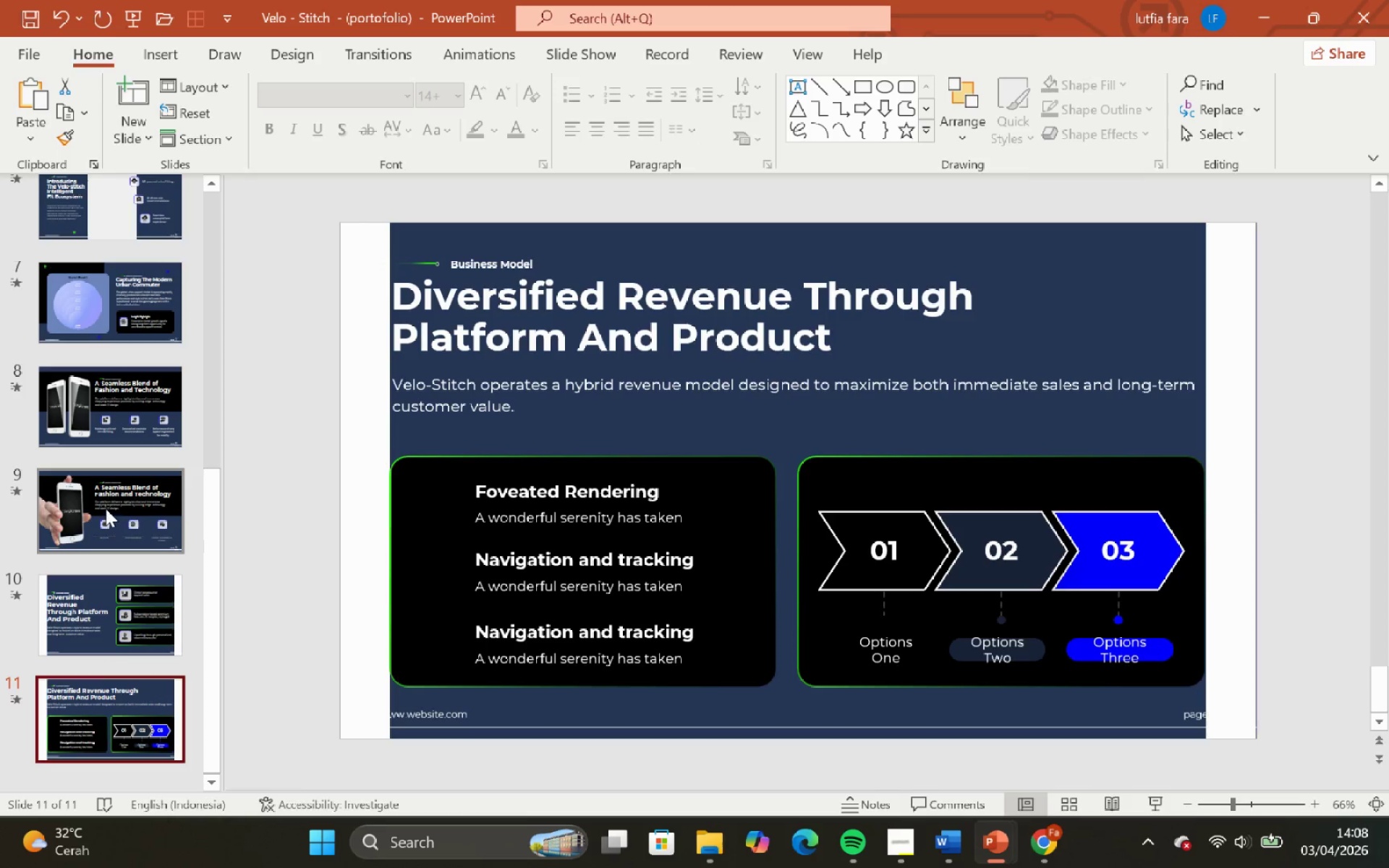 
left_click([105, 508])
 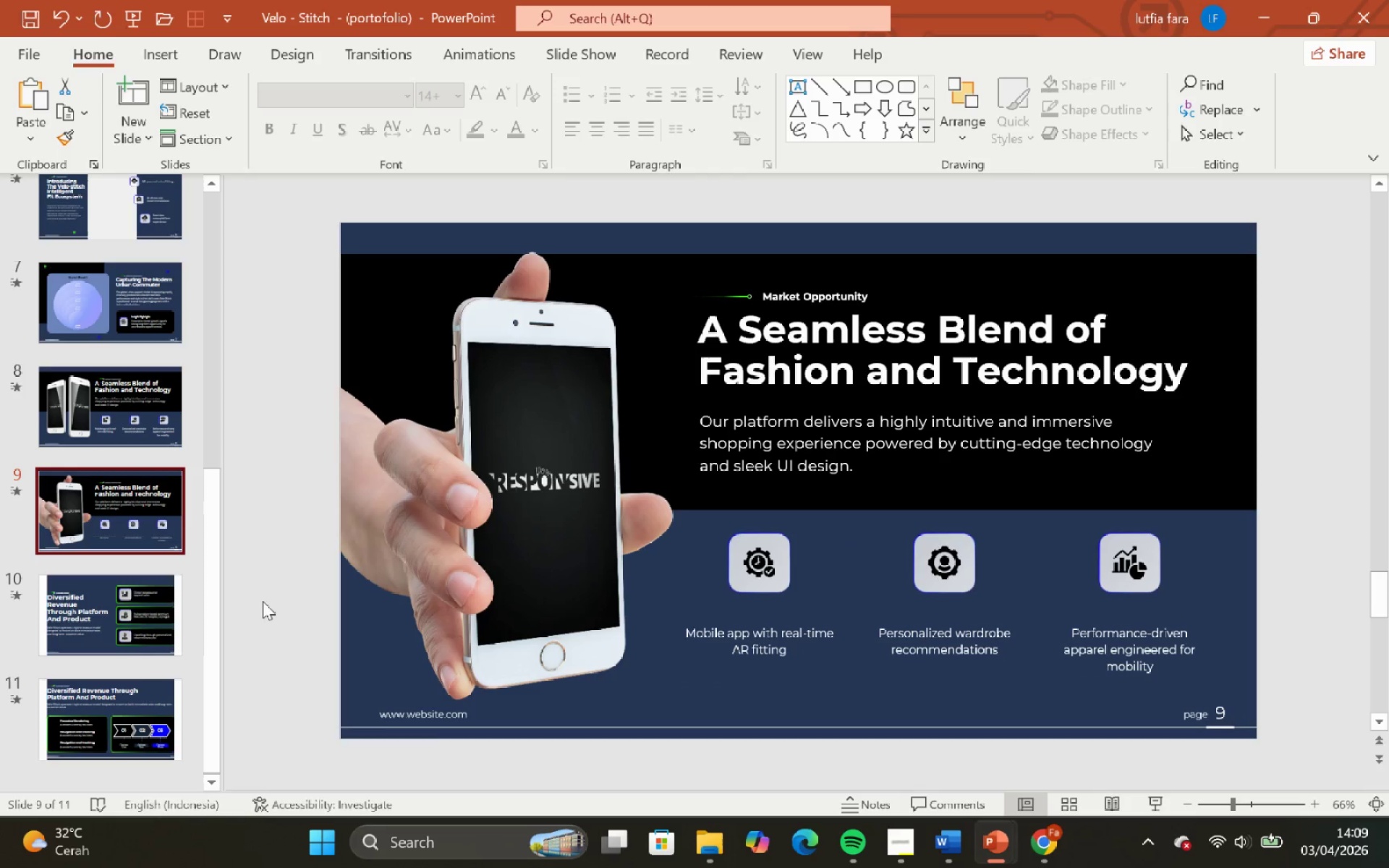 
left_click([36, 603])
 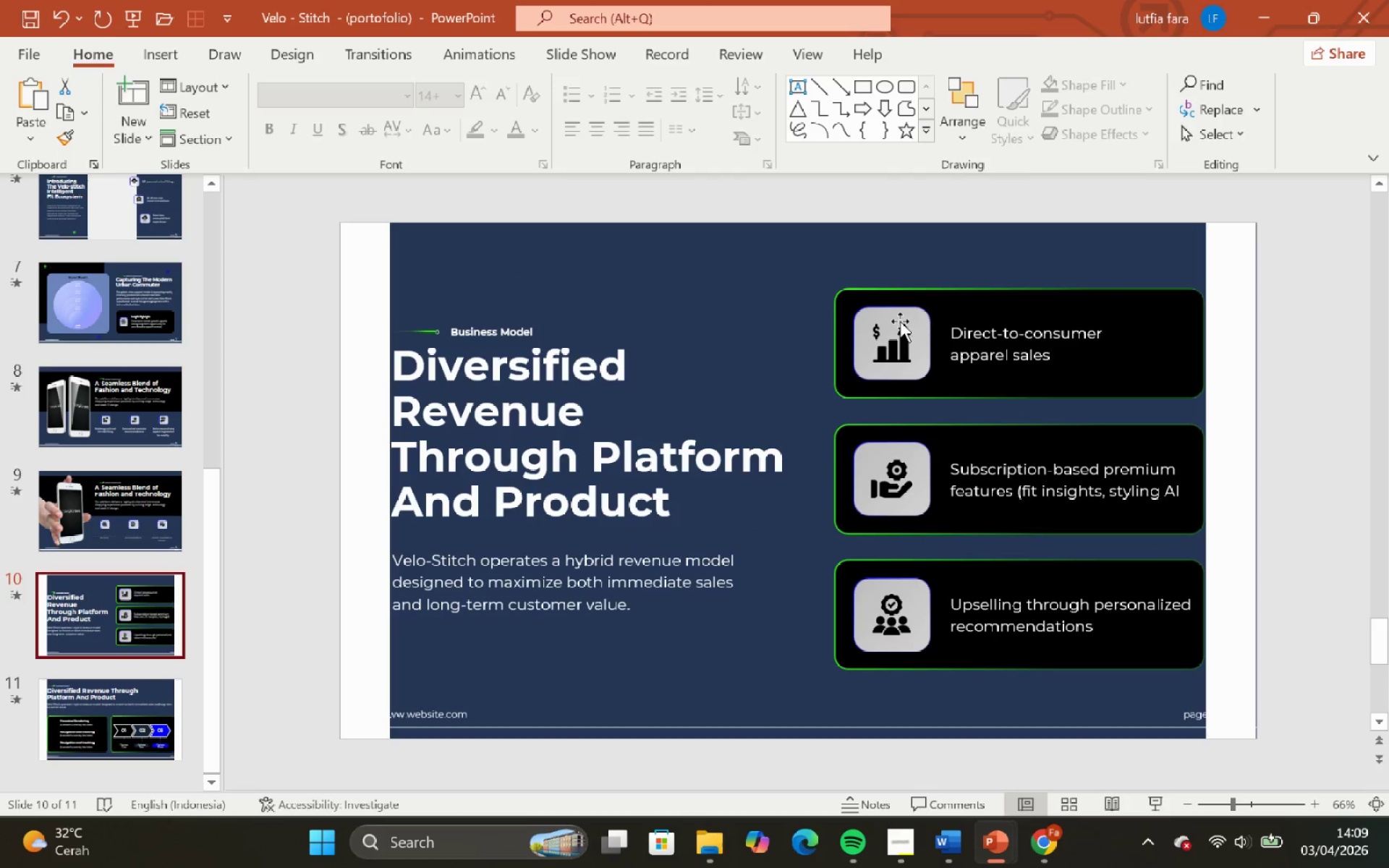 
left_click([893, 314])
 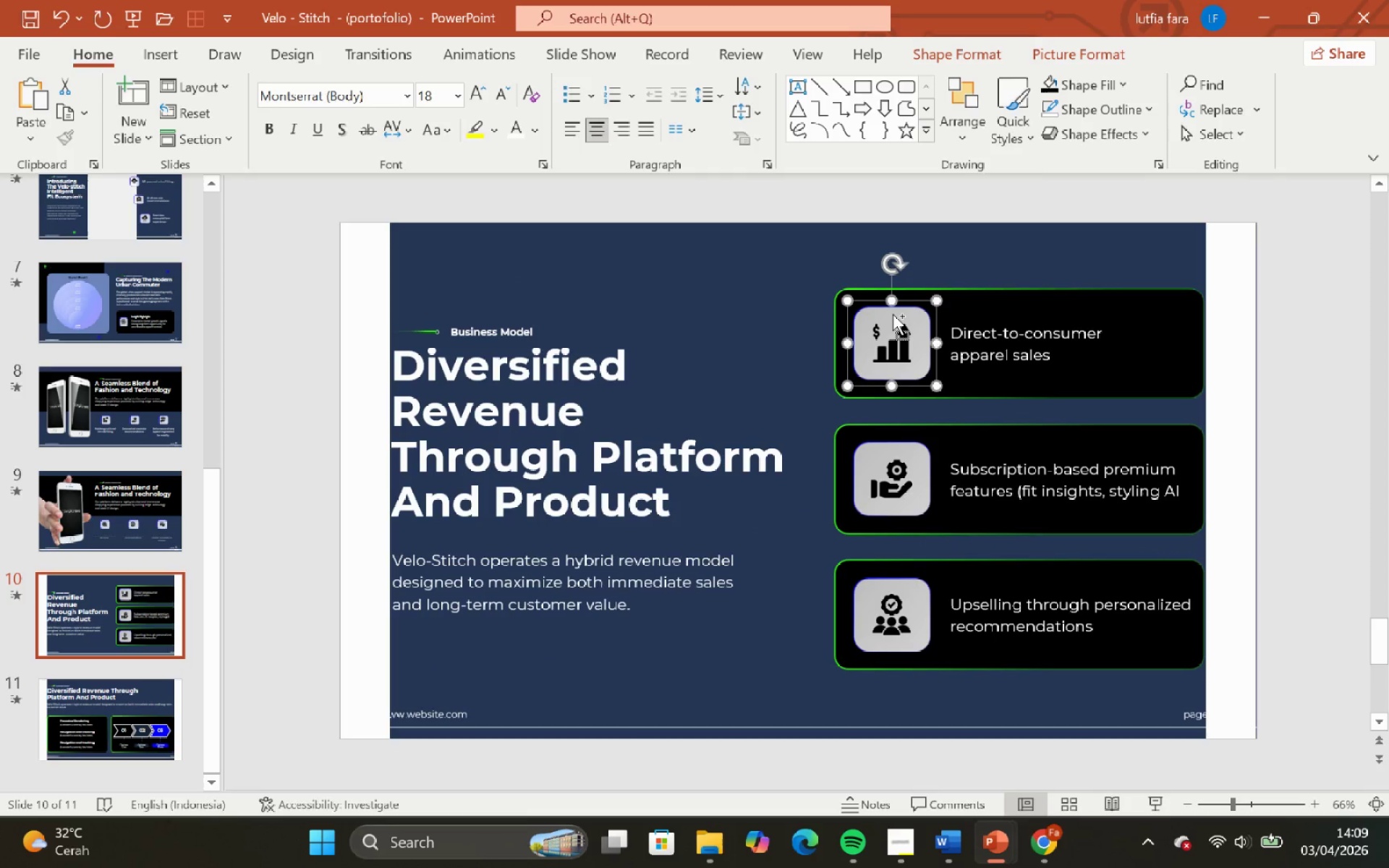 
hold_key(key=ControlLeft, duration=0.33)
 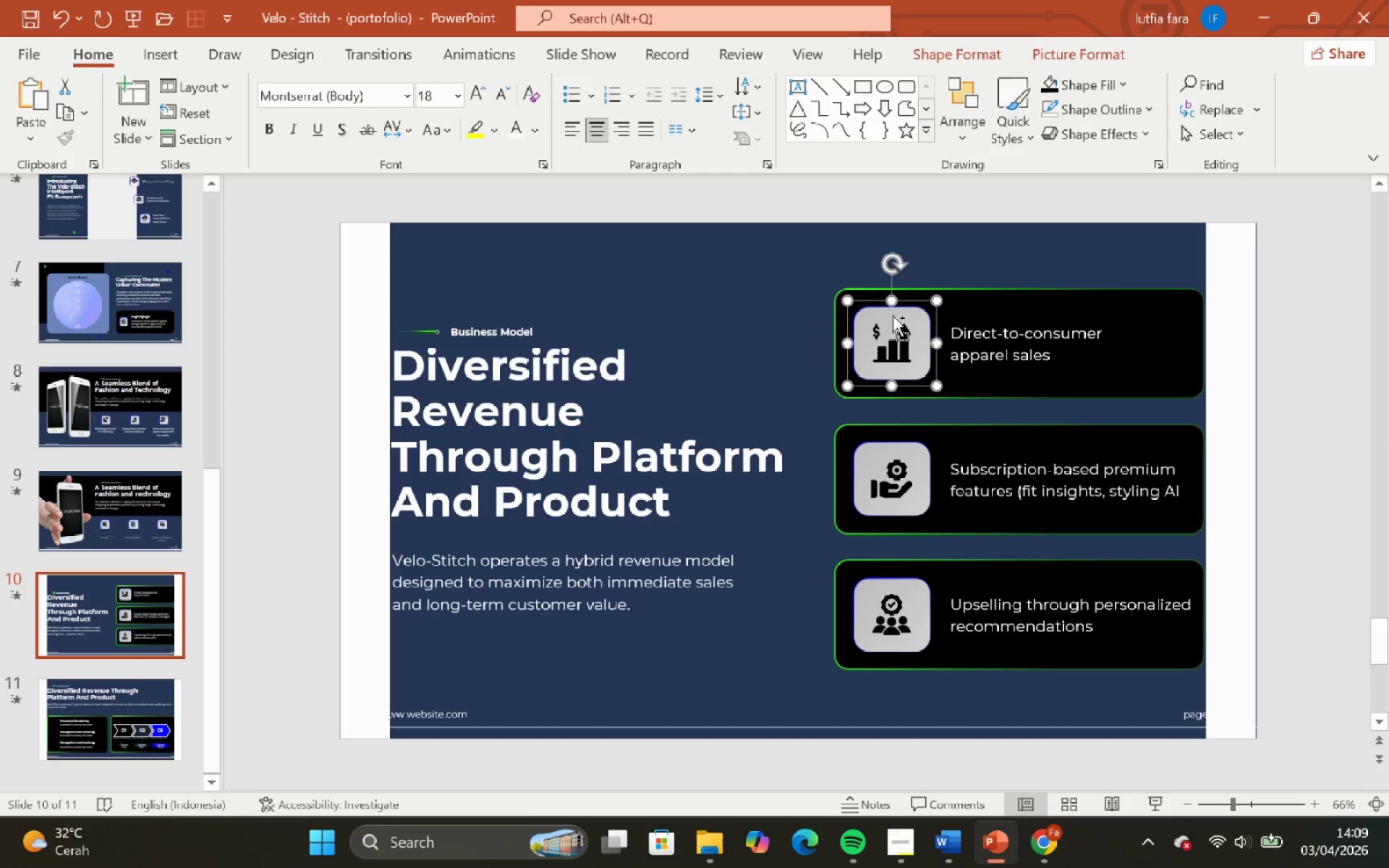 
key(Control+C)
 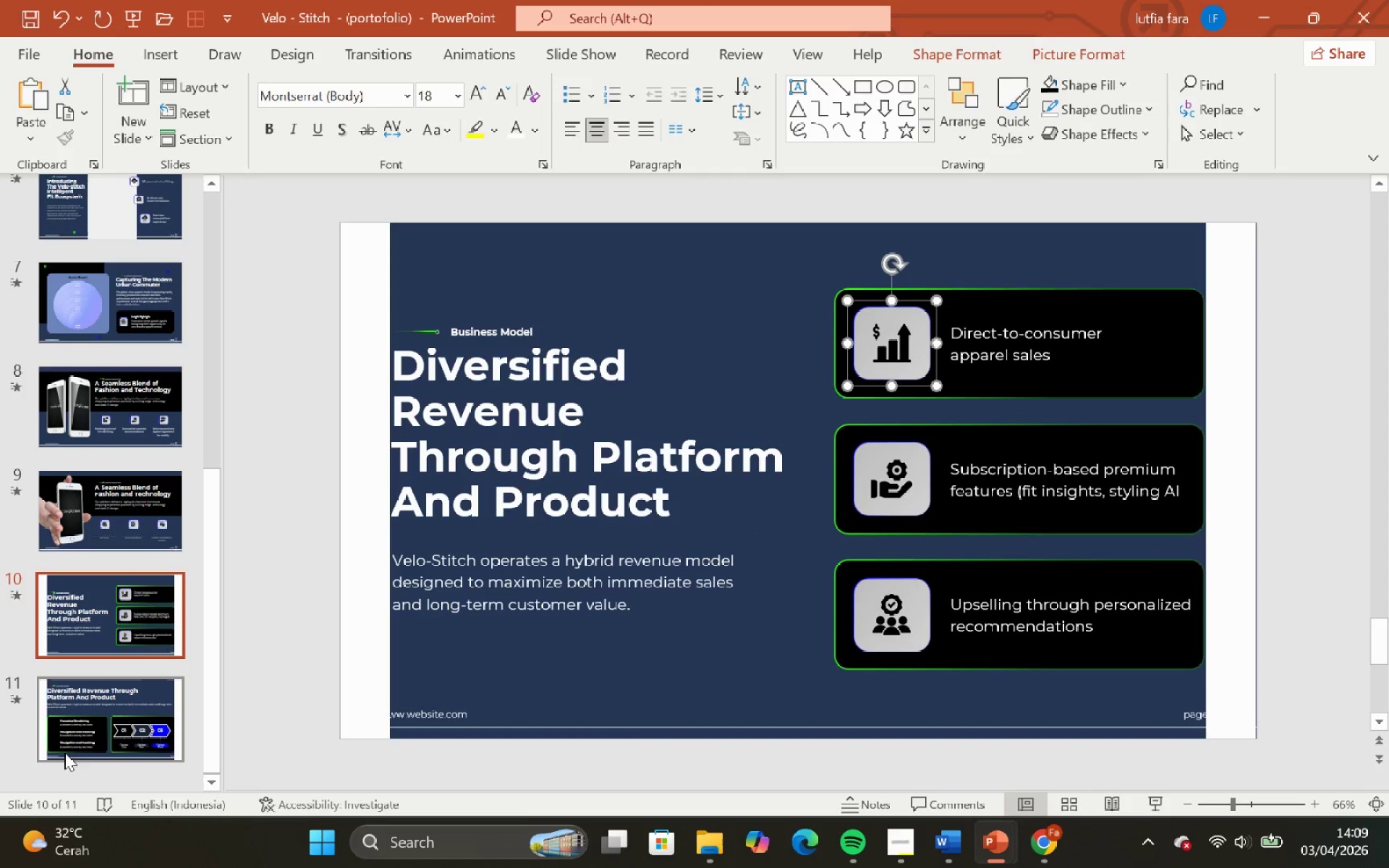 
left_click([75, 733])
 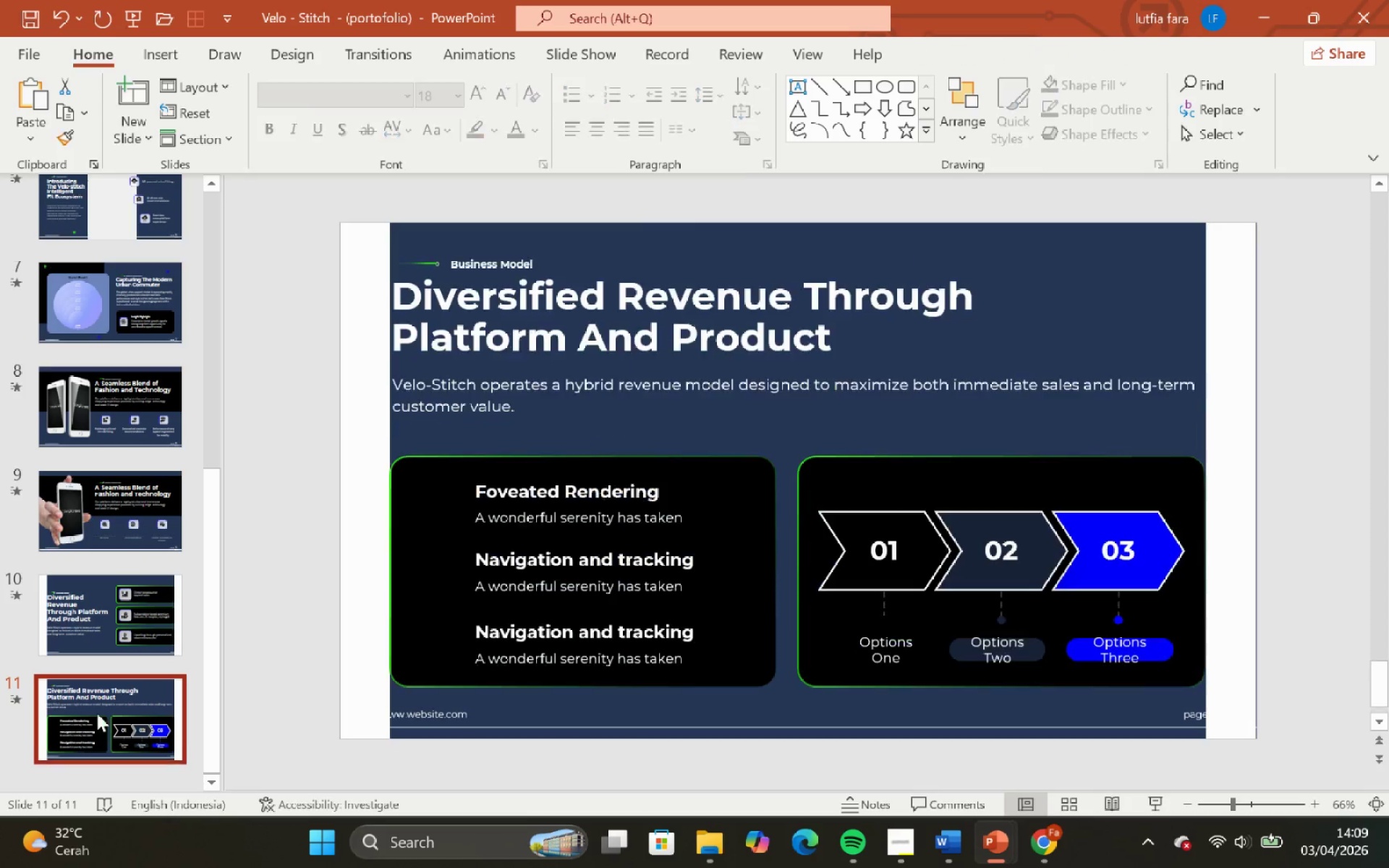 
key(Control+V)
 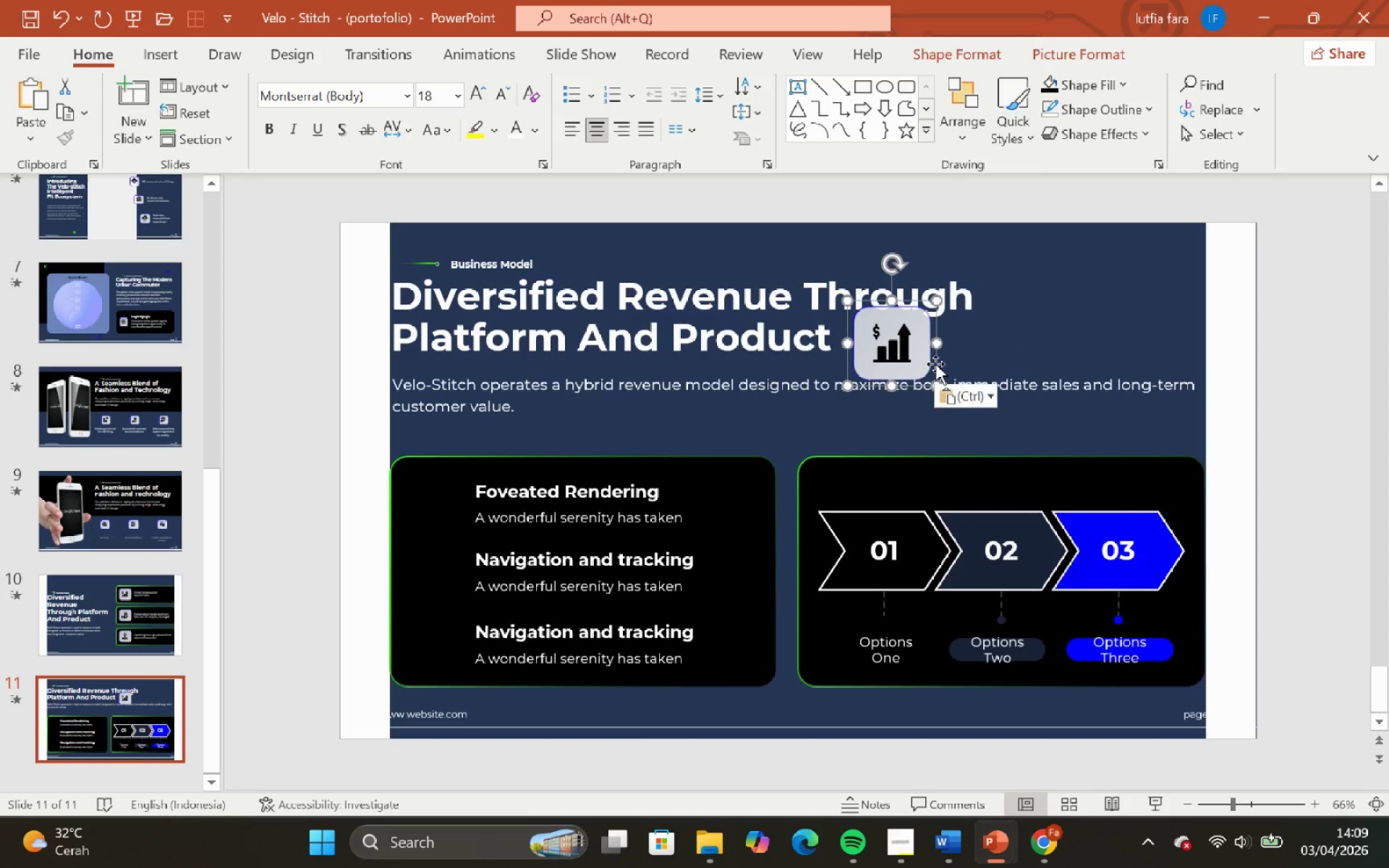 
left_click_drag(start_coordinate=[935, 364], to_coordinate=[503, 542])
 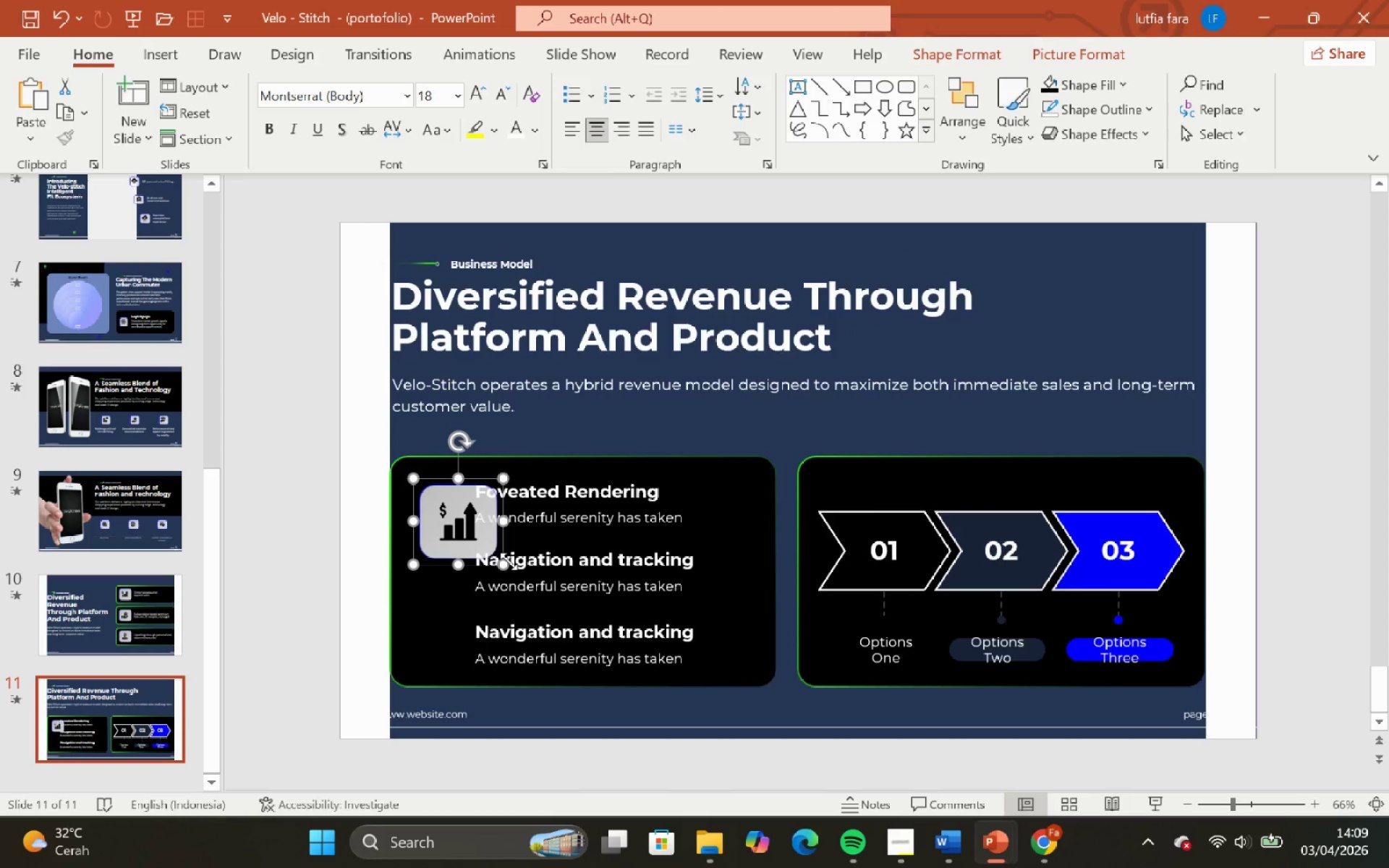 
hold_key(key=ShiftLeft, duration=1.02)
left_click_drag(start_coordinate=[506, 563], to_coordinate=[448, 524])
 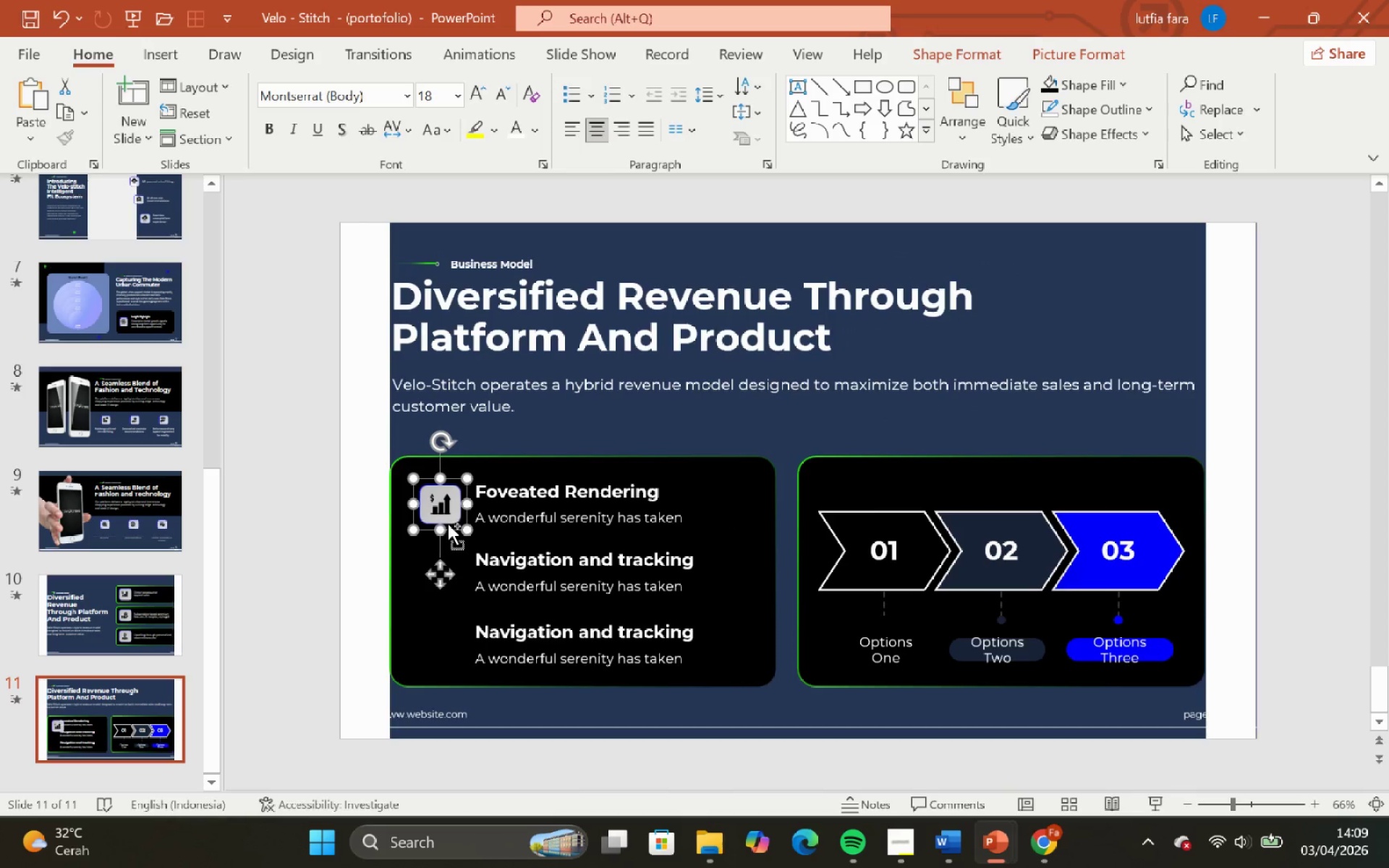 
hold_key(key=ControlLeft, duration=1.86)
hold_key(key=ShiftLeft, duration=1.8)
scroll: coordinate [409, 516], scroll_direction: up, amount: 6.0
 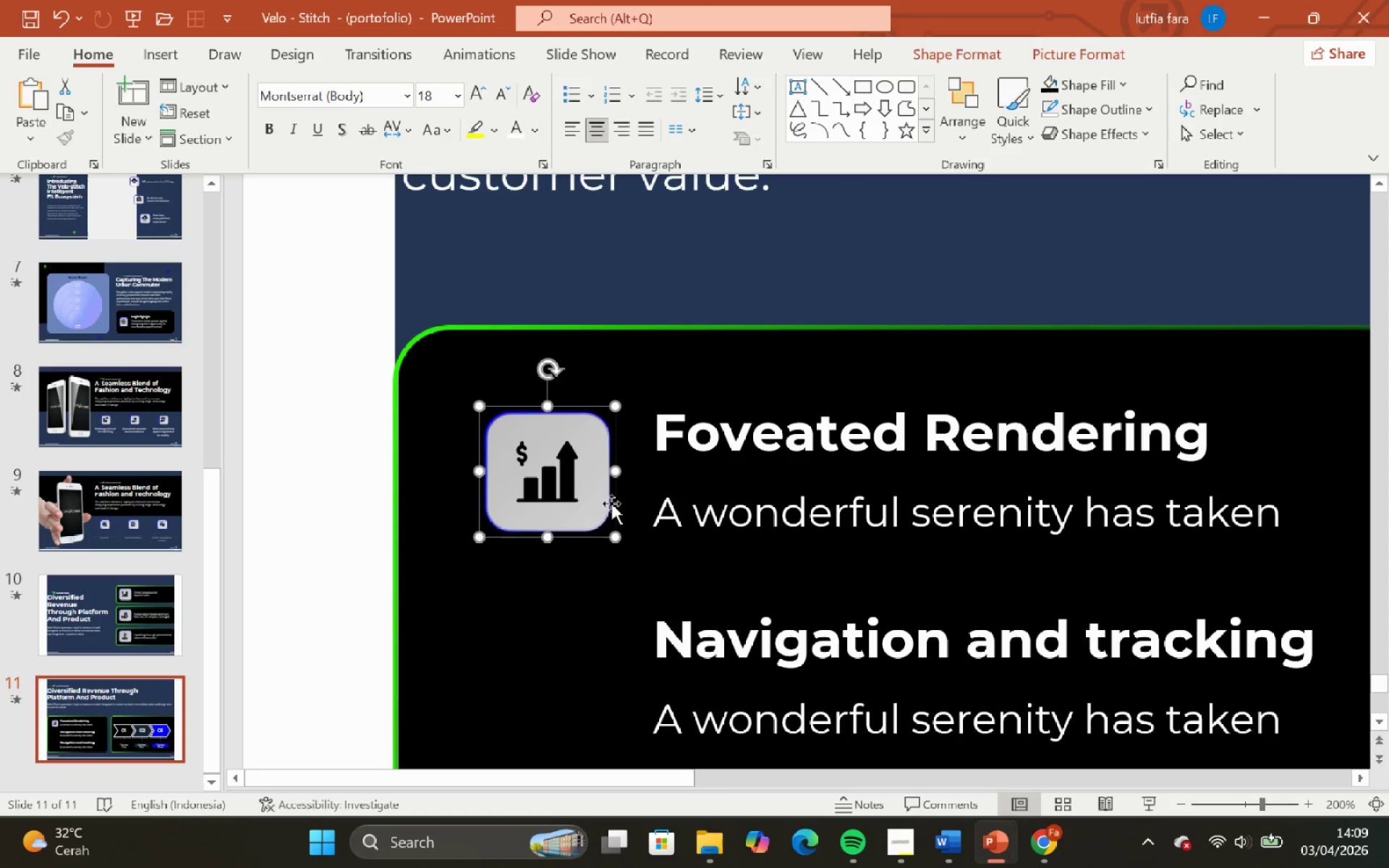 
left_click_drag(start_coordinate=[600, 506], to_coordinate=[560, 510])
 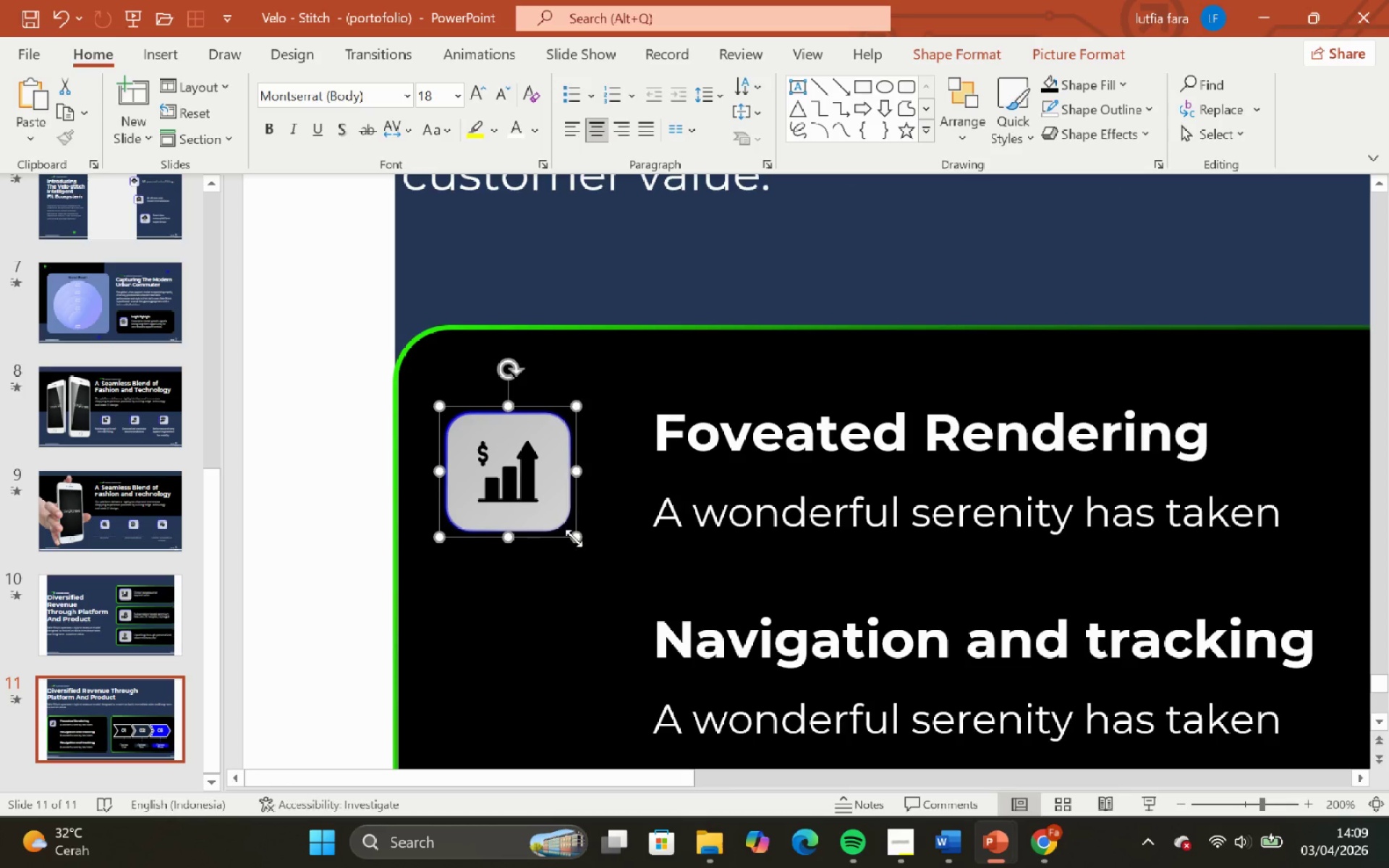 
hold_key(key=ShiftLeft, duration=1.25)
 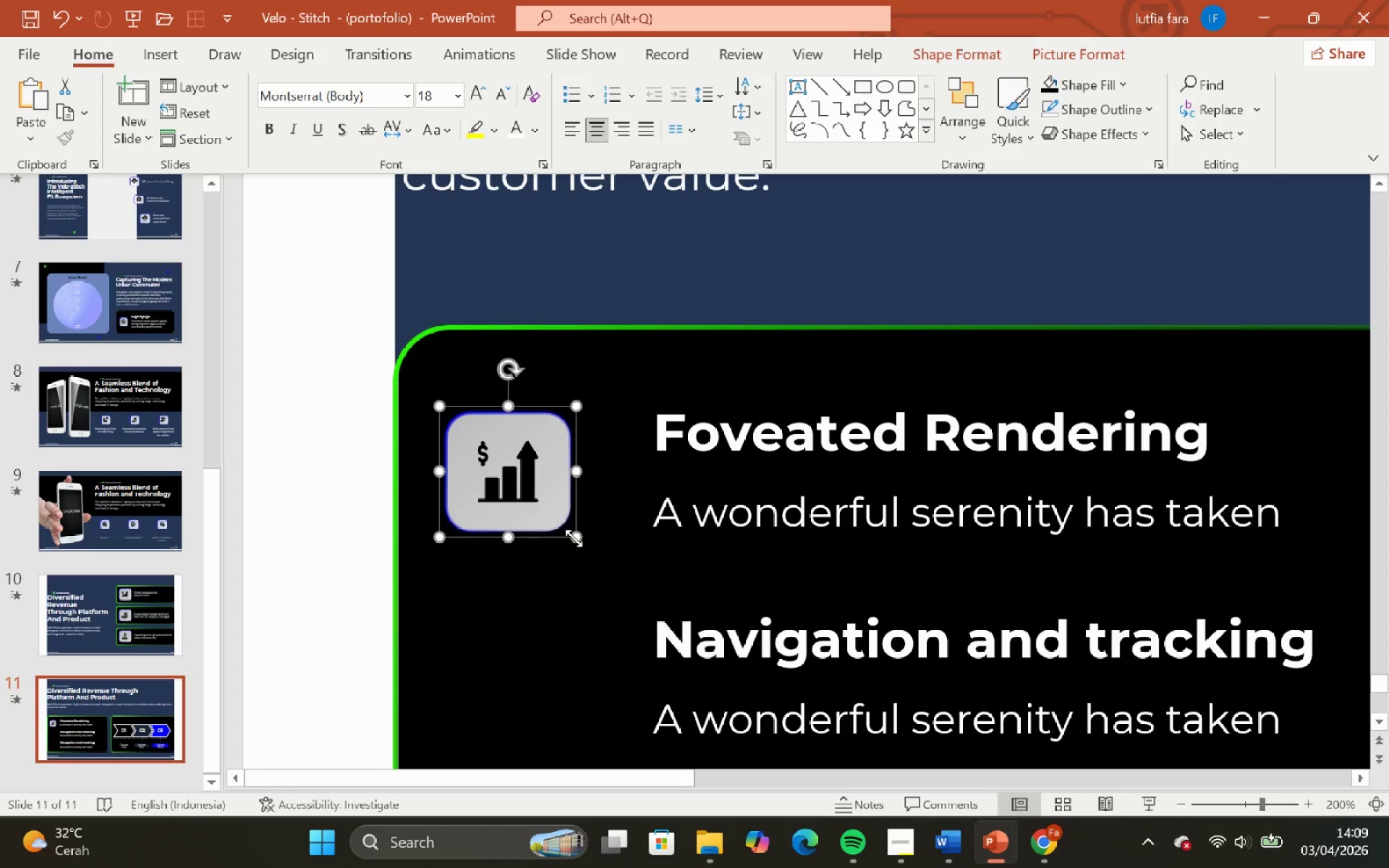 
hold_key(key=ShiftLeft, duration=0.83)
left_click_drag(start_coordinate=[574, 538], to_coordinate=[584, 558])
 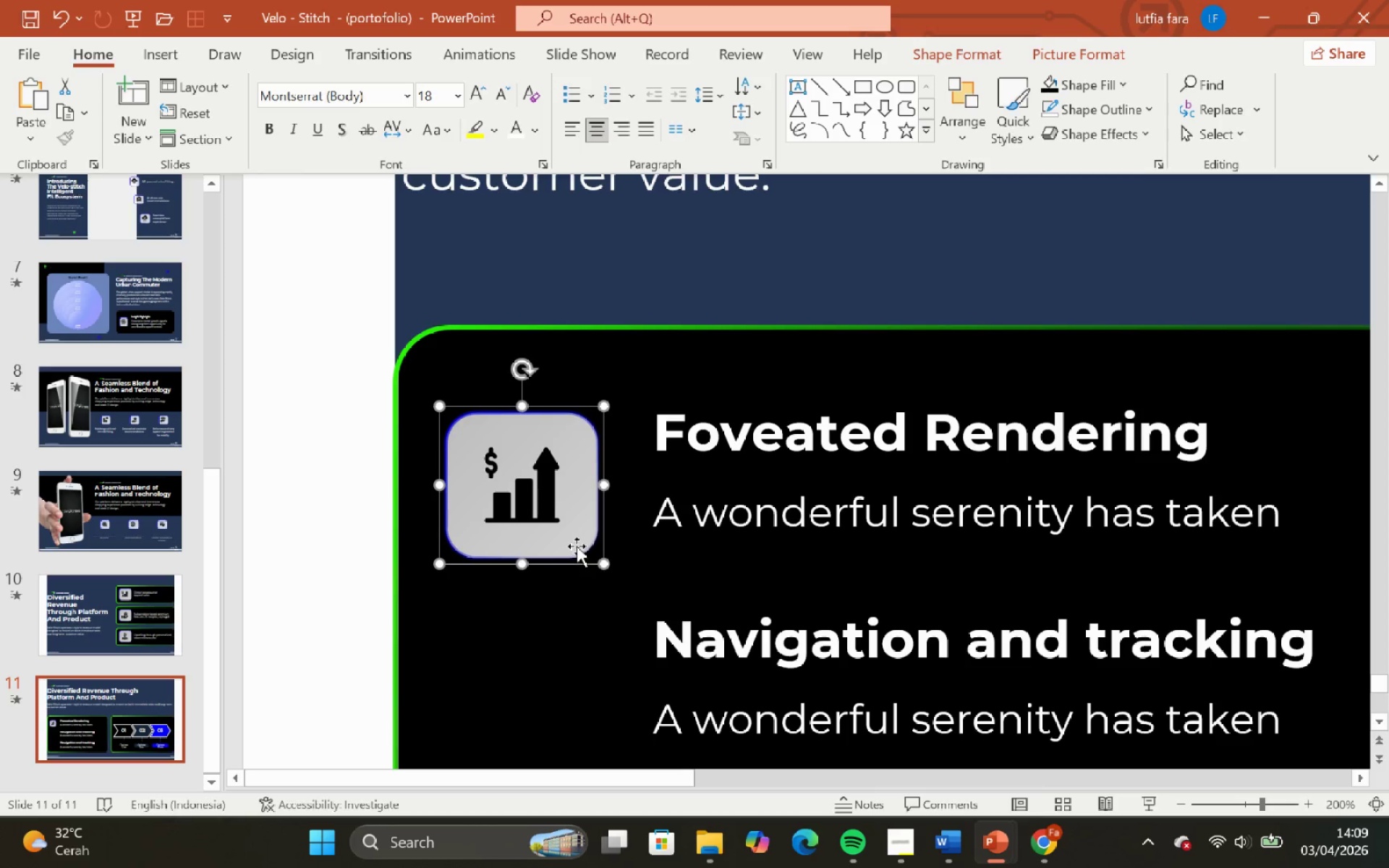 
hold_key(key=ShiftLeft, duration=0.64)
left_click_drag(start_coordinate=[577, 546], to_coordinate=[576, 535])
 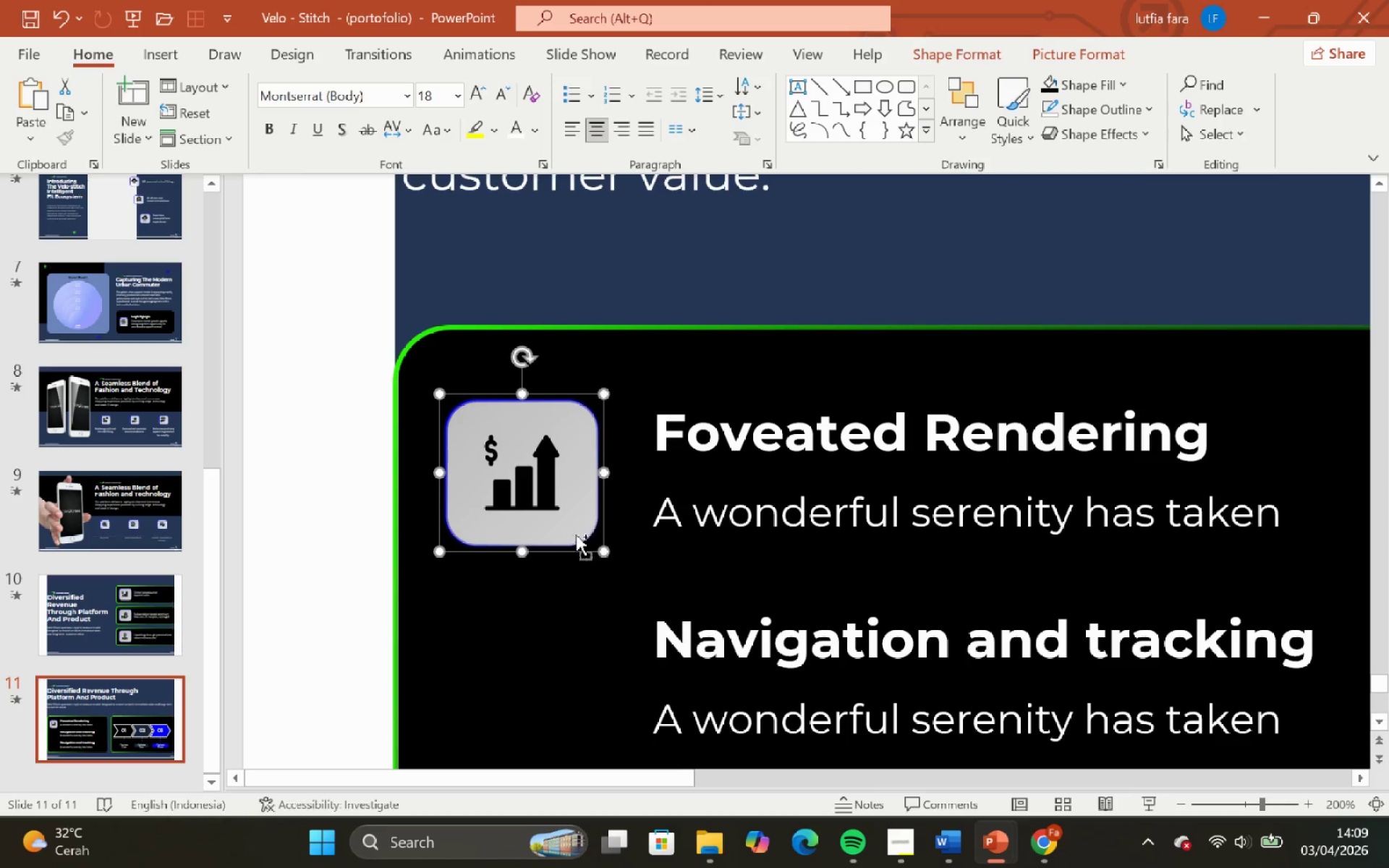 
hold_key(key=ControlLeft, duration=2.14)
hold_key(key=ShiftLeft, duration=2.09)
scroll: coordinate [576, 535], scroll_direction: down, amount: 7.0
 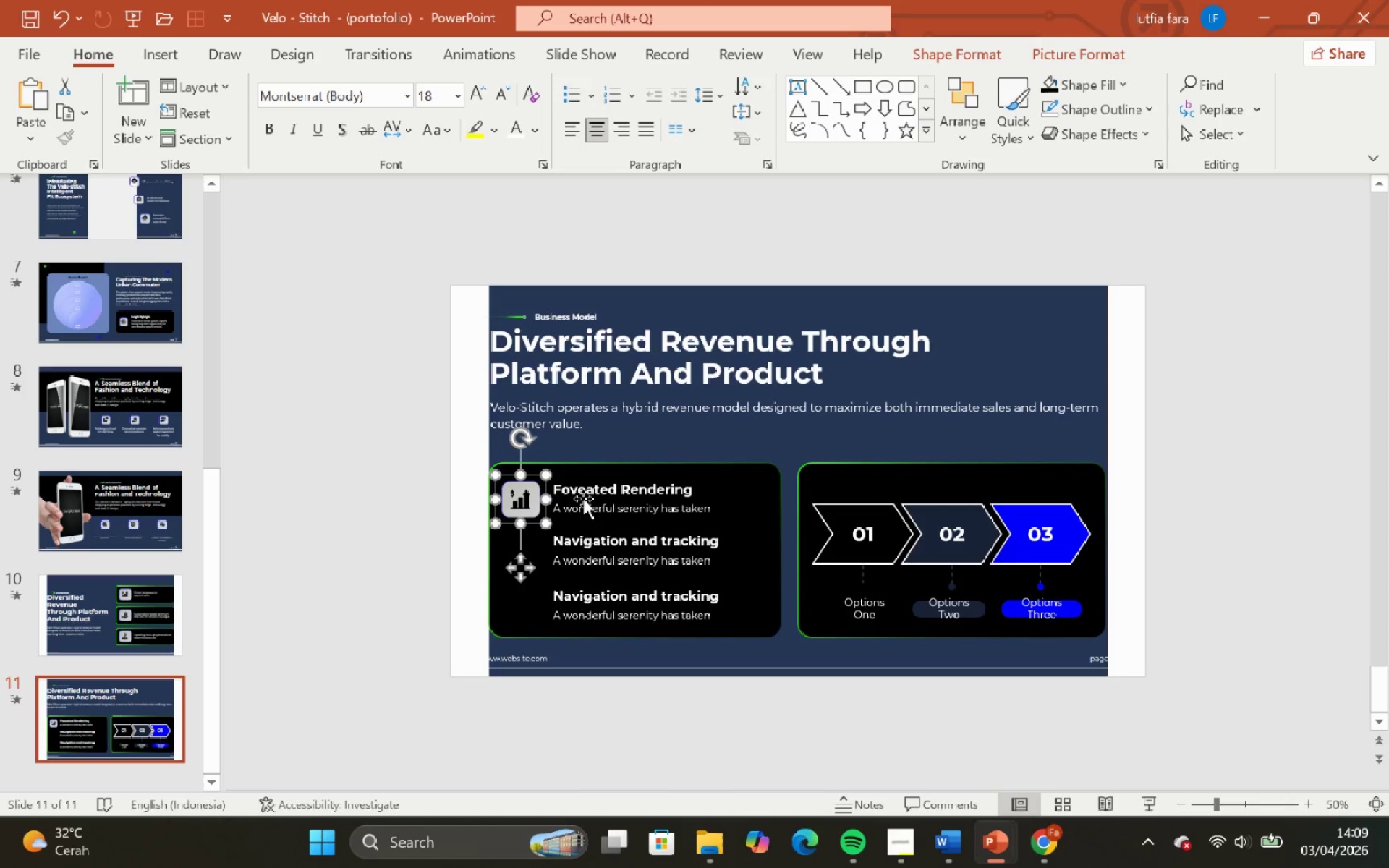 
hold_key(key=ShiftLeft, duration=0.59)
left_click([583, 498])
 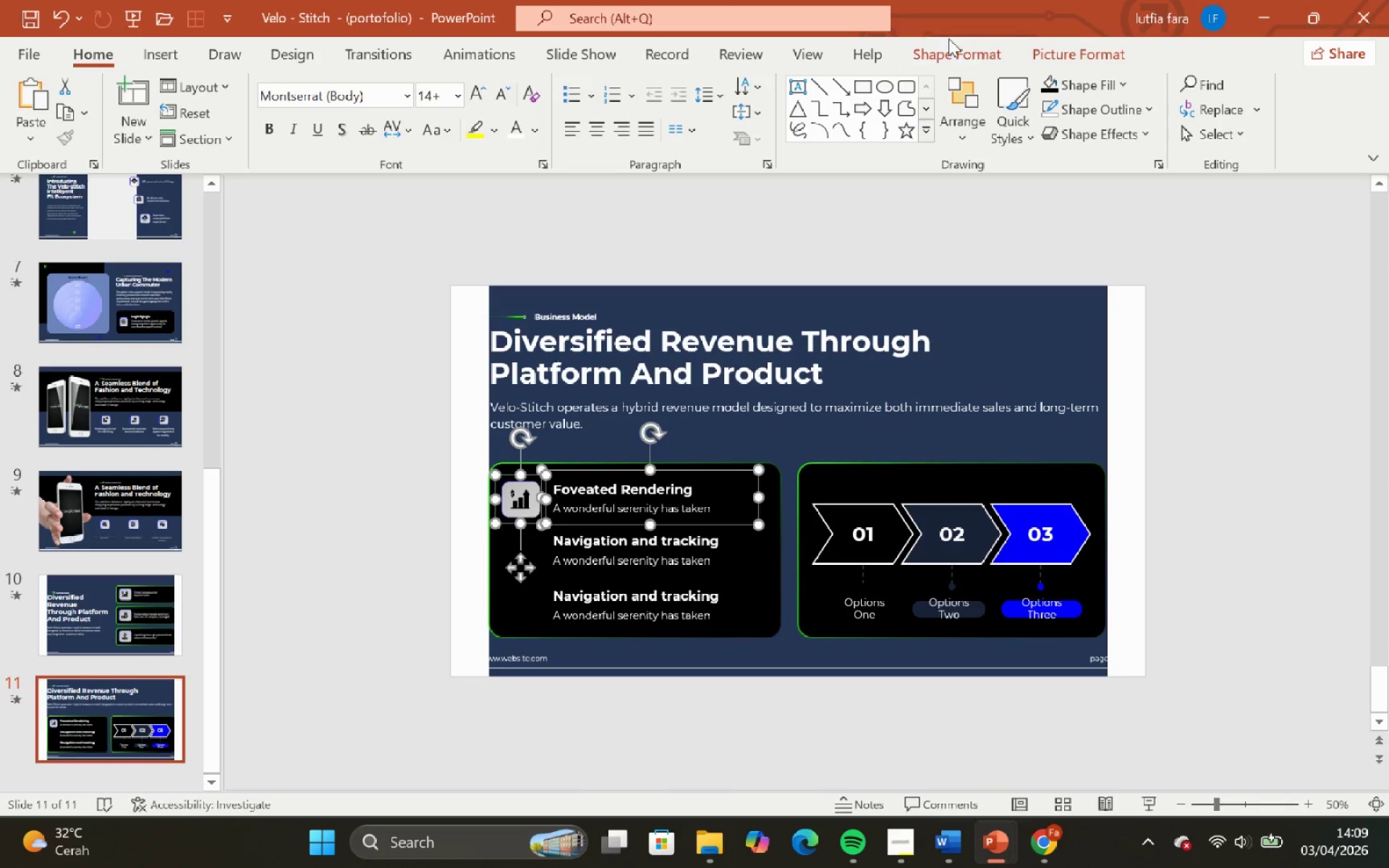 
left_click([960, 56])
 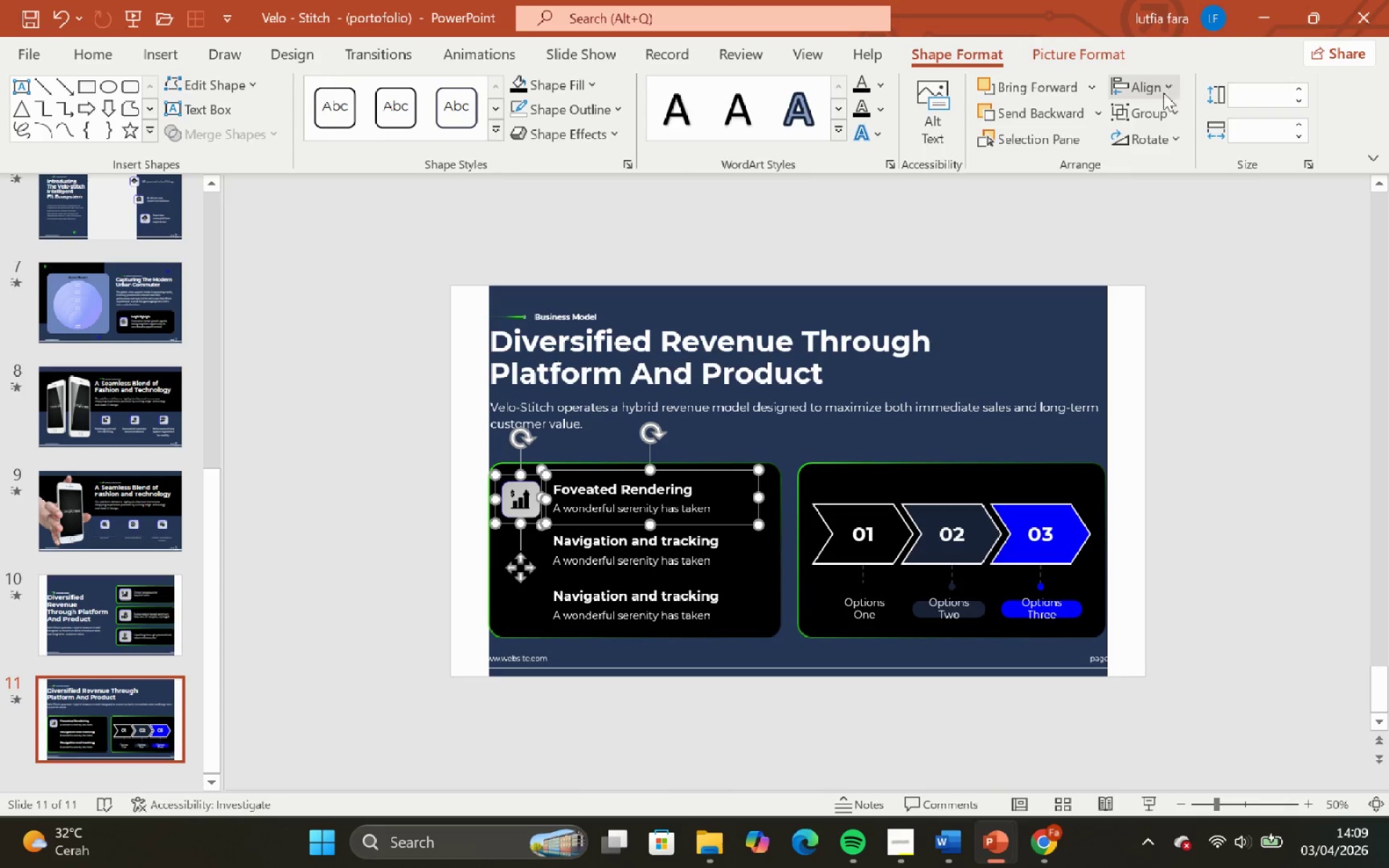 
left_click([1157, 88])
 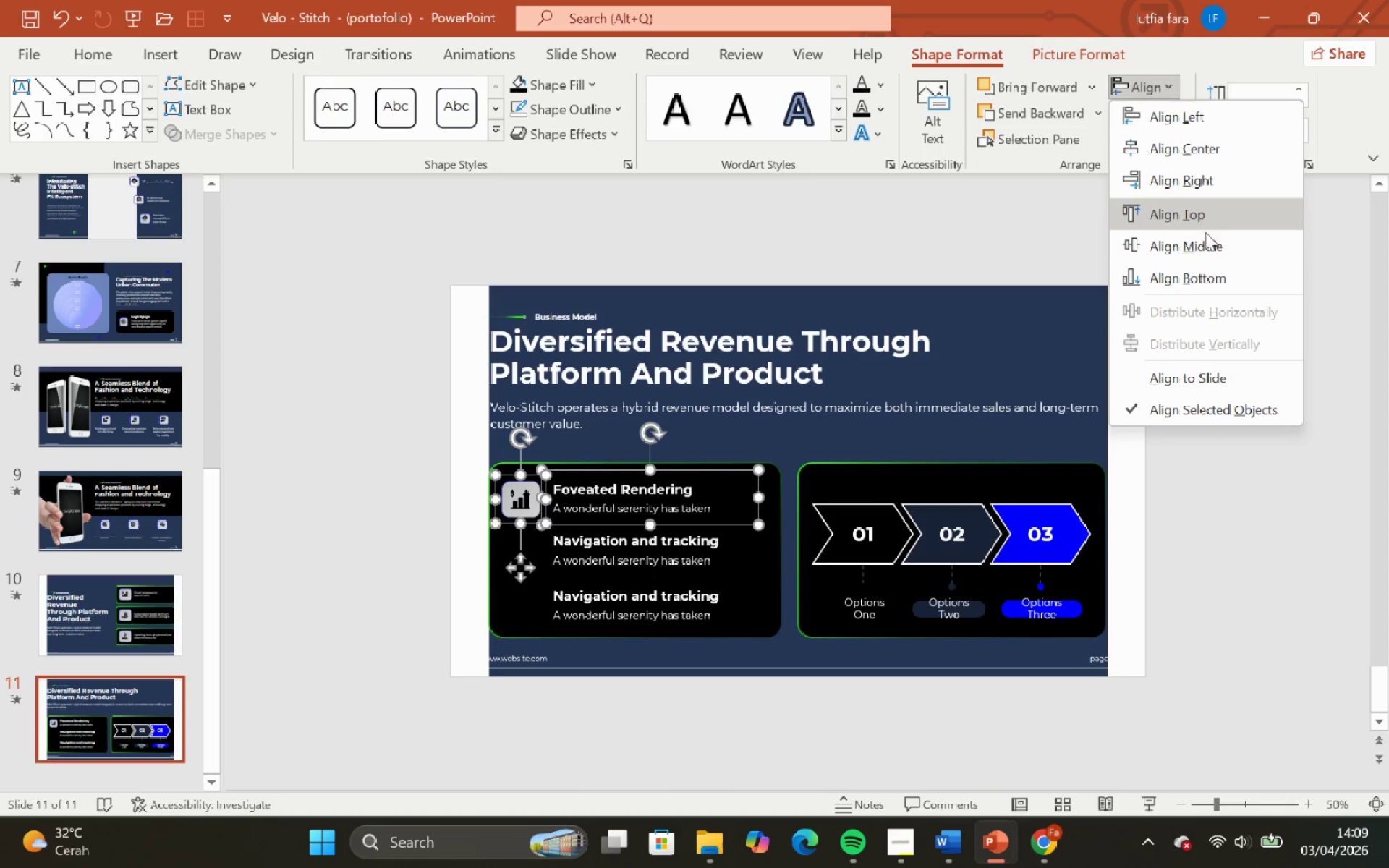 
left_click([1205, 232])
 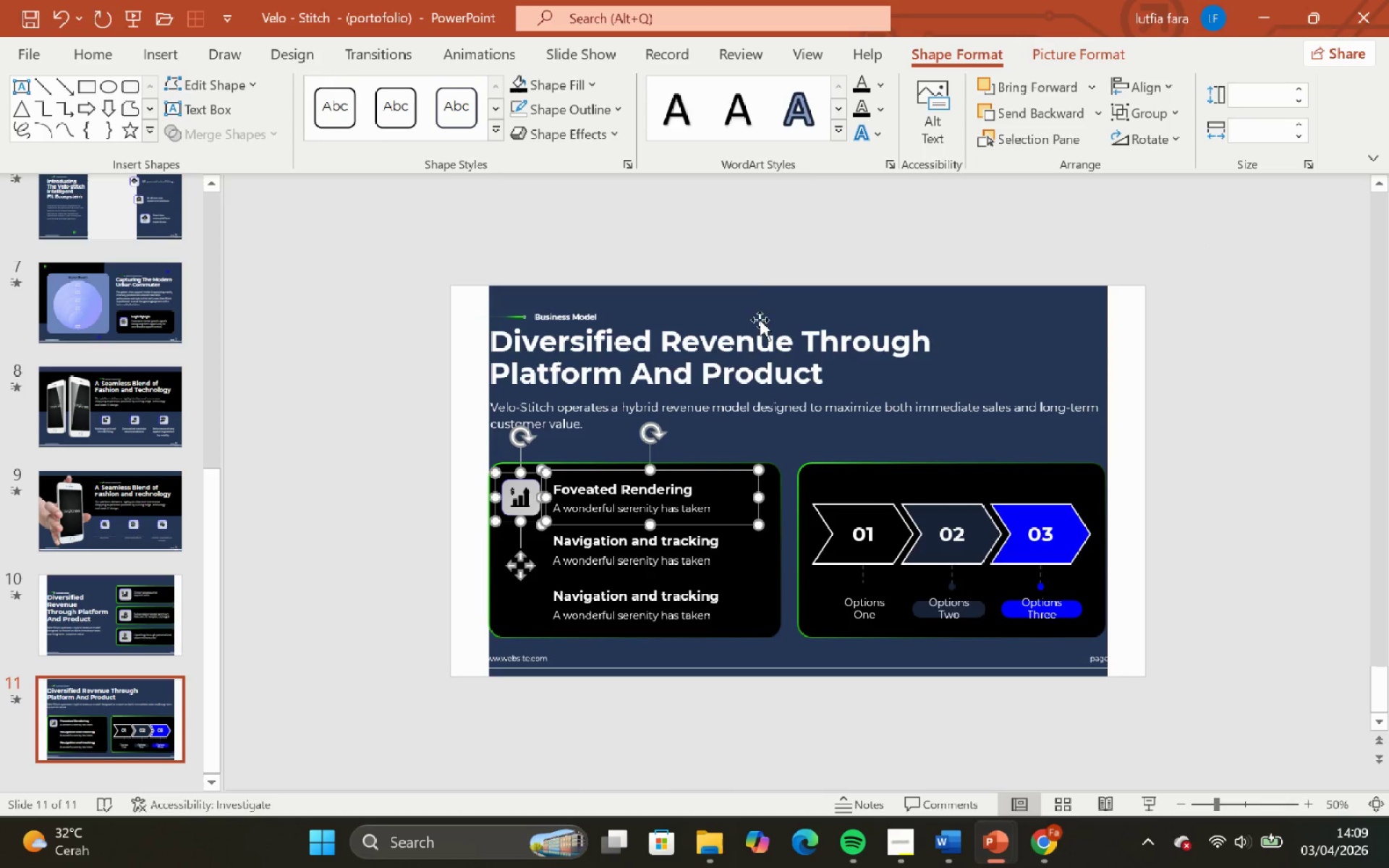 
left_click([750, 287])
 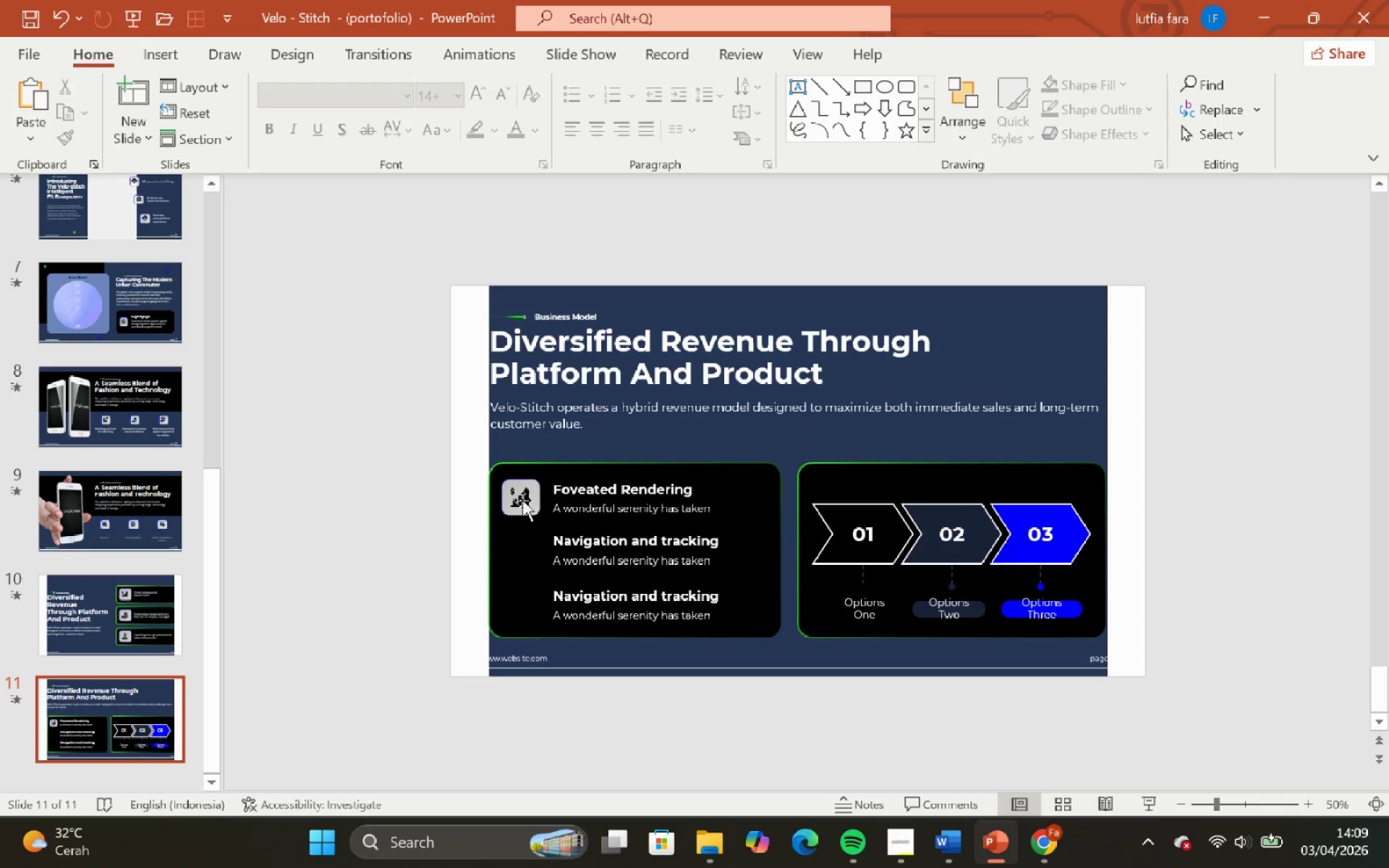 
left_click([522, 495])
 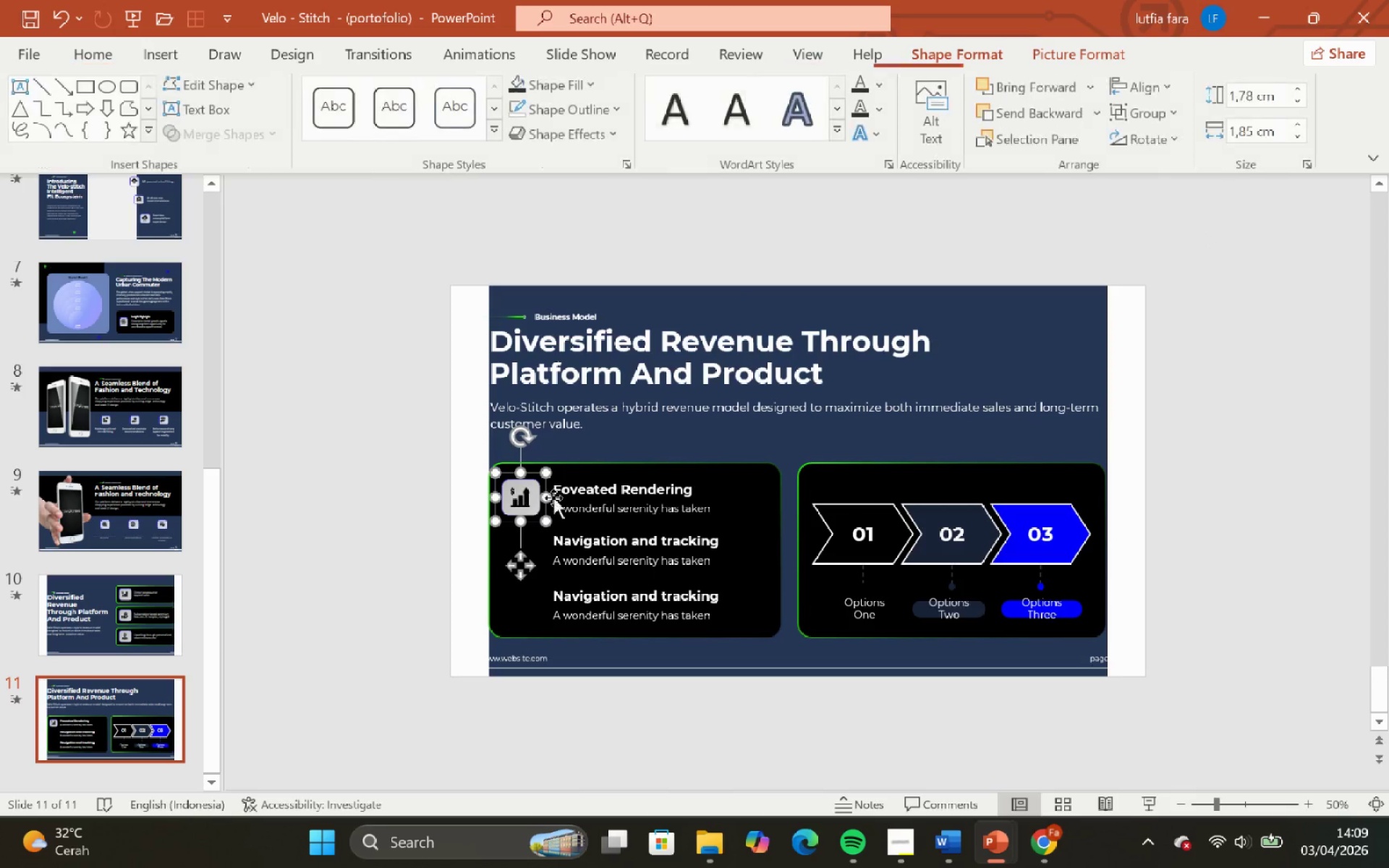 
hold_key(key=ShiftLeft, duration=0.59)
left_click([593, 498])
 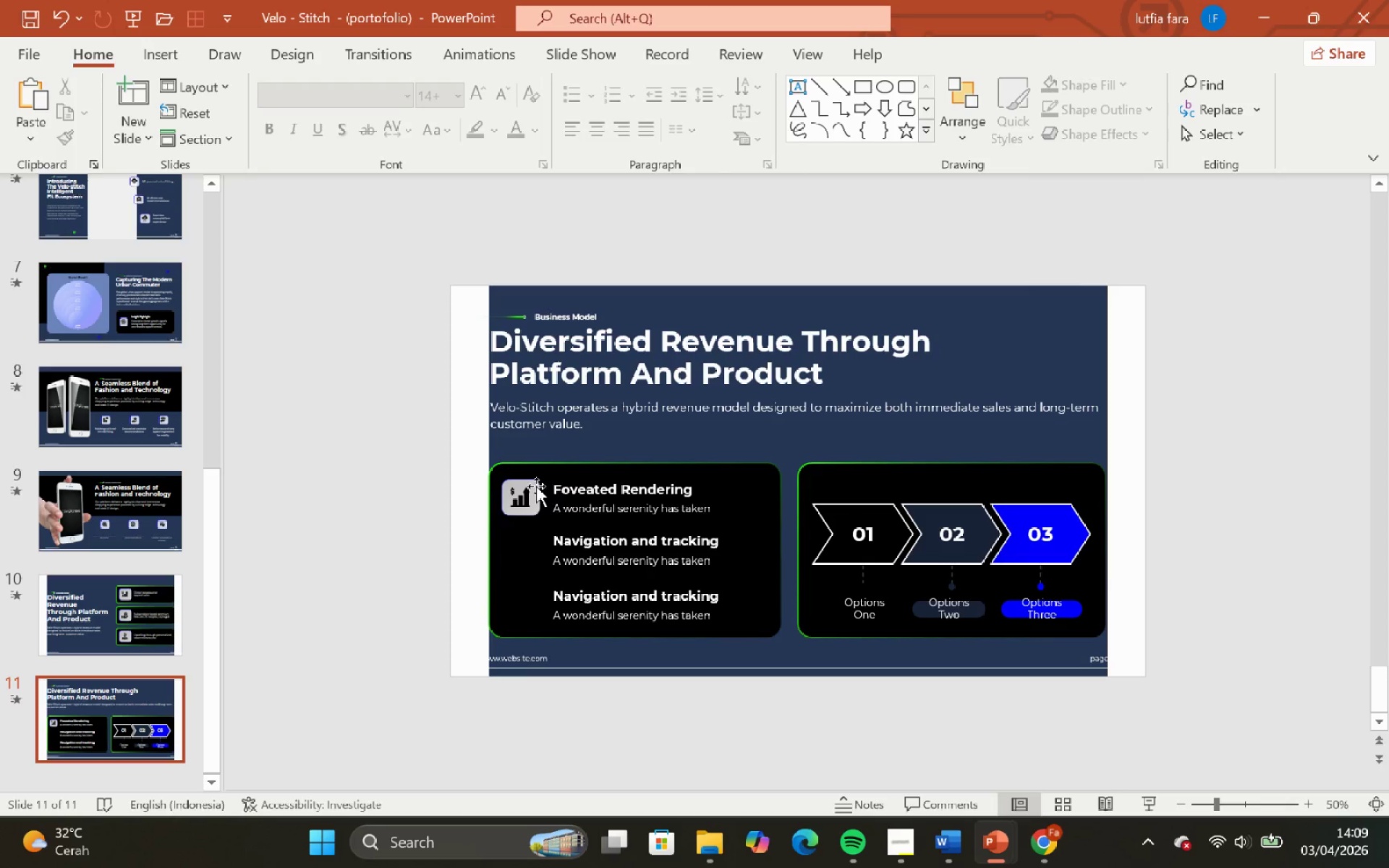 
left_click([535, 485])
 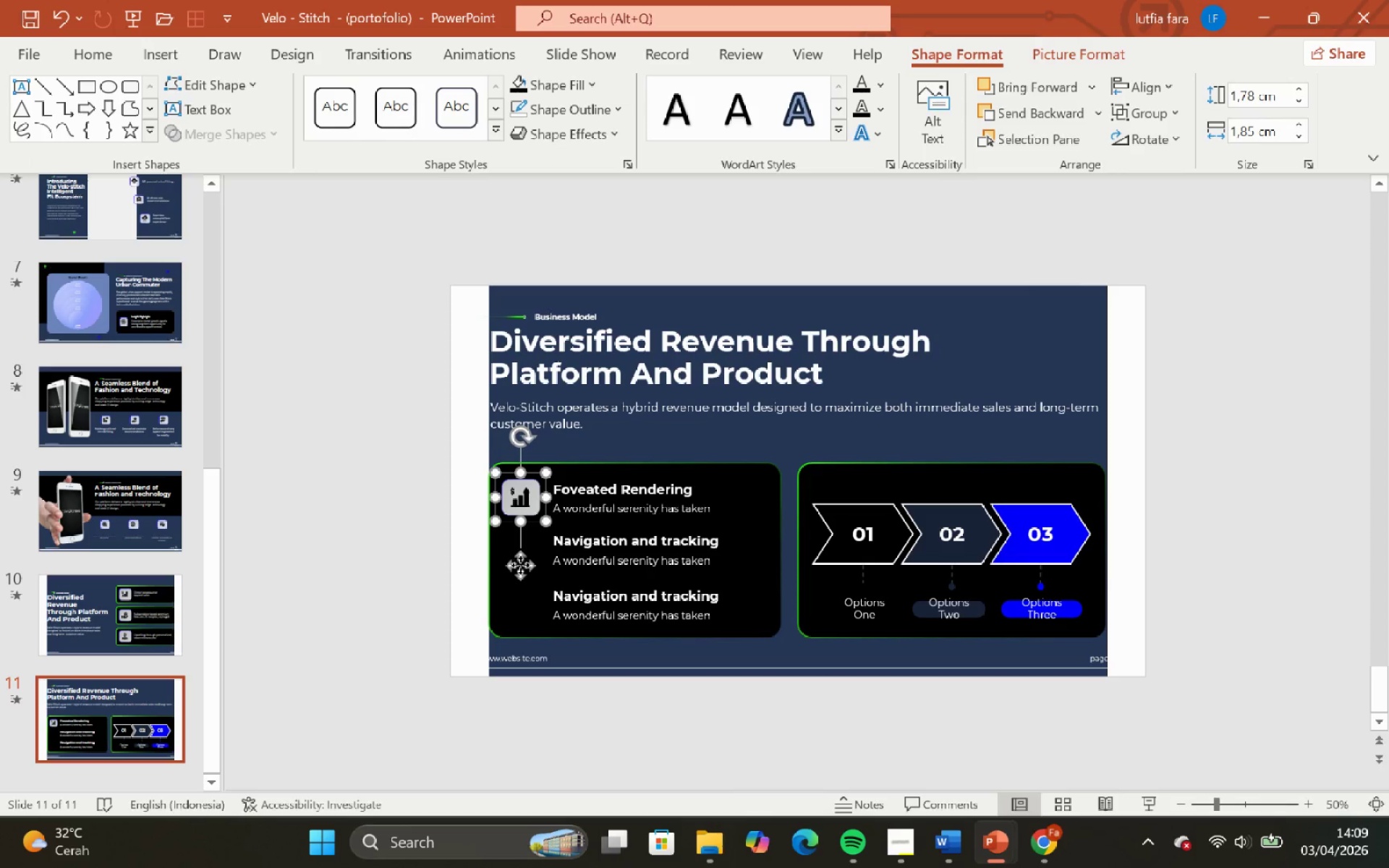 
hold_key(key=ShiftLeft, duration=2.11)
hold_key(key=ControlLeft, duration=2.02)
left_click_drag(start_coordinate=[519, 565], to_coordinate=[519, 621])
 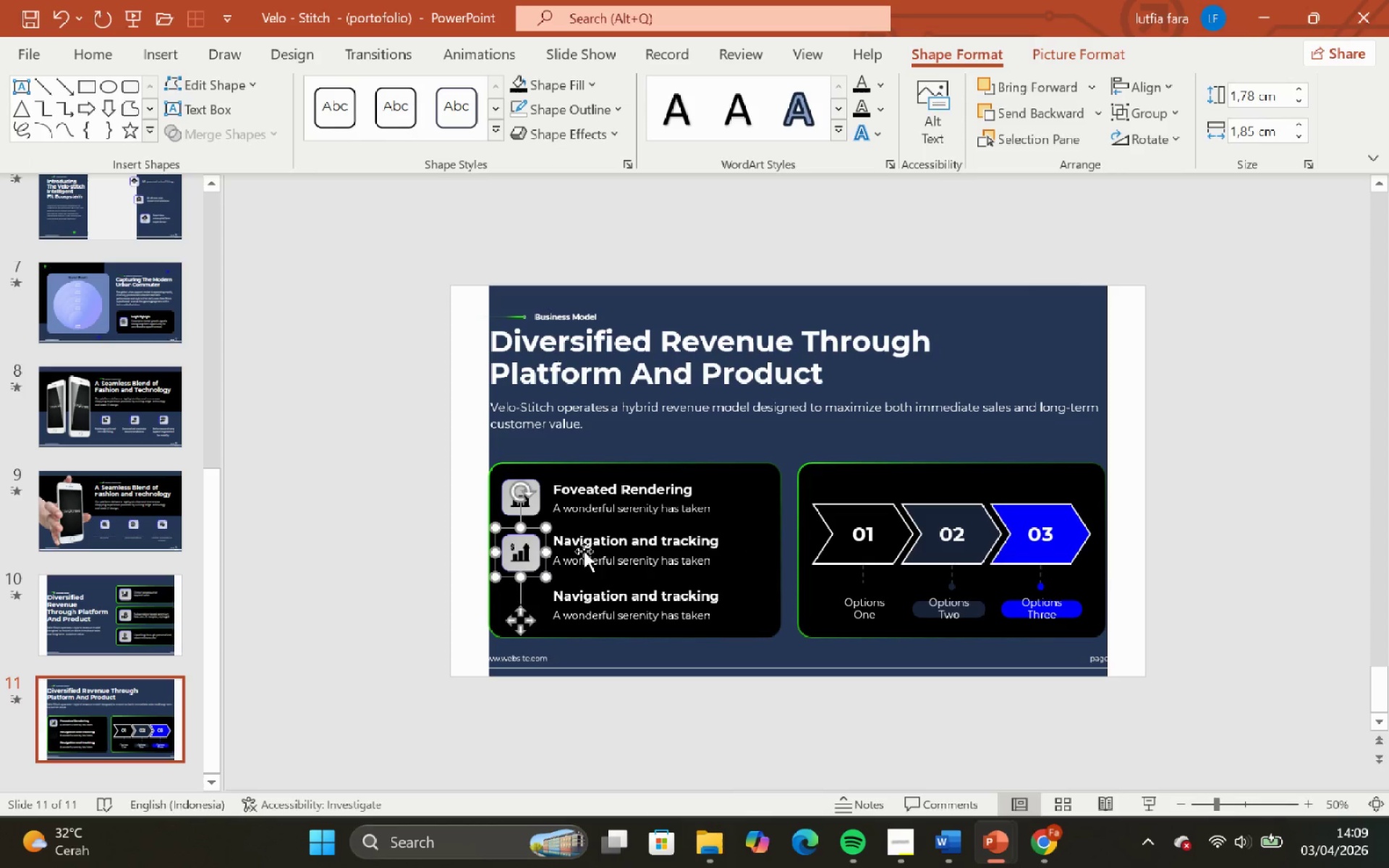 
hold_key(key=ShiftLeft, duration=0.48)
left_click([590, 547])
 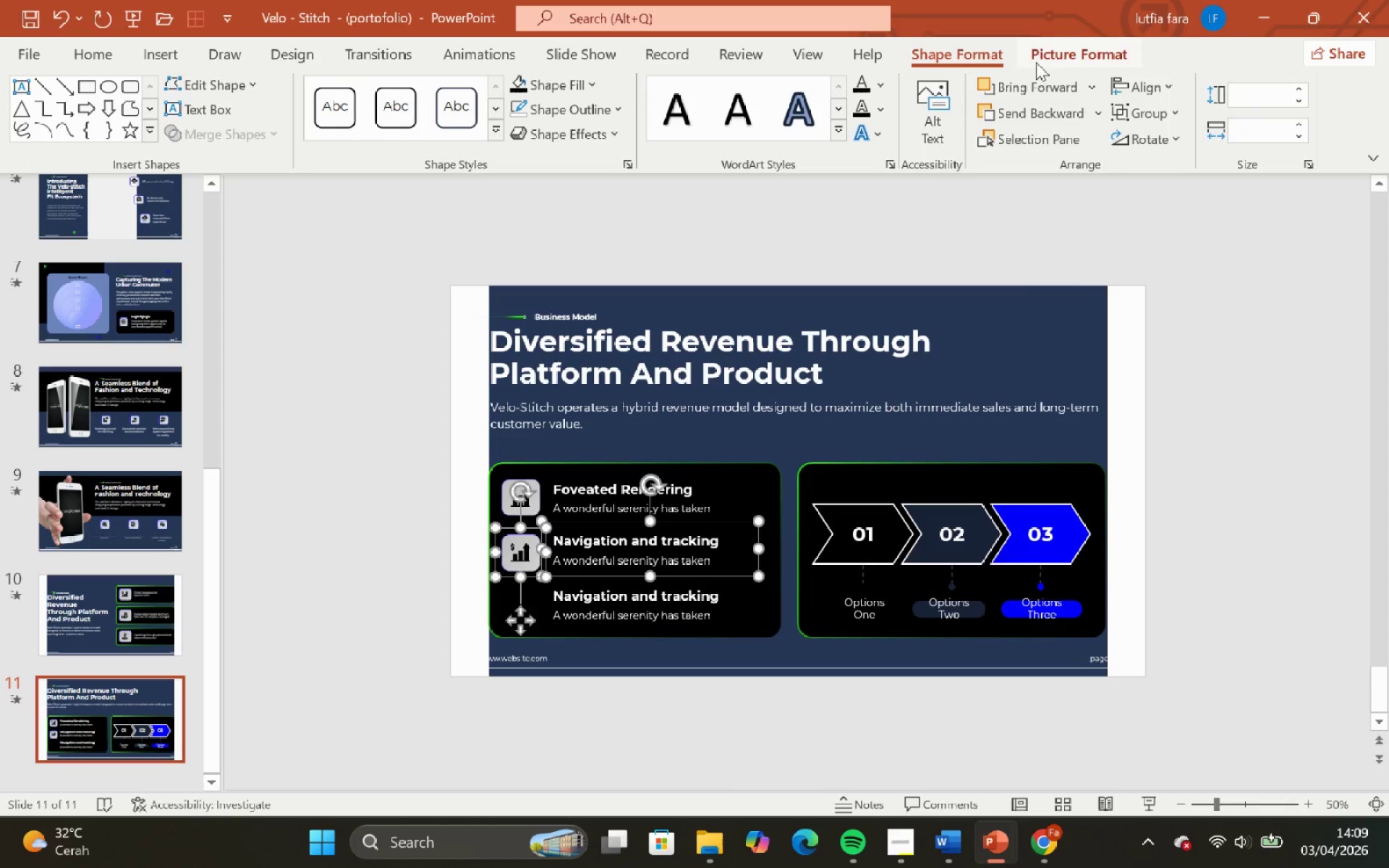 
left_click([1163, 88])
 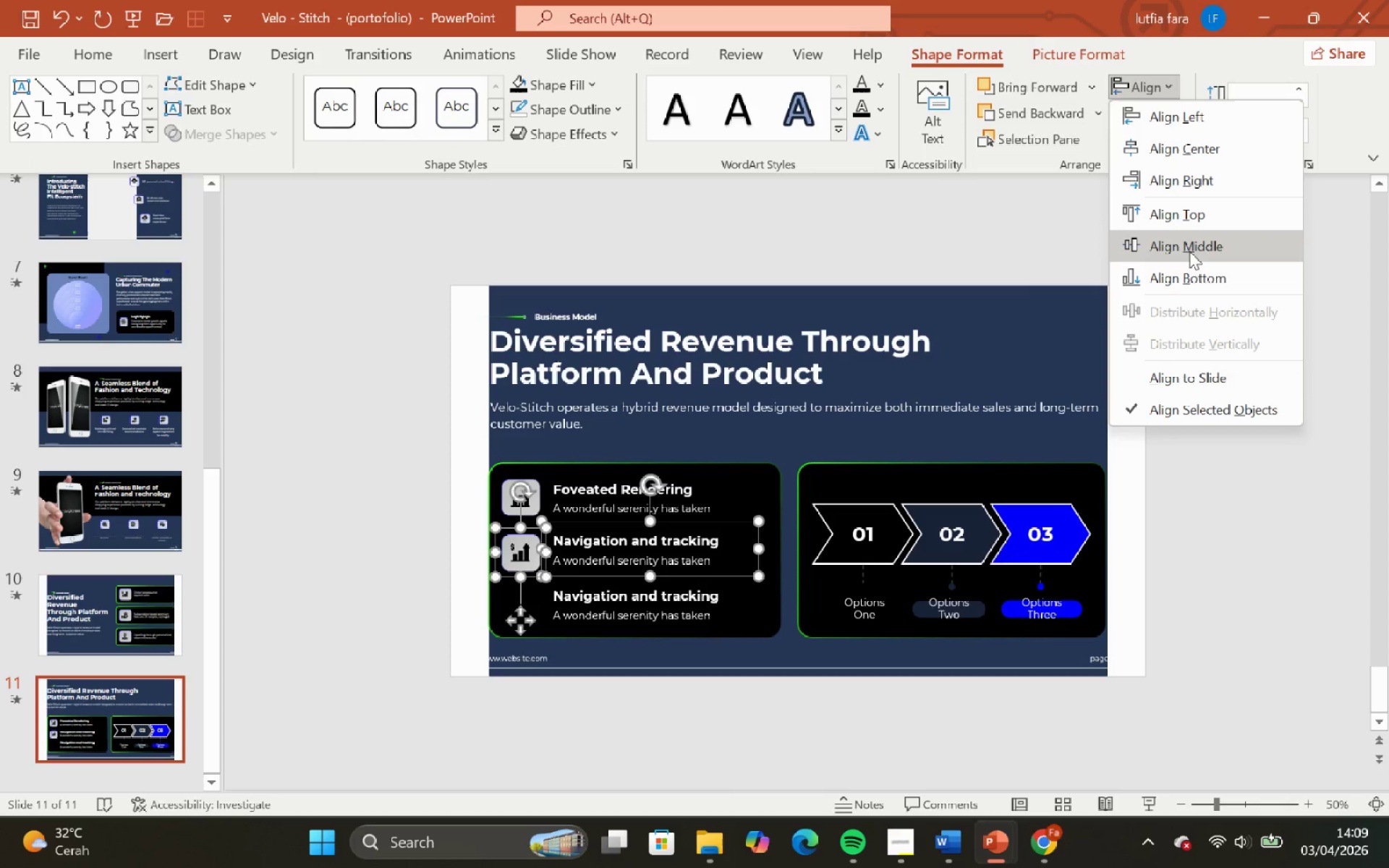 
left_click([1189, 251])
 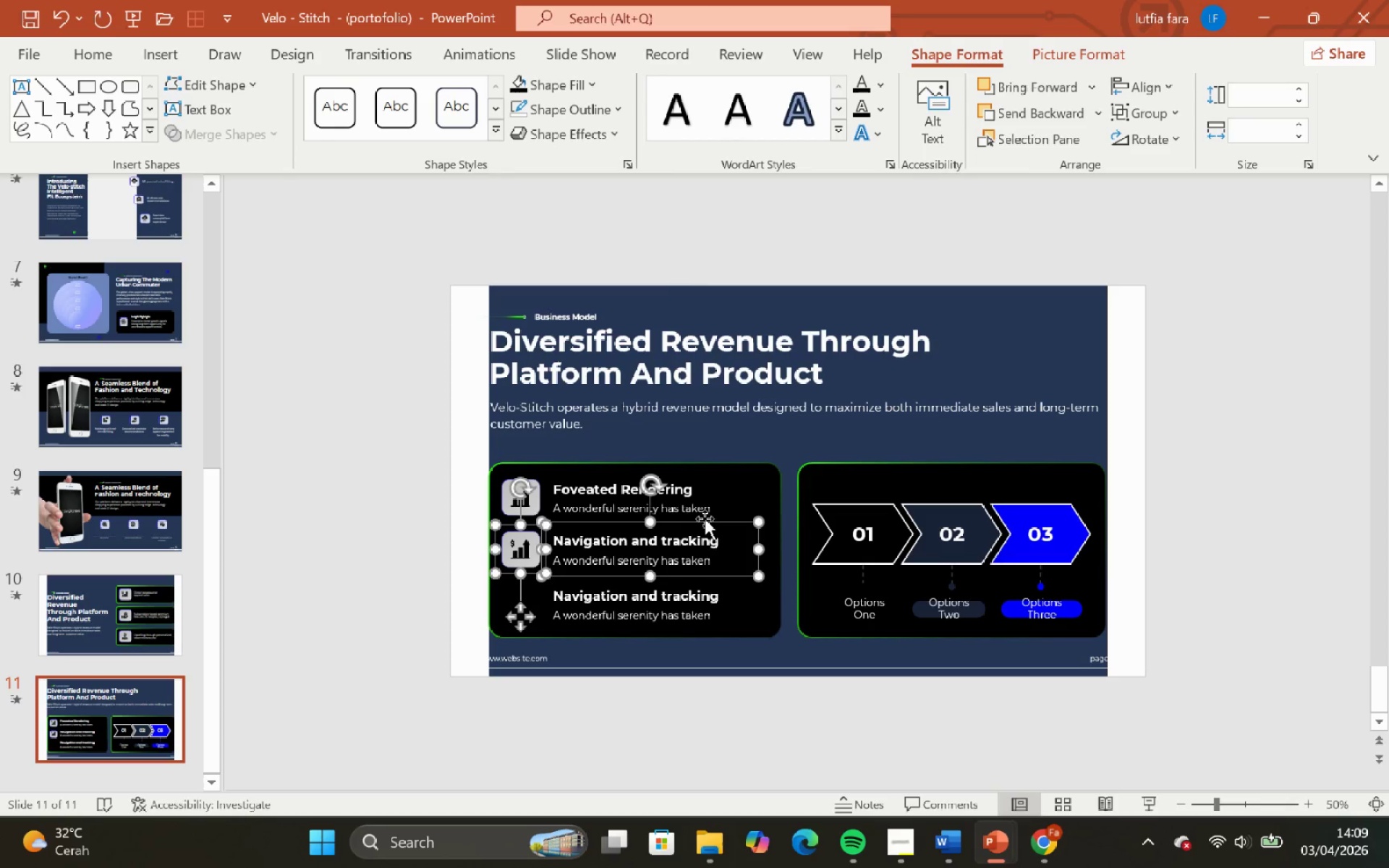 
hold_key(key=ShiftLeft, duration=0.67)
left_click([704, 527])
 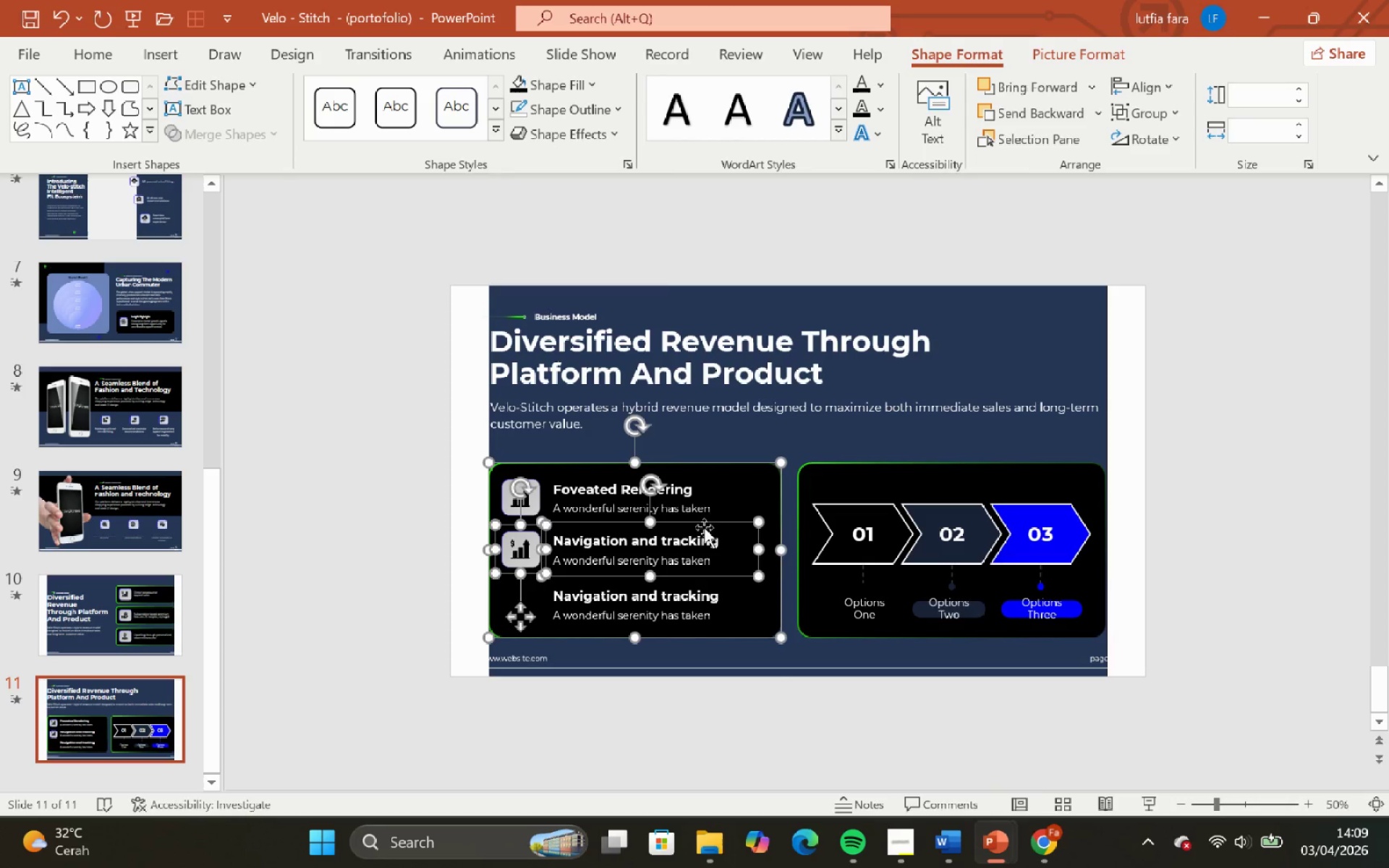 
key(Control+Z)
 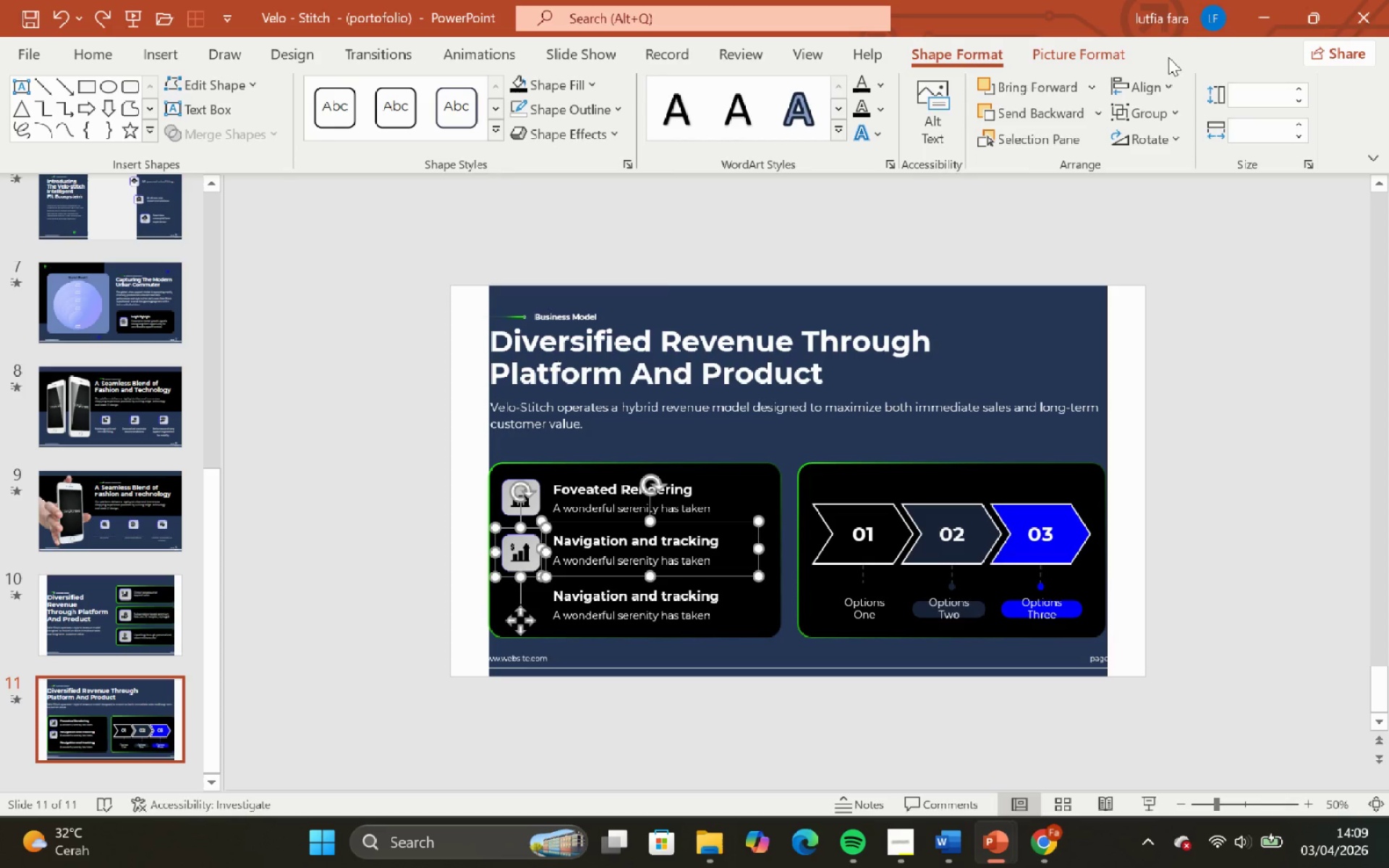 
left_click([1153, 88])
 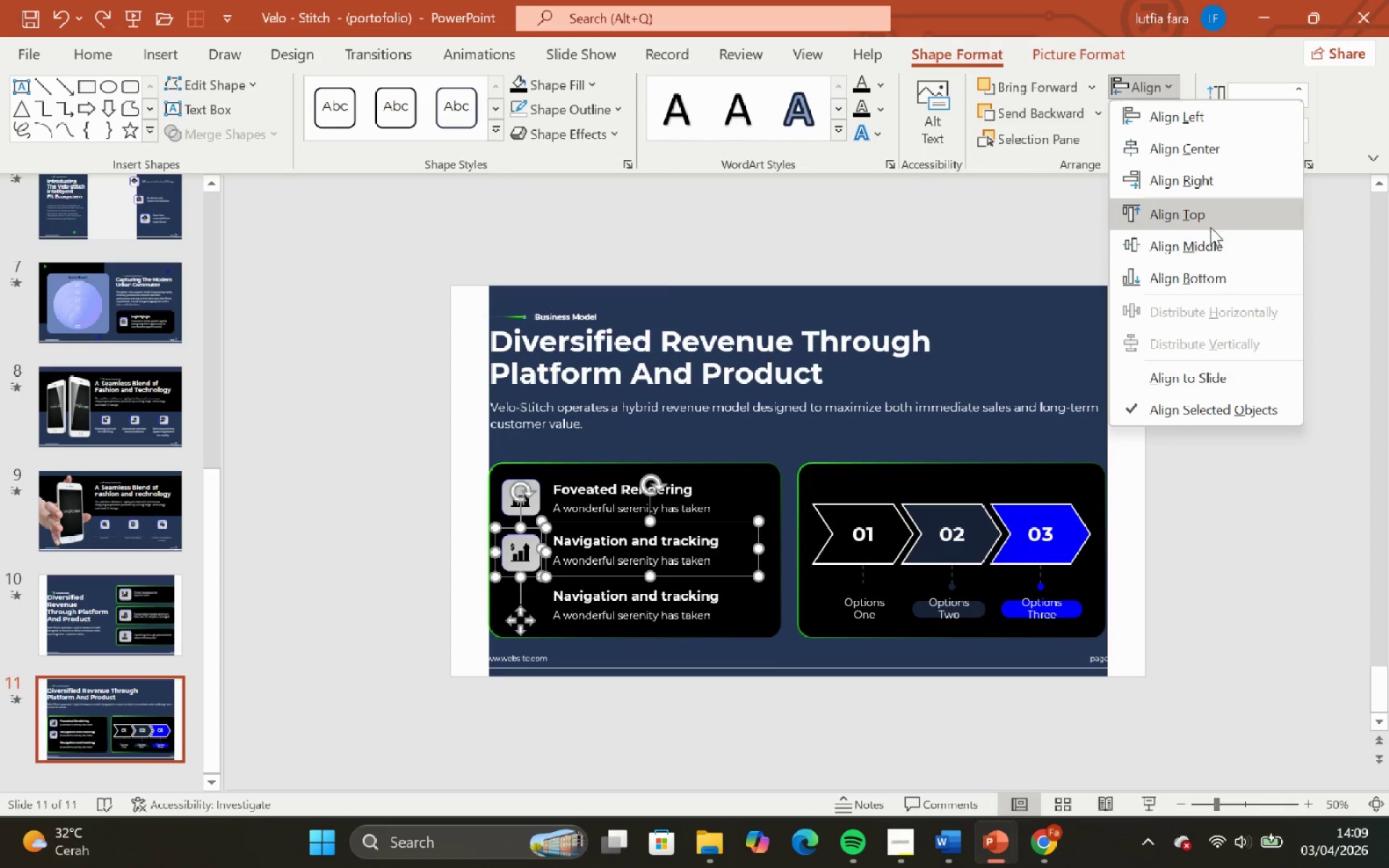 
left_click([1210, 232])
 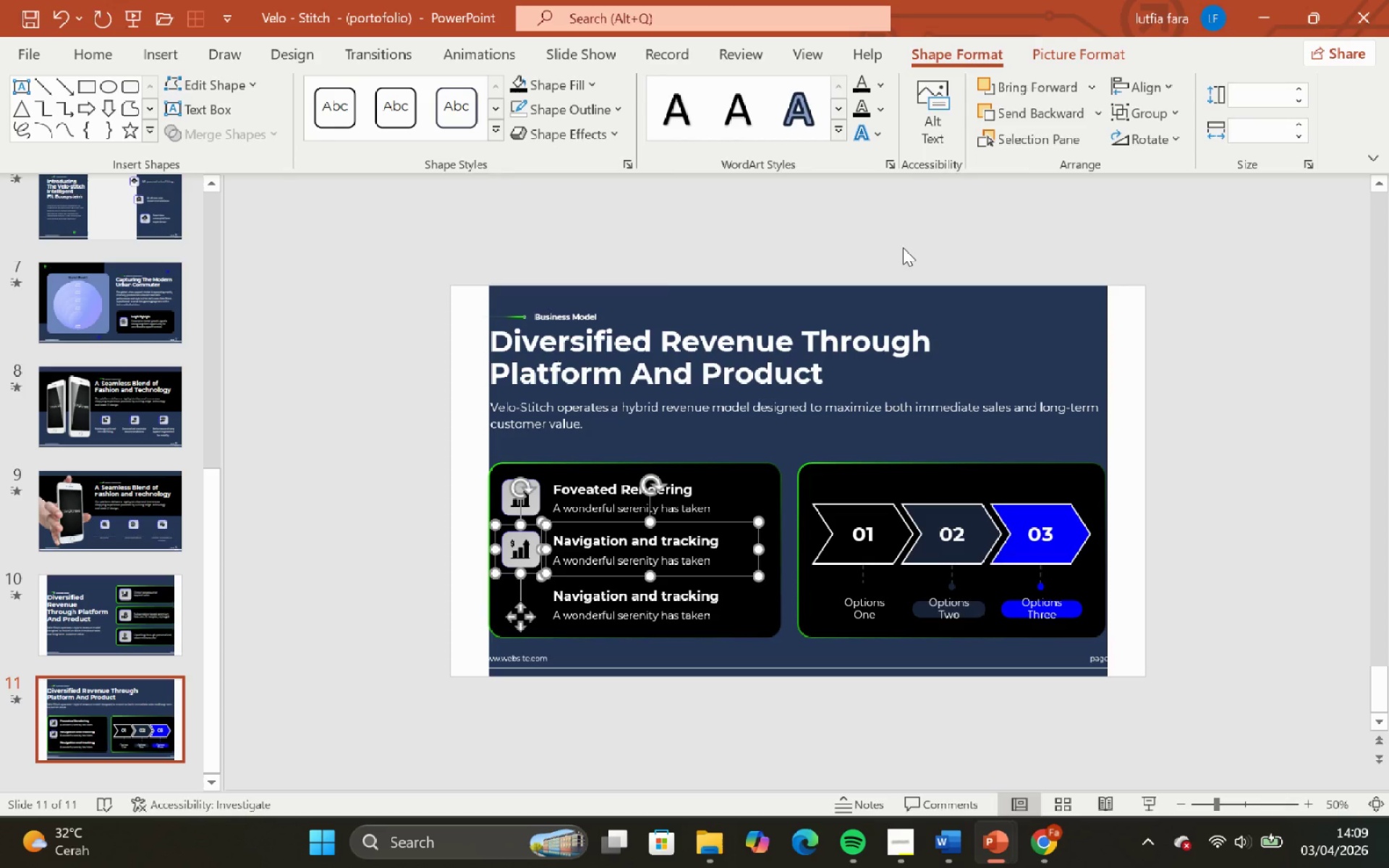 
left_click_drag(start_coordinate=[901, 247], to_coordinate=[893, 249])
 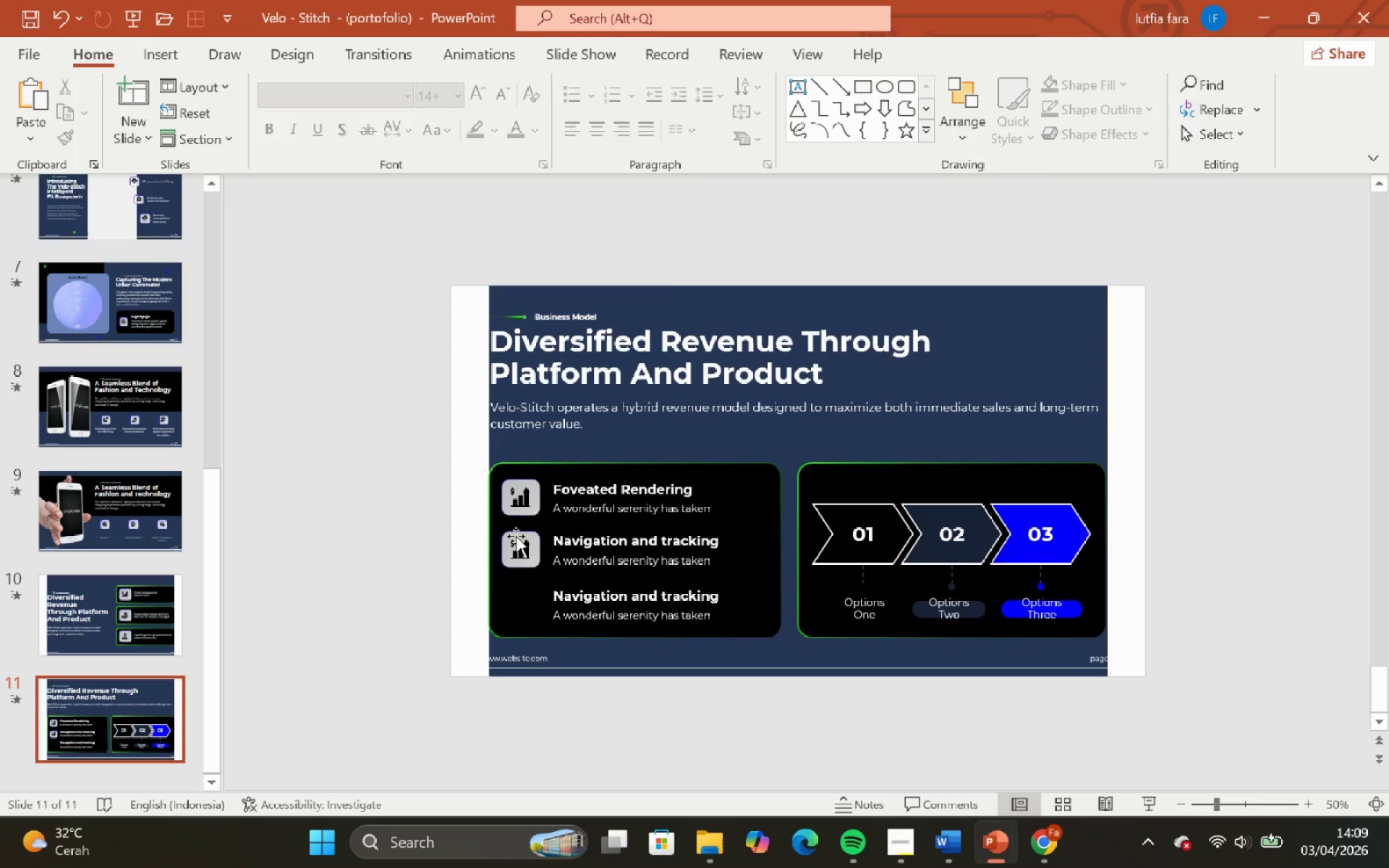 
left_click([518, 537])
 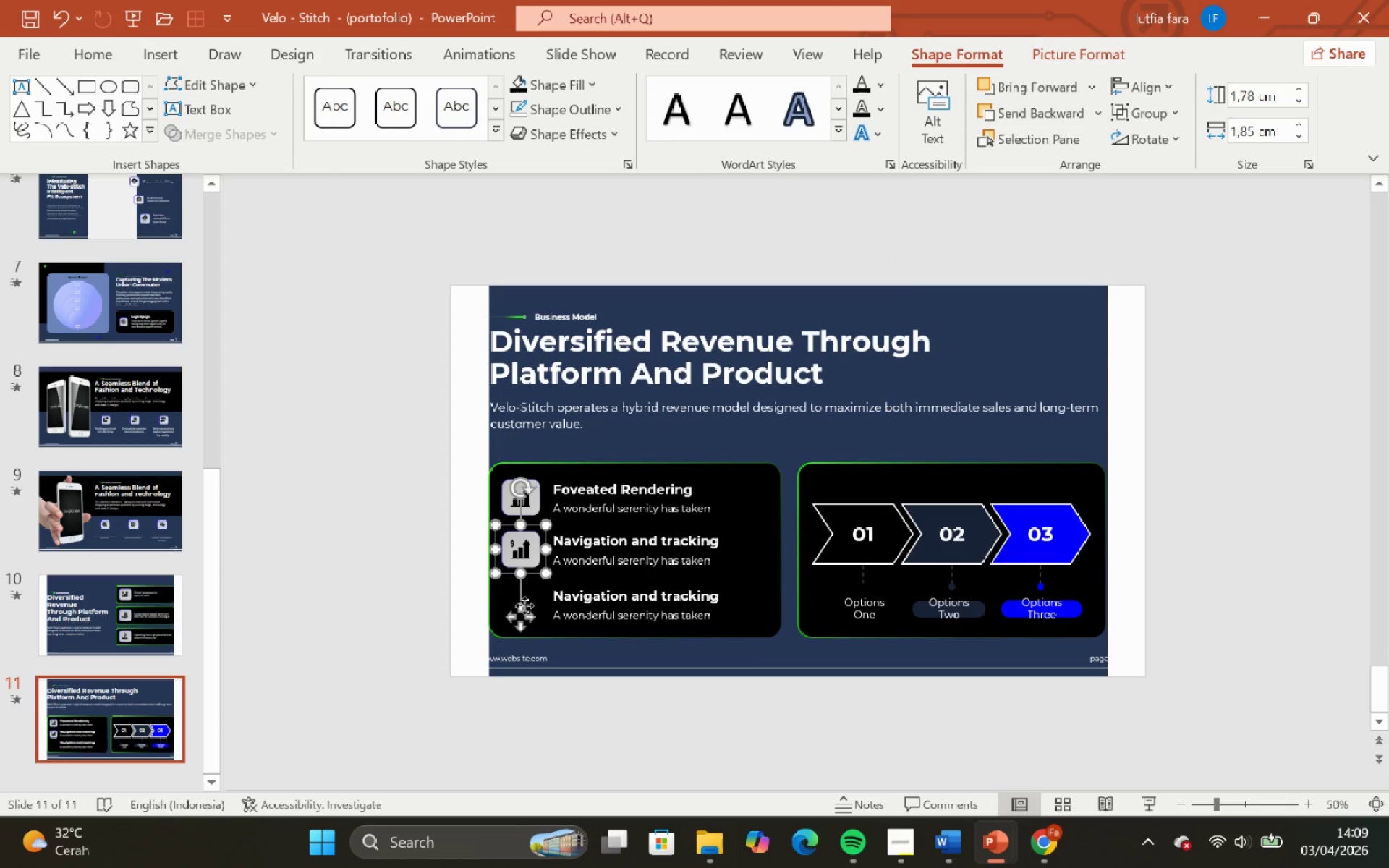 
hold_key(key=ControlLeft, duration=2.27)
hold_key(key=ShiftLeft, duration=2.16)
left_click_drag(start_coordinate=[523, 606], to_coordinate=[513, 660])
 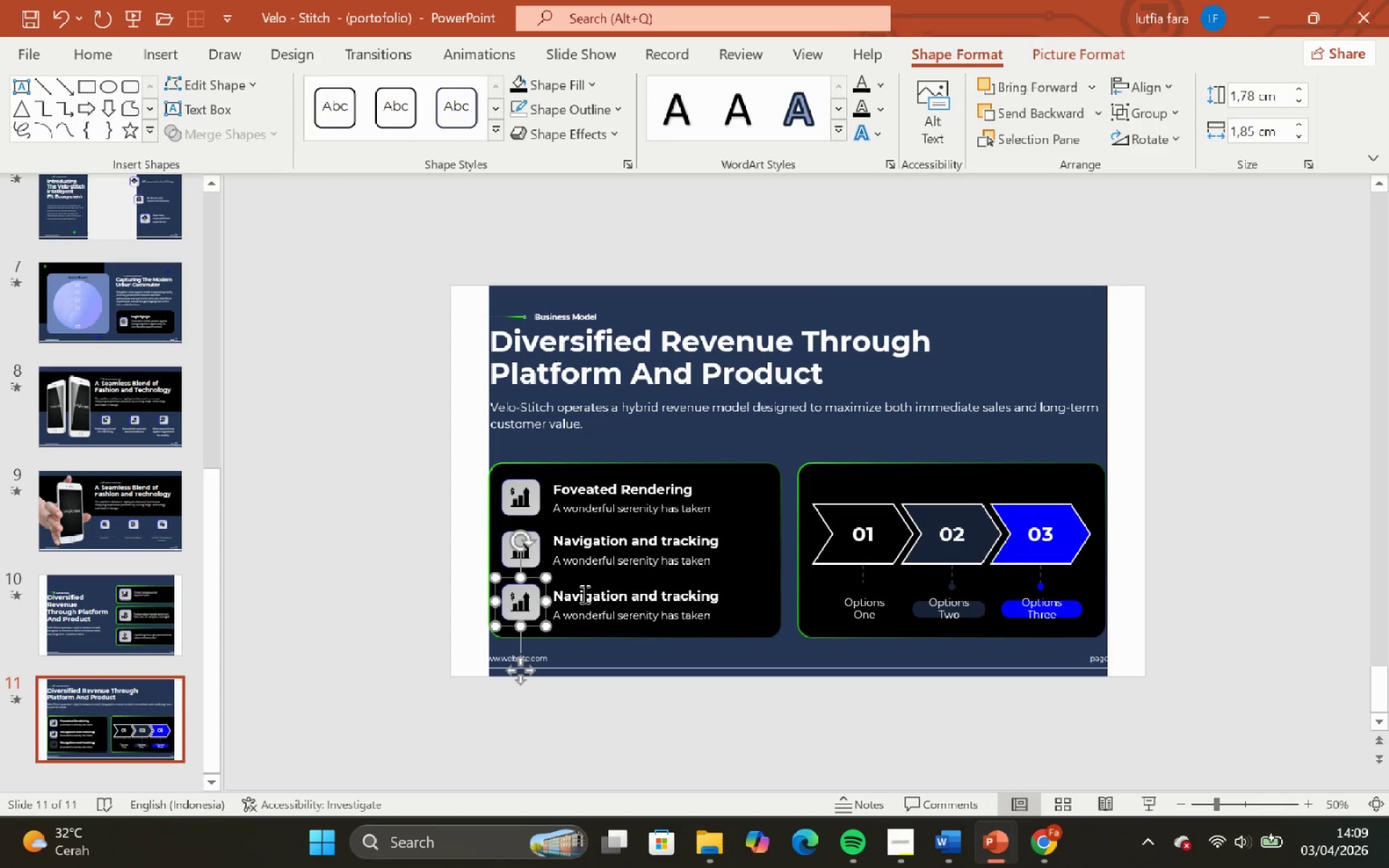 
hold_key(key=ShiftLeft, duration=0.58)
left_click([585, 598])
 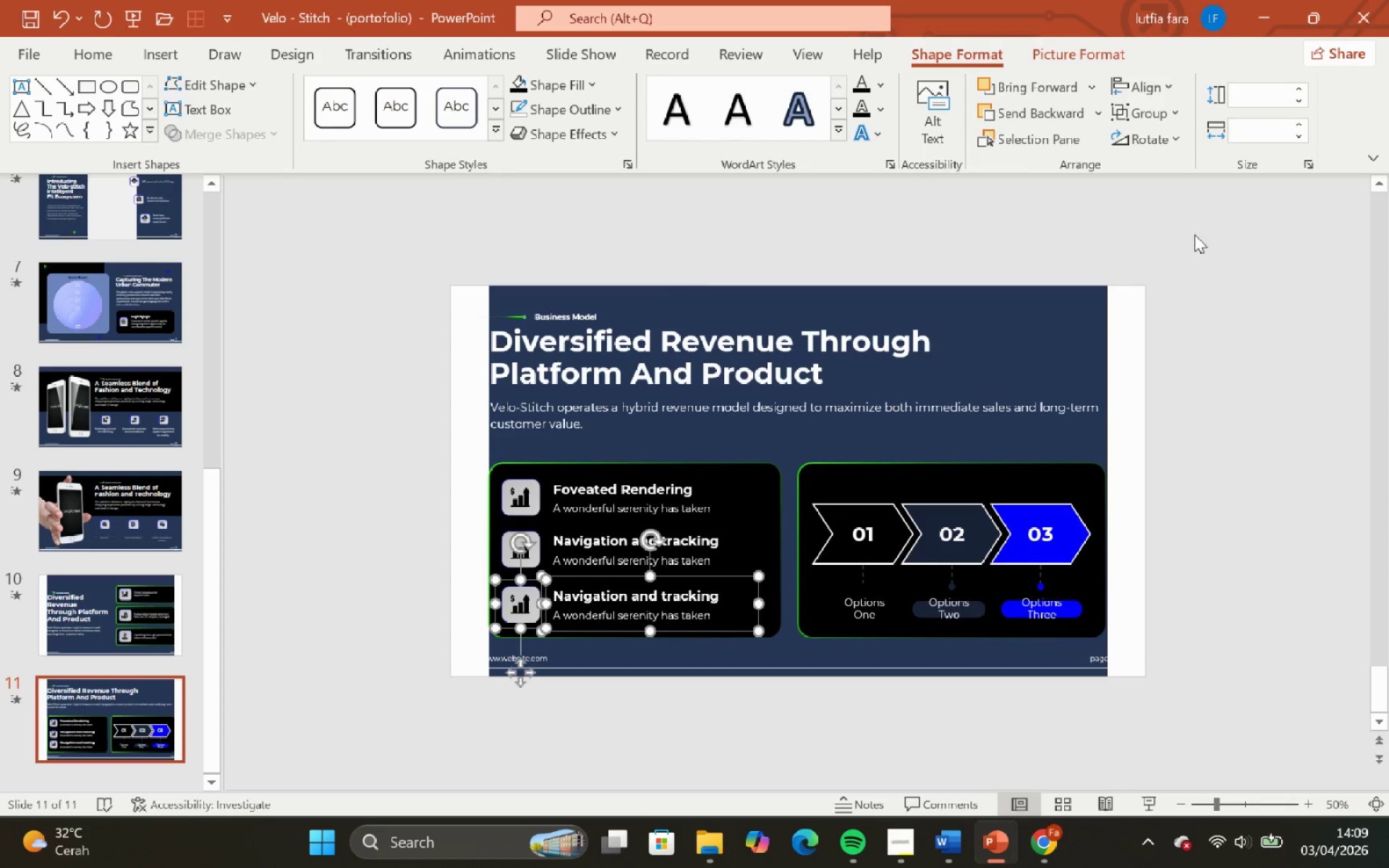 
left_click([1202, 333])
 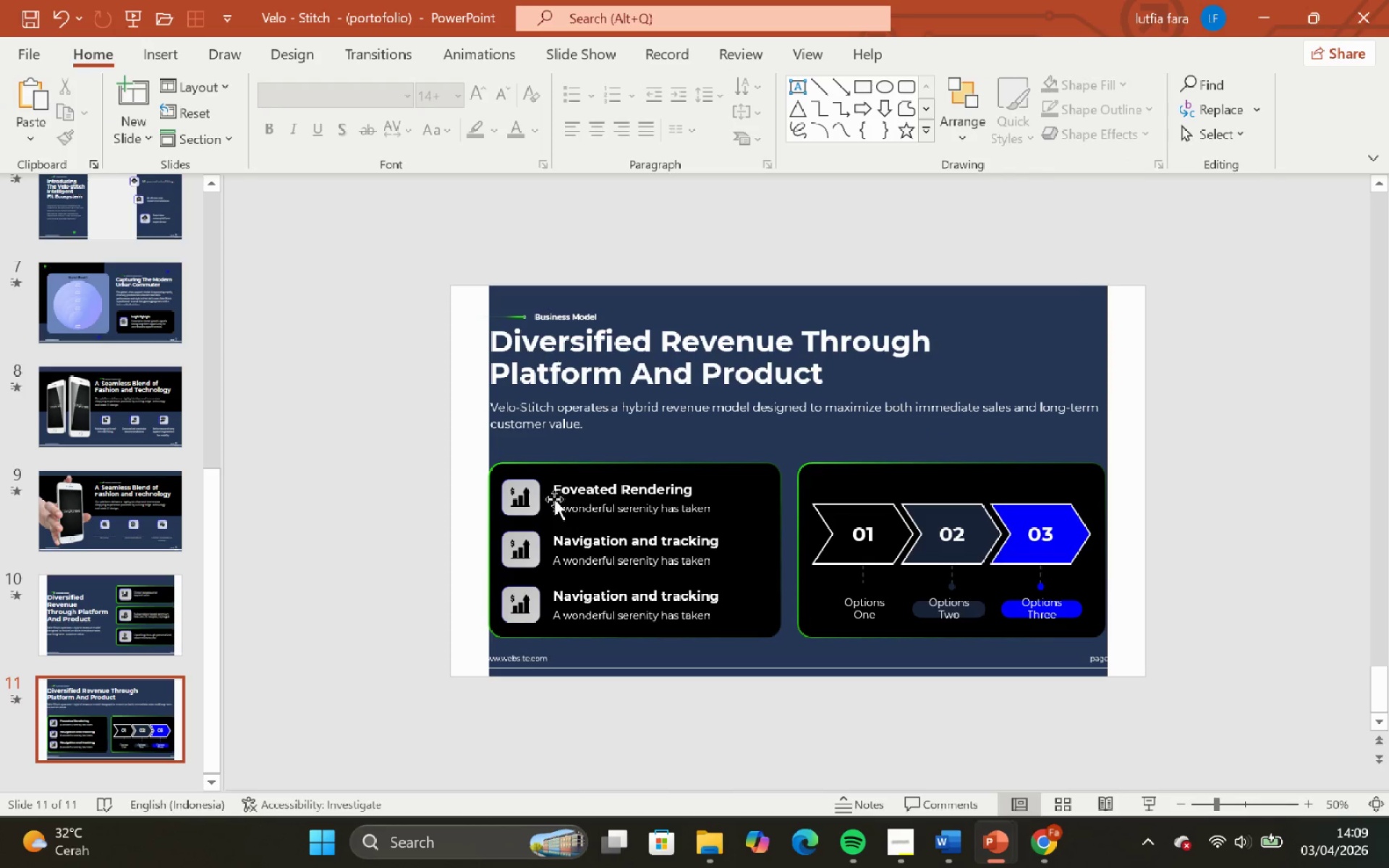 
left_click([527, 503])
 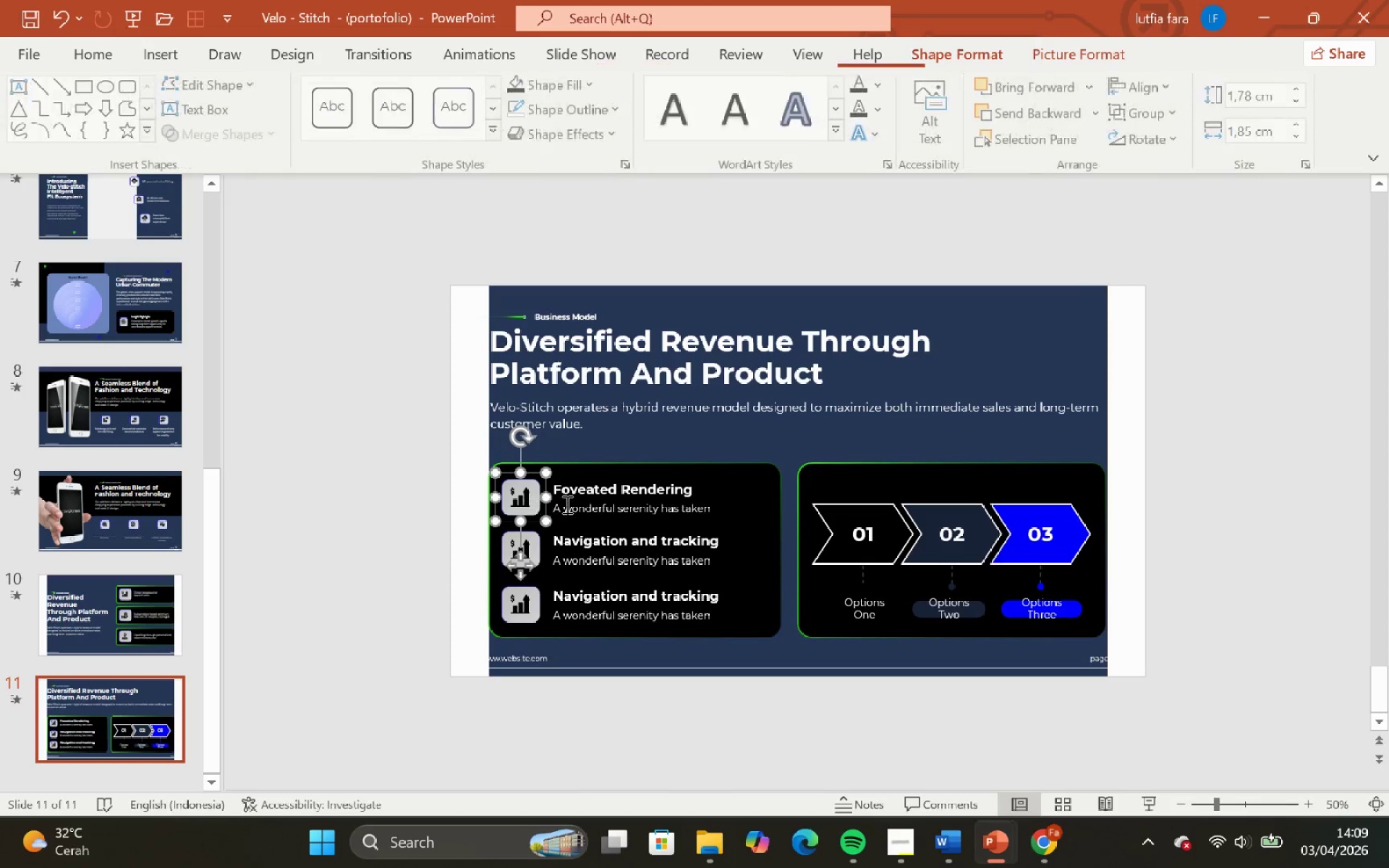 
hold_key(key=ShiftLeft, duration=0.41)
double_click([592, 511])
 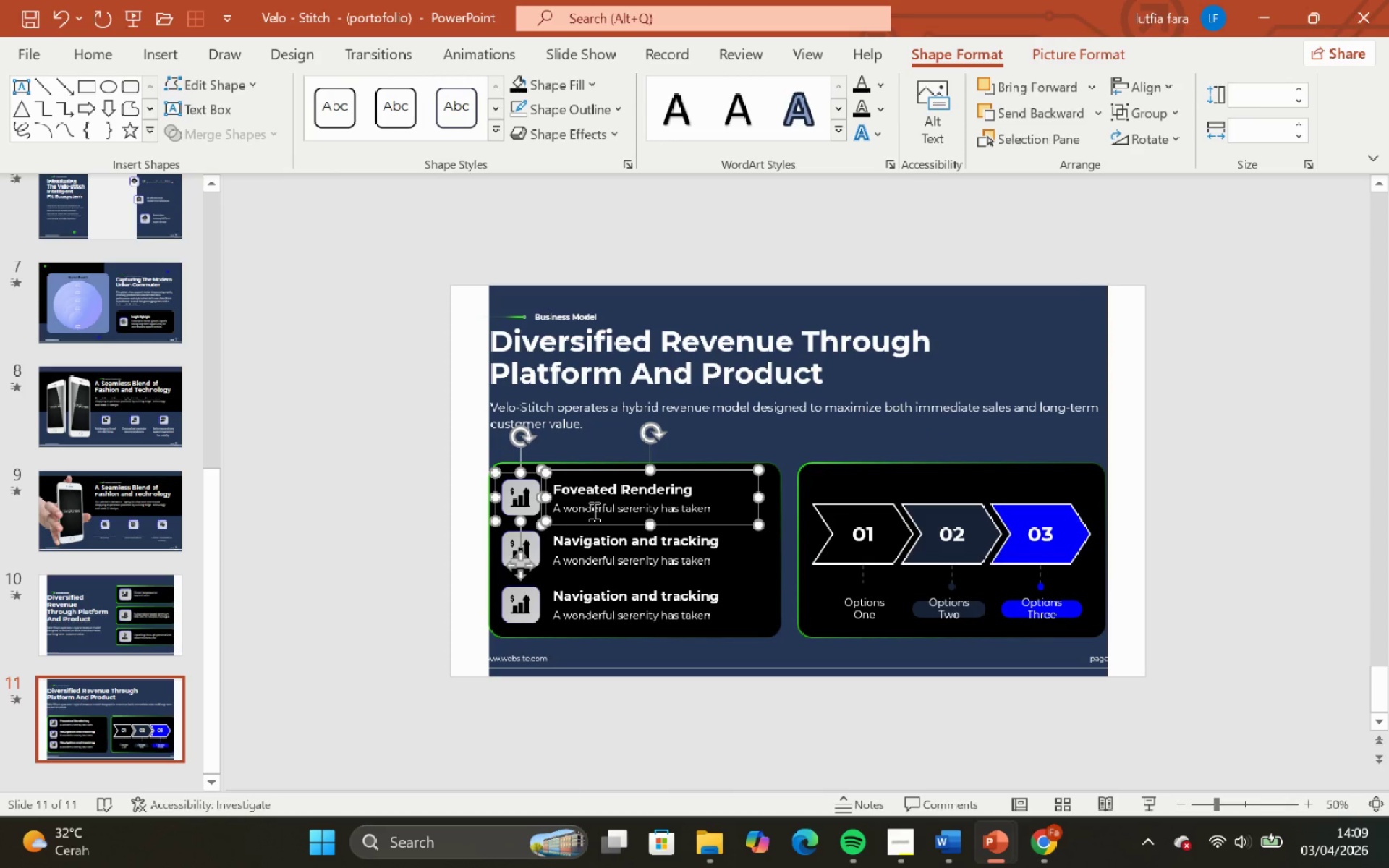 
key(Control+G)
 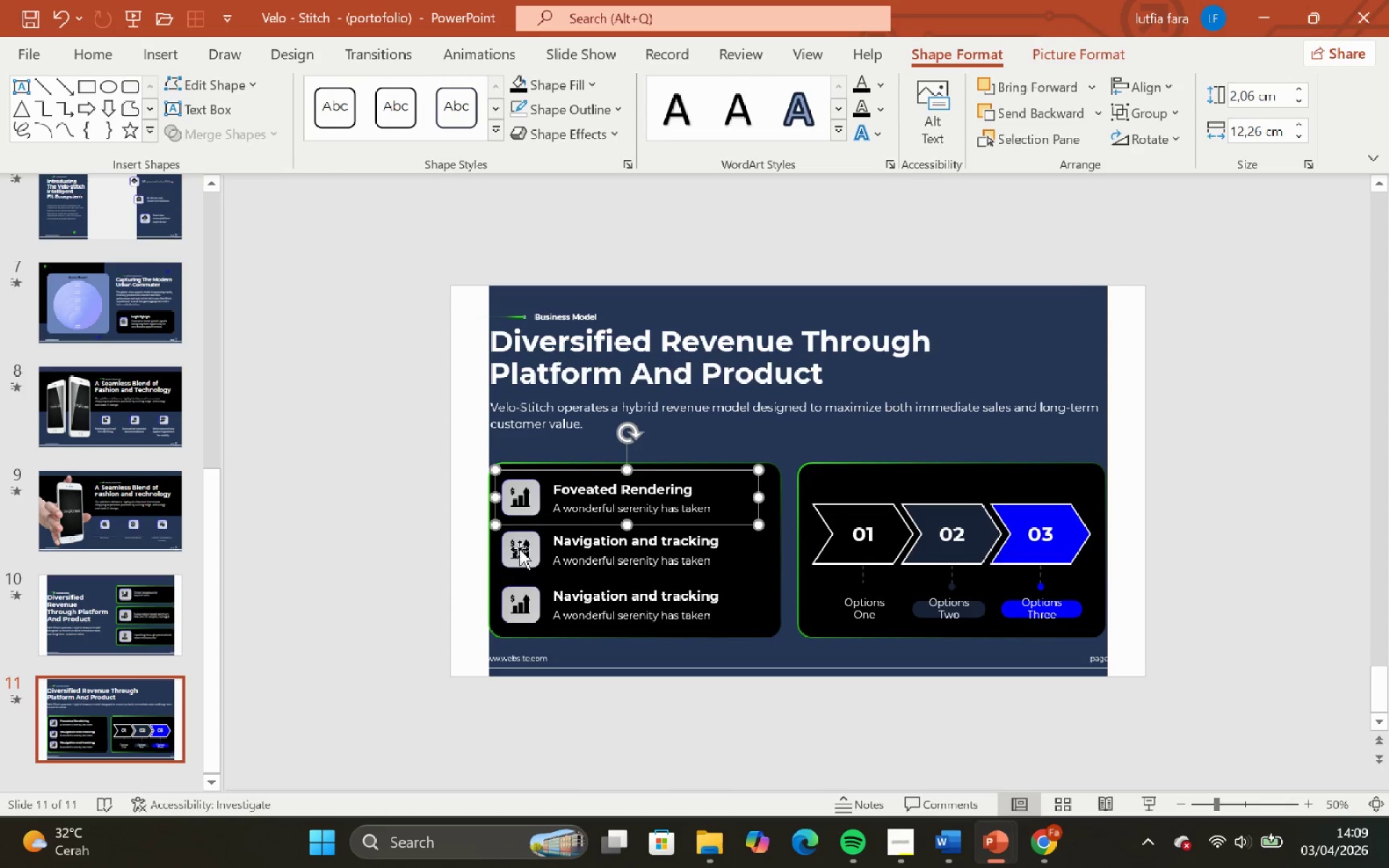 
left_click([519, 549])
 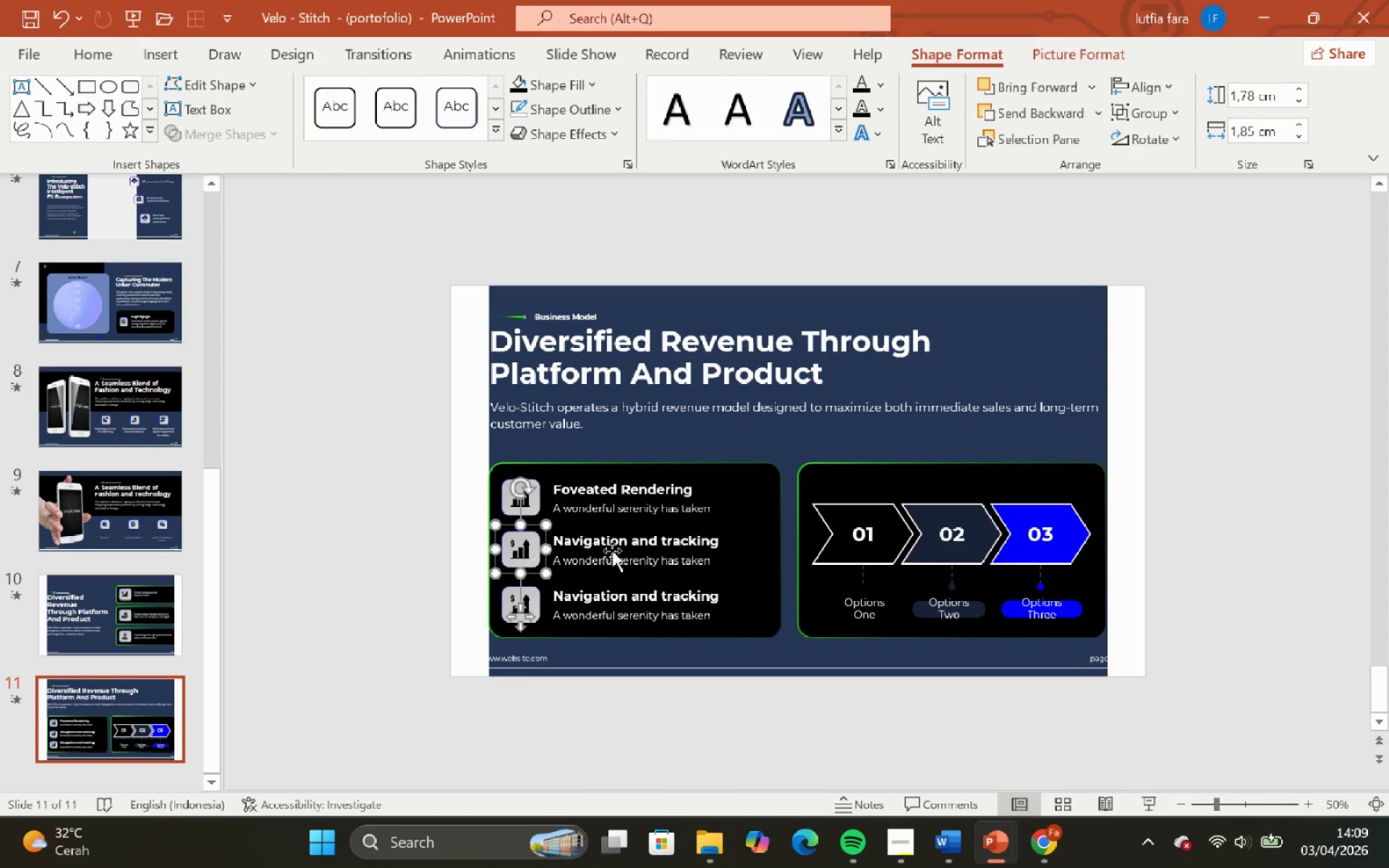 
hold_key(key=ShiftLeft, duration=0.33)
left_click([613, 550])
 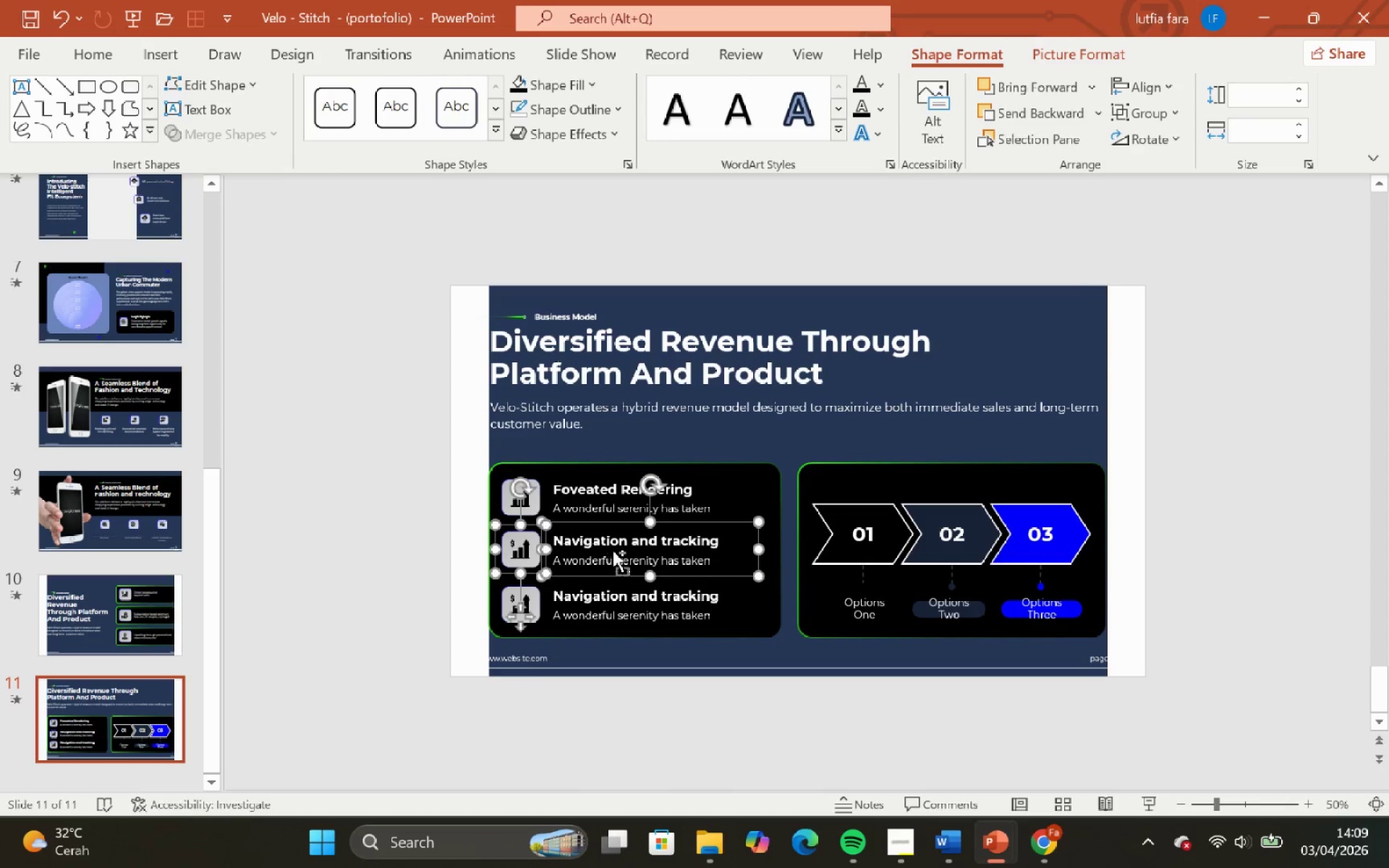 
key(Control+G)
 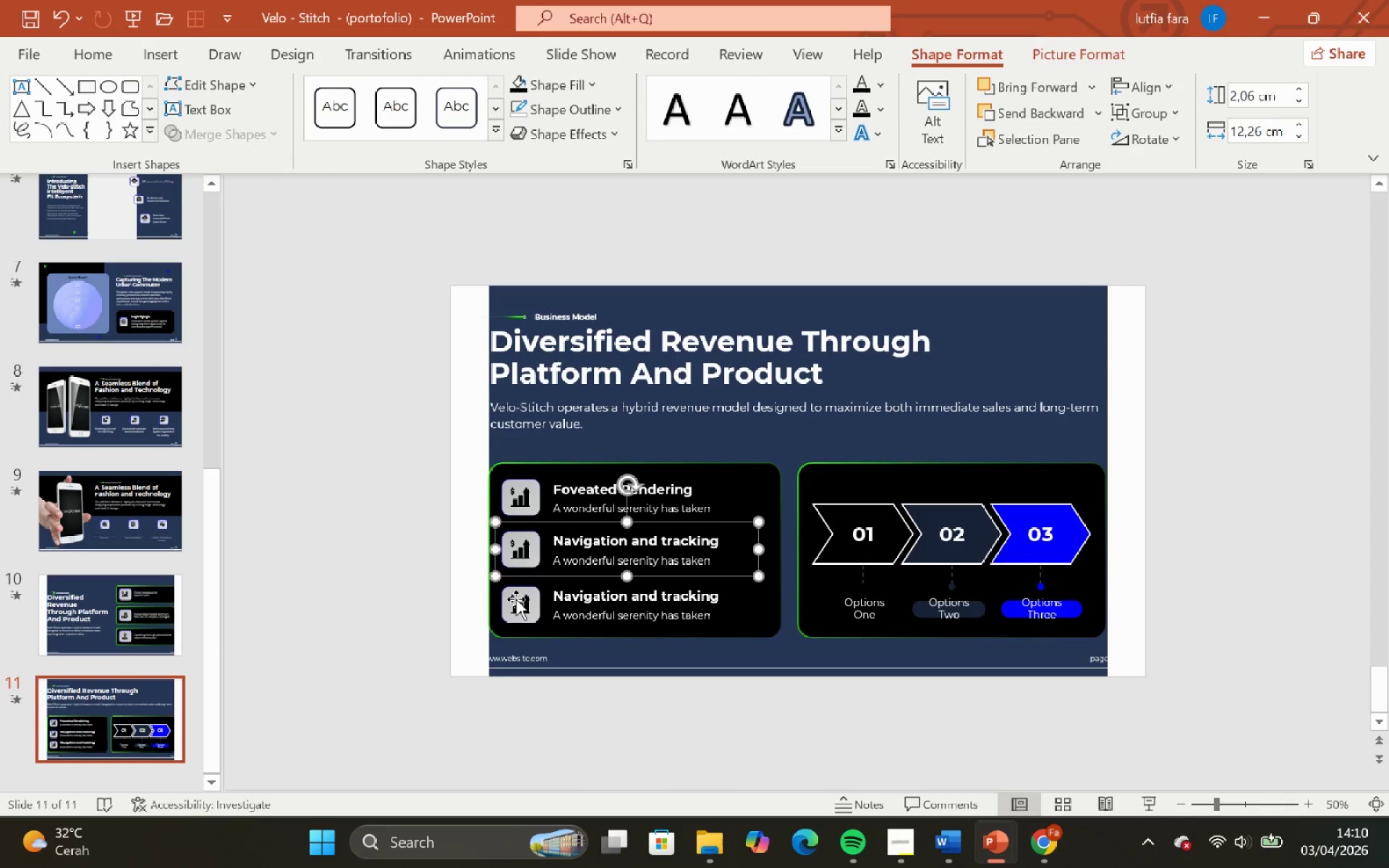 
left_click([519, 596])
 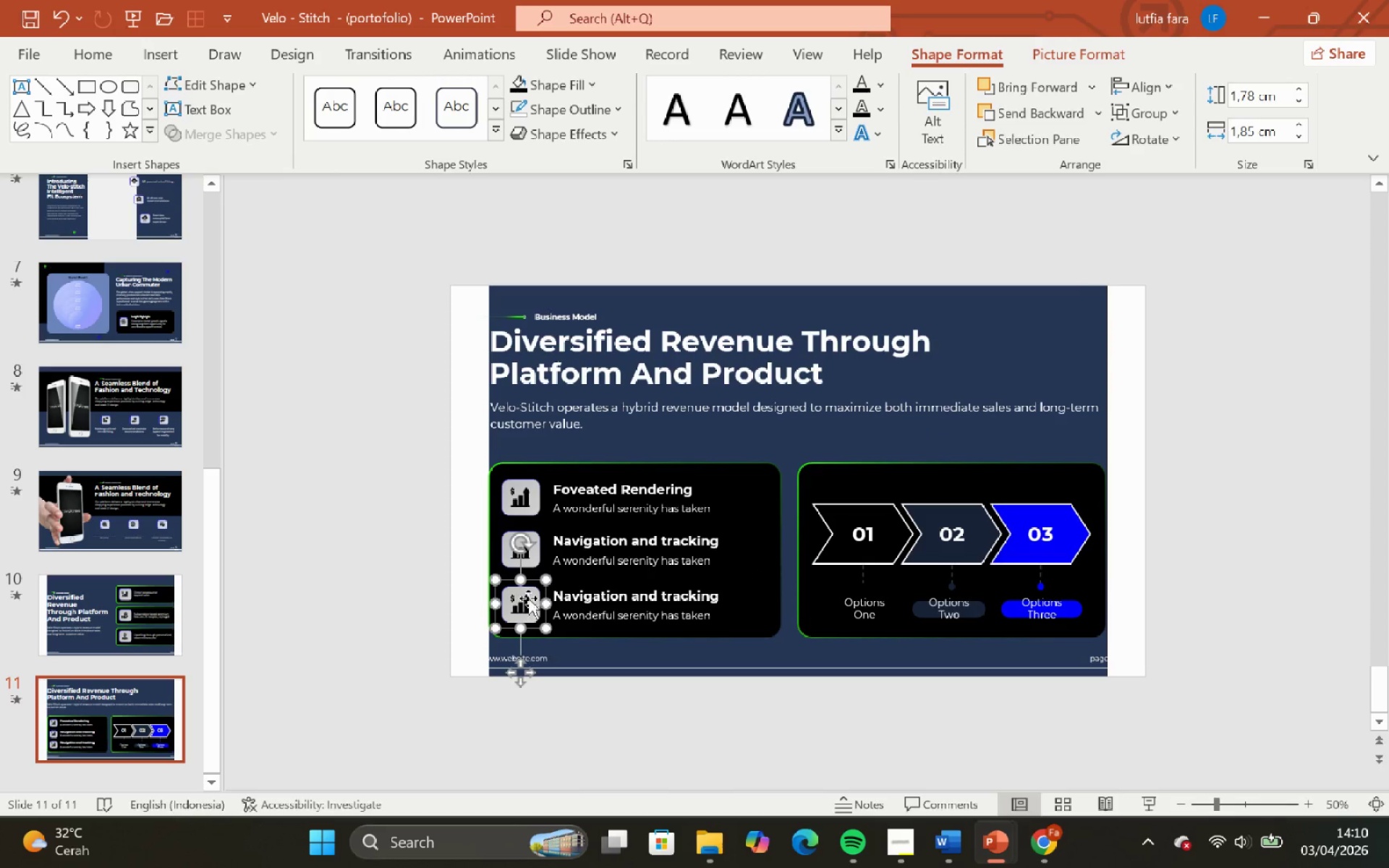 
hold_key(key=ShiftLeft, duration=0.45)
left_click([605, 604])
 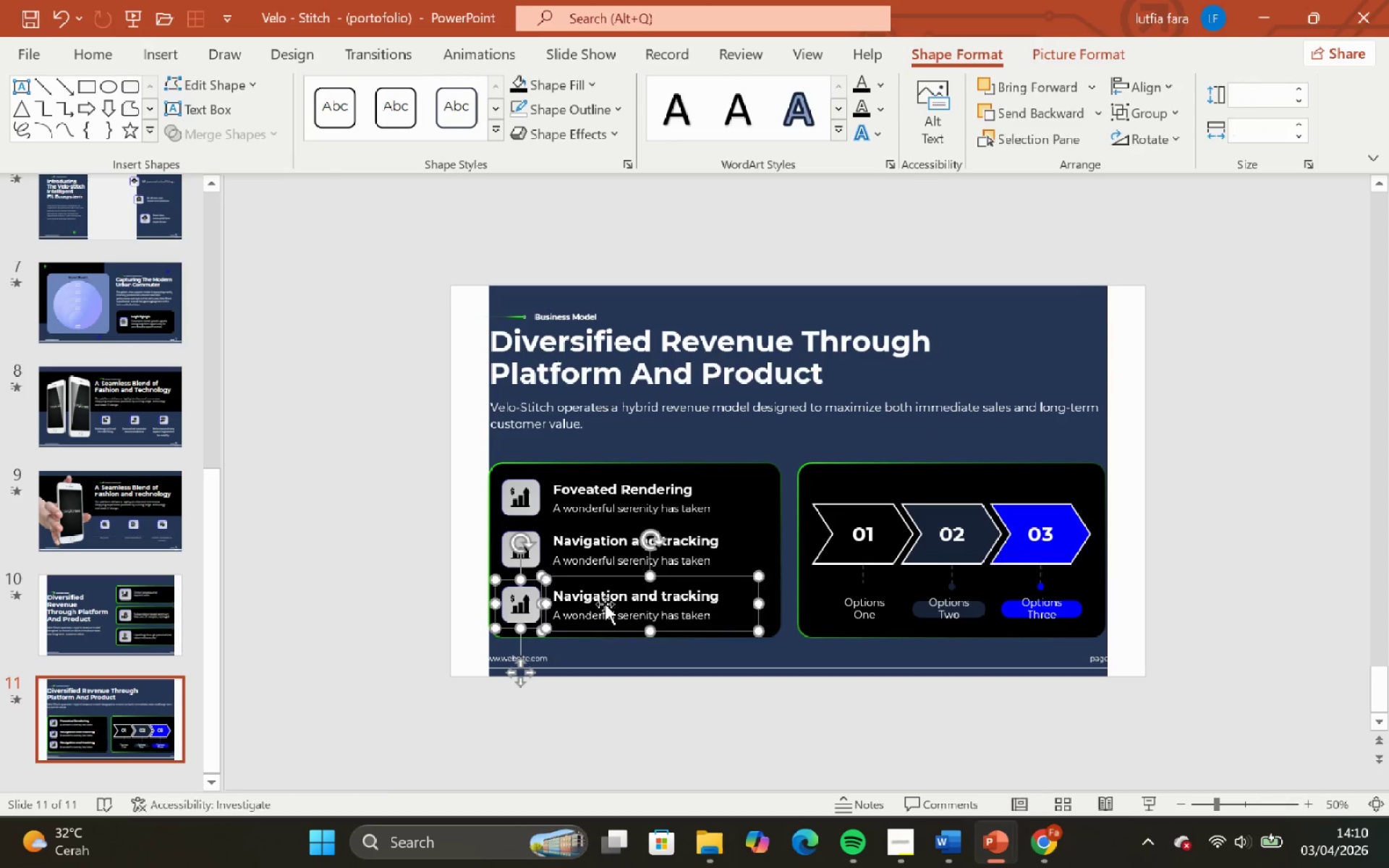 
key(Control+G)
 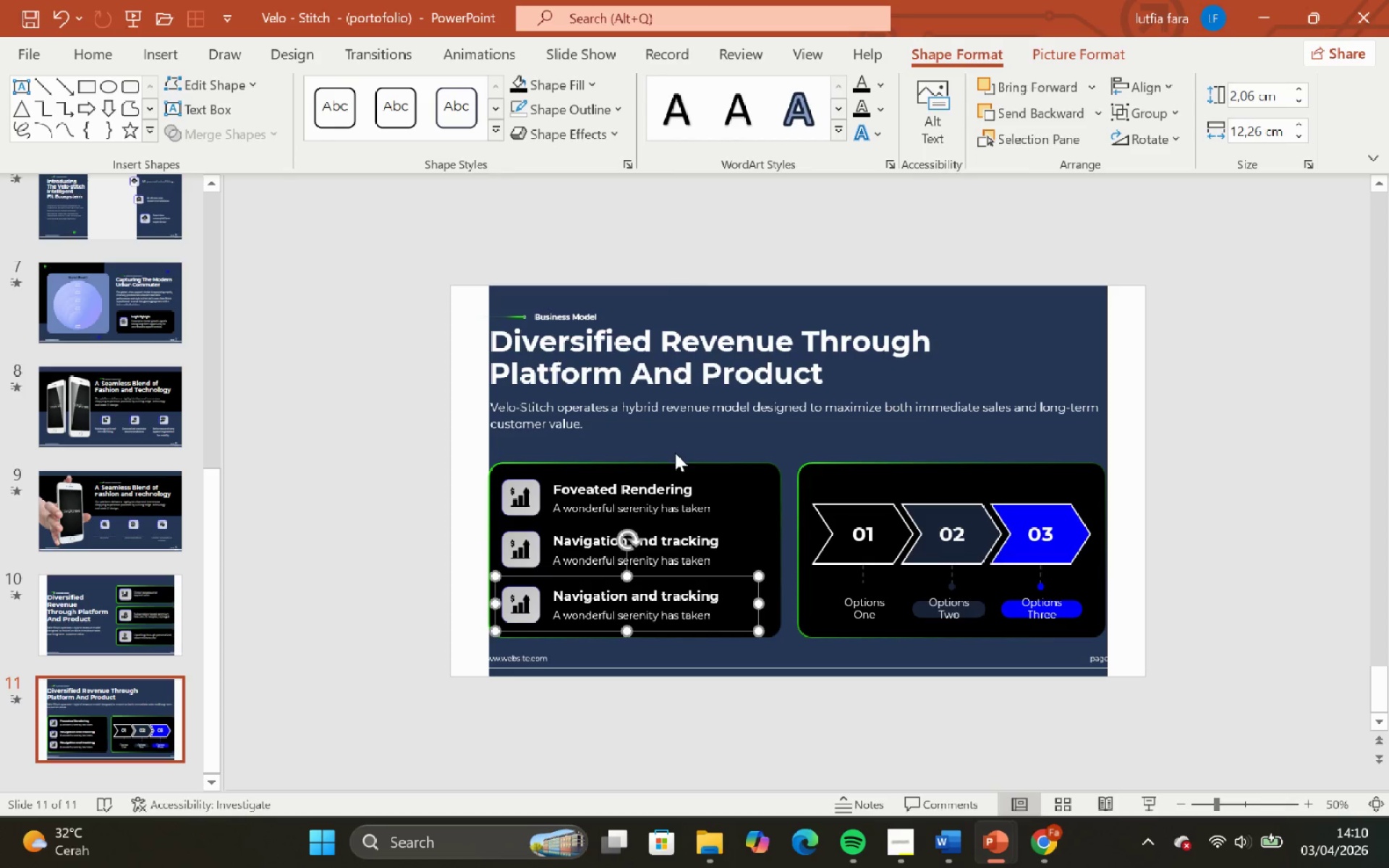 
left_click([678, 458])
 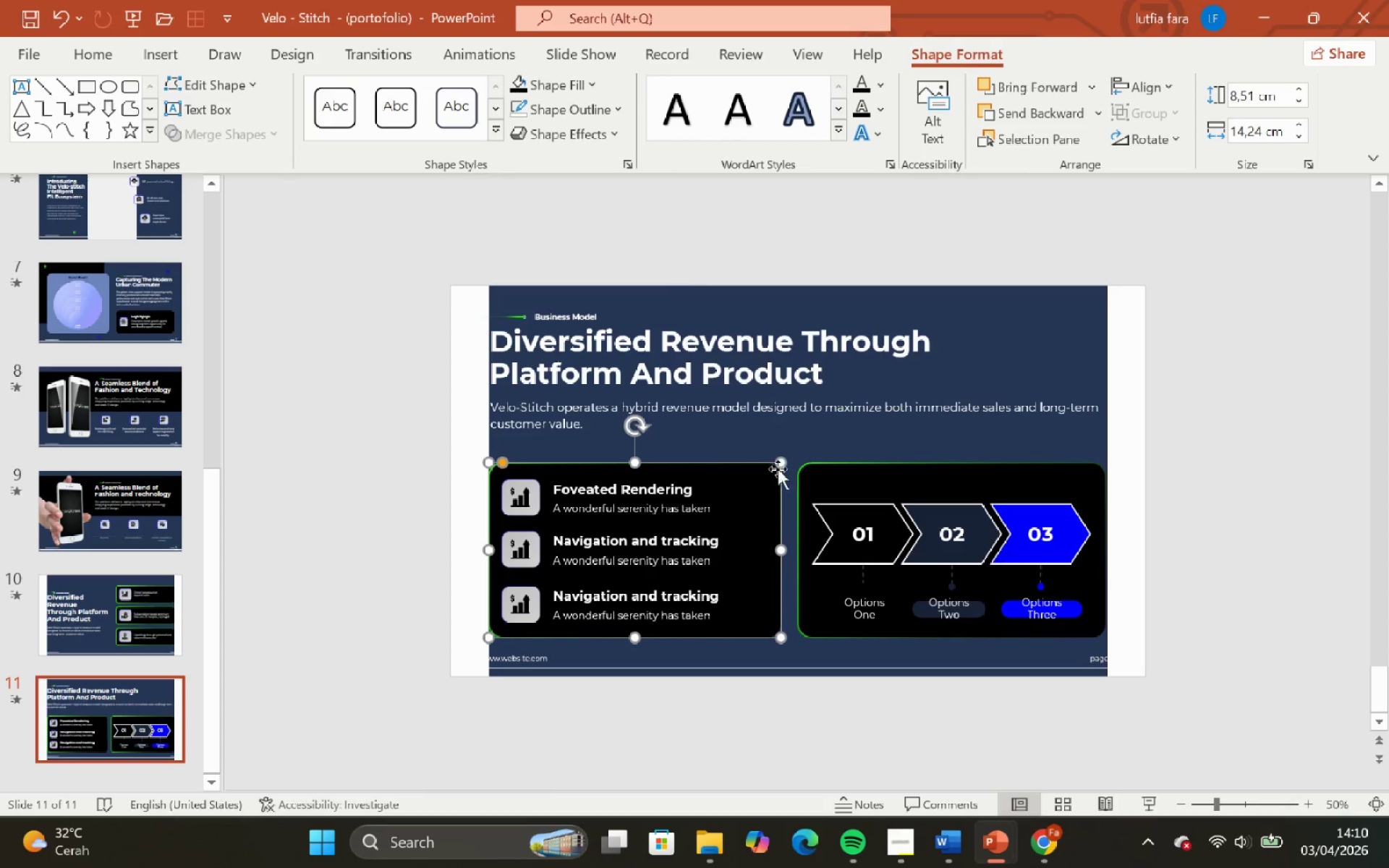 
hold_key(key=ShiftLeft, duration=0.73)
left_click([813, 467])
 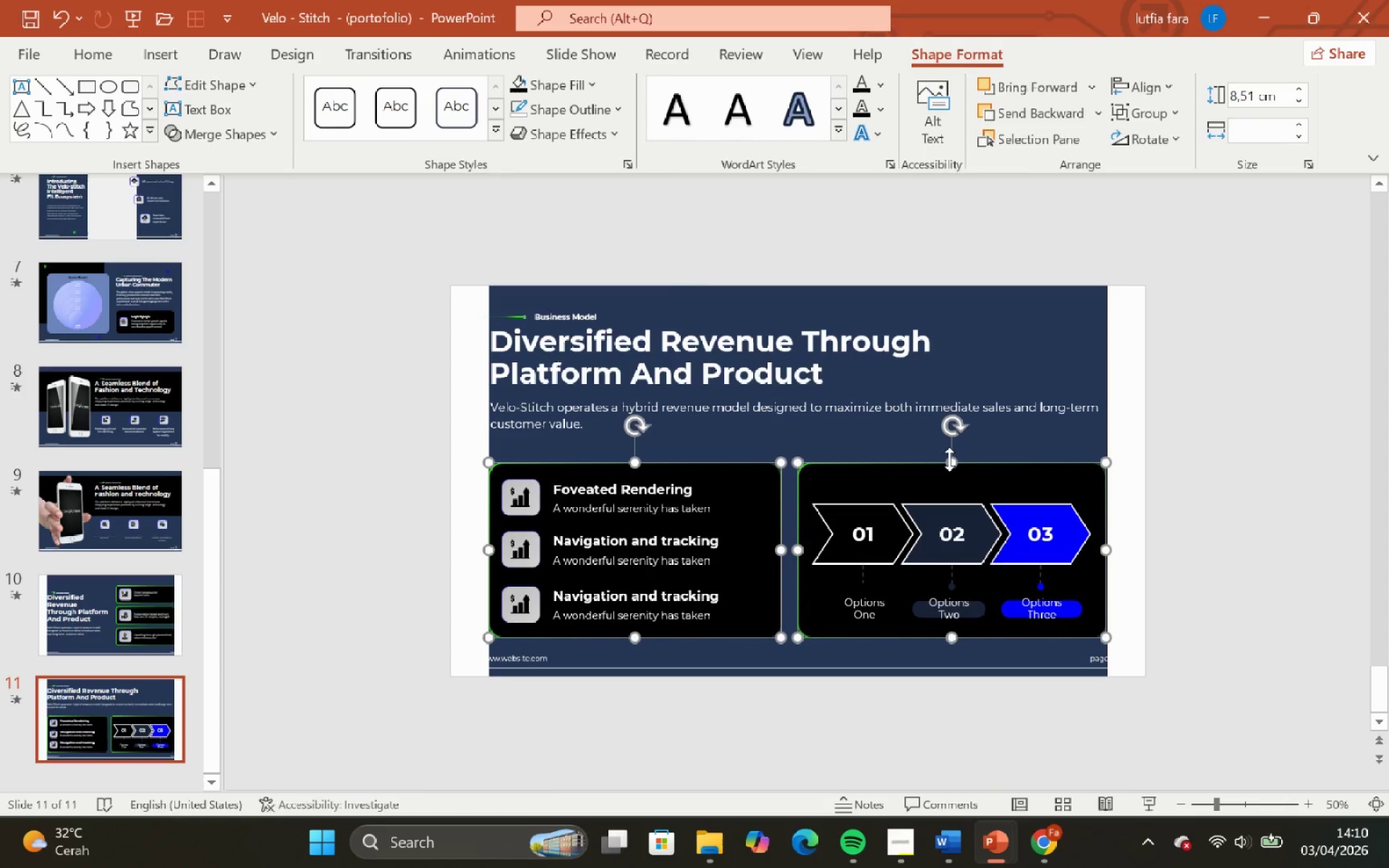 
hold_key(key=ShiftLeft, duration=1.0)
left_click_drag(start_coordinate=[949, 459], to_coordinate=[951, 451])
 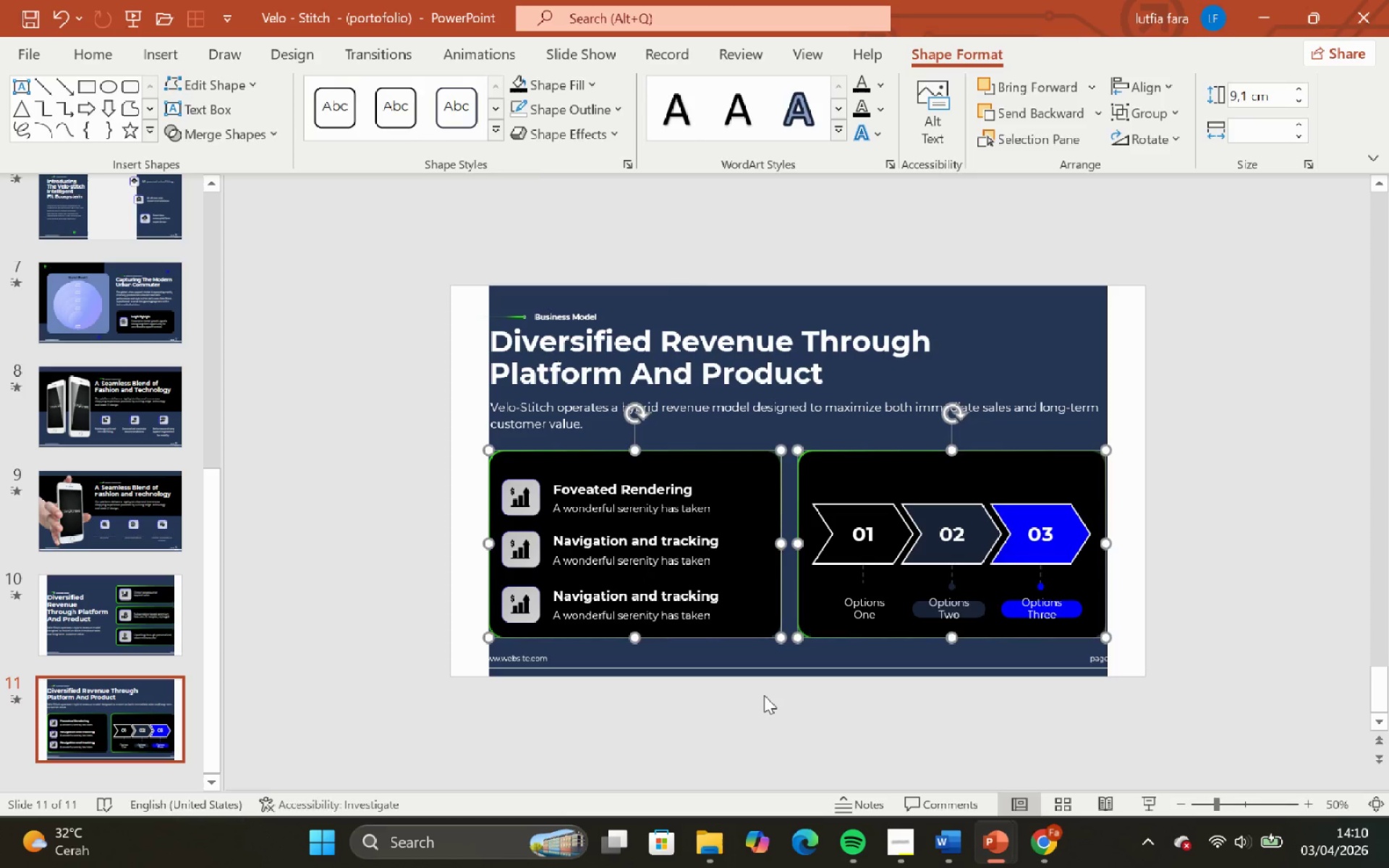 
left_click([764, 695])
 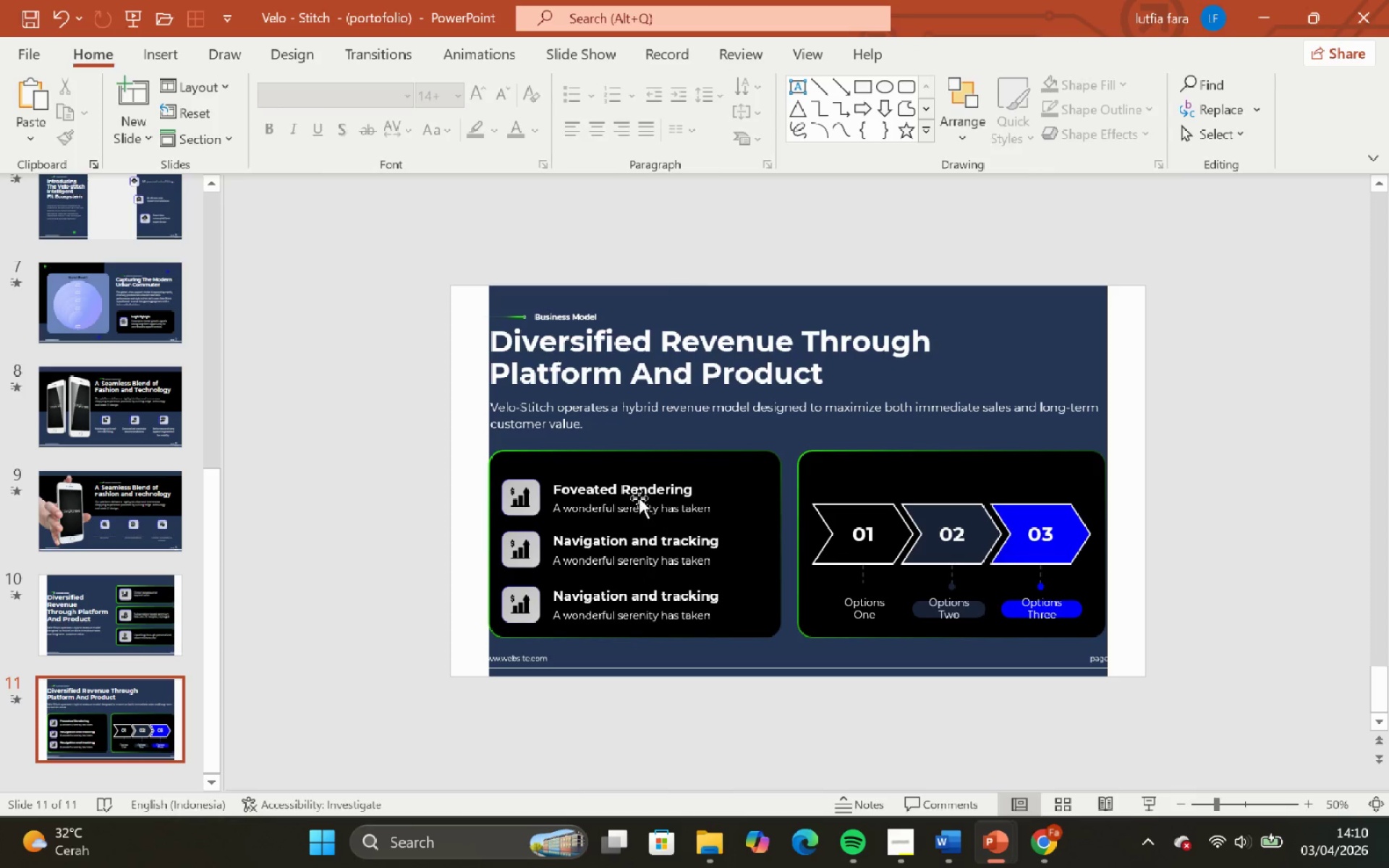 
left_click([639, 498])
 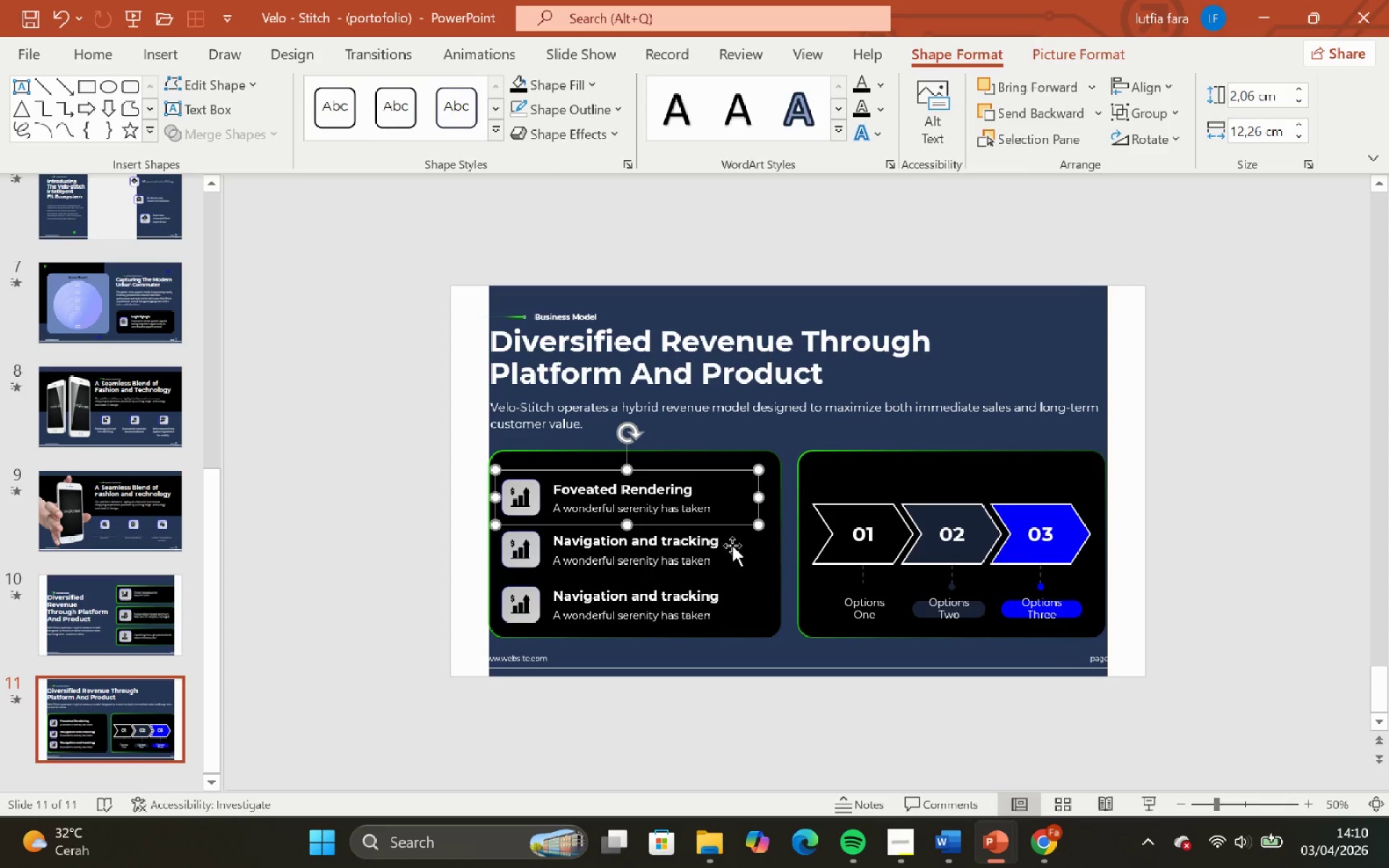 
left_click([856, 545])
 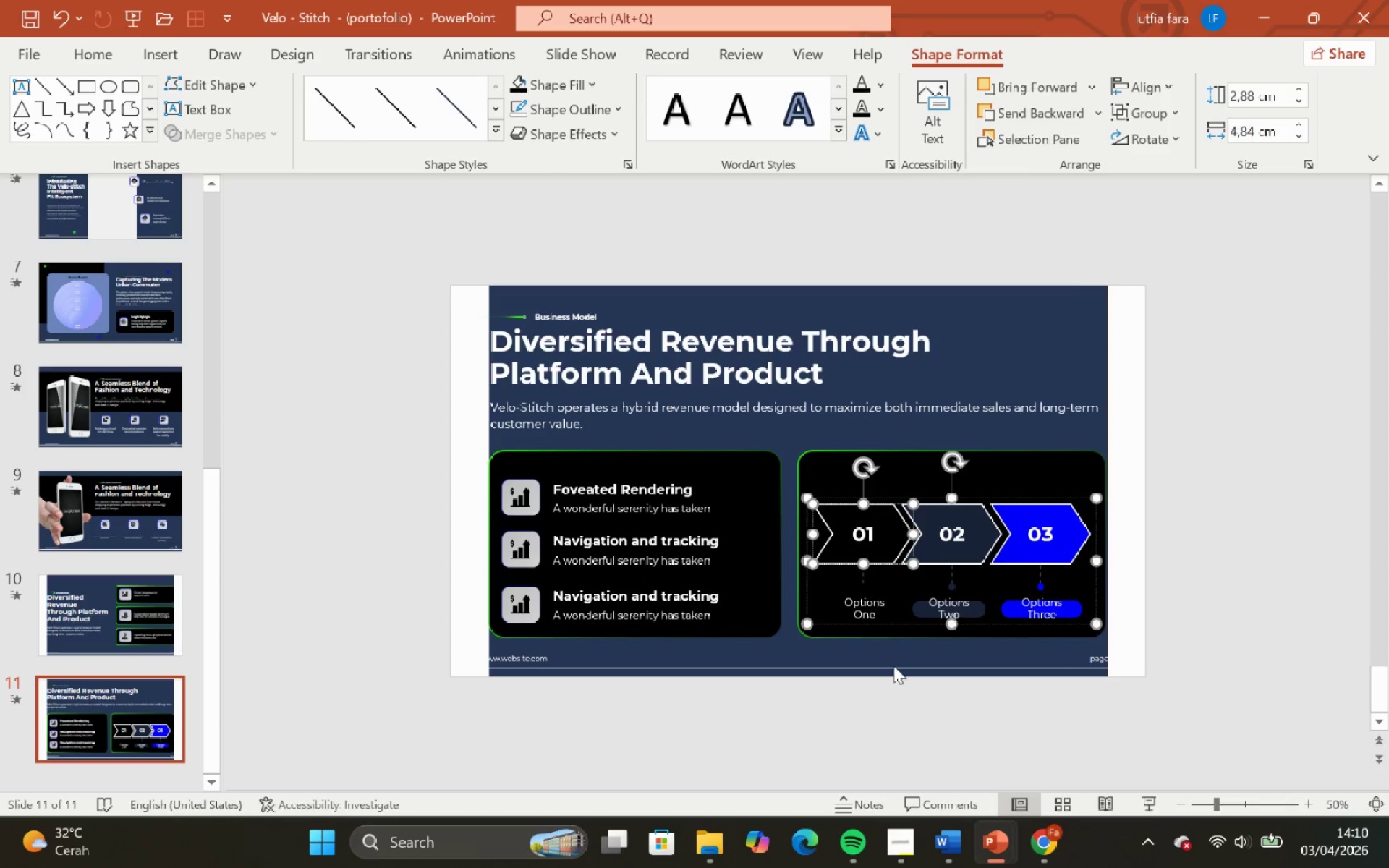 
left_click([891, 666])
 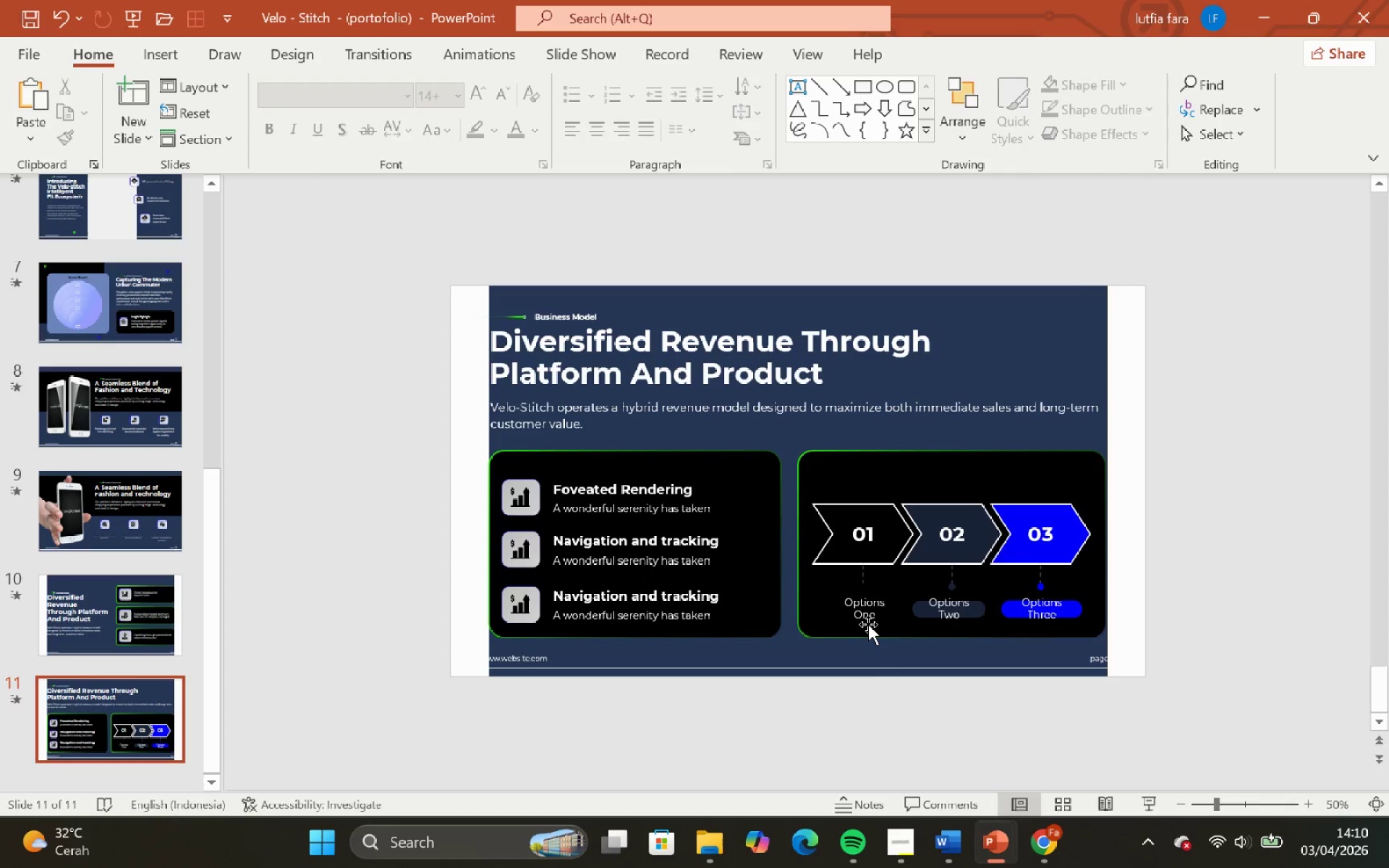 
left_click([868, 624])
 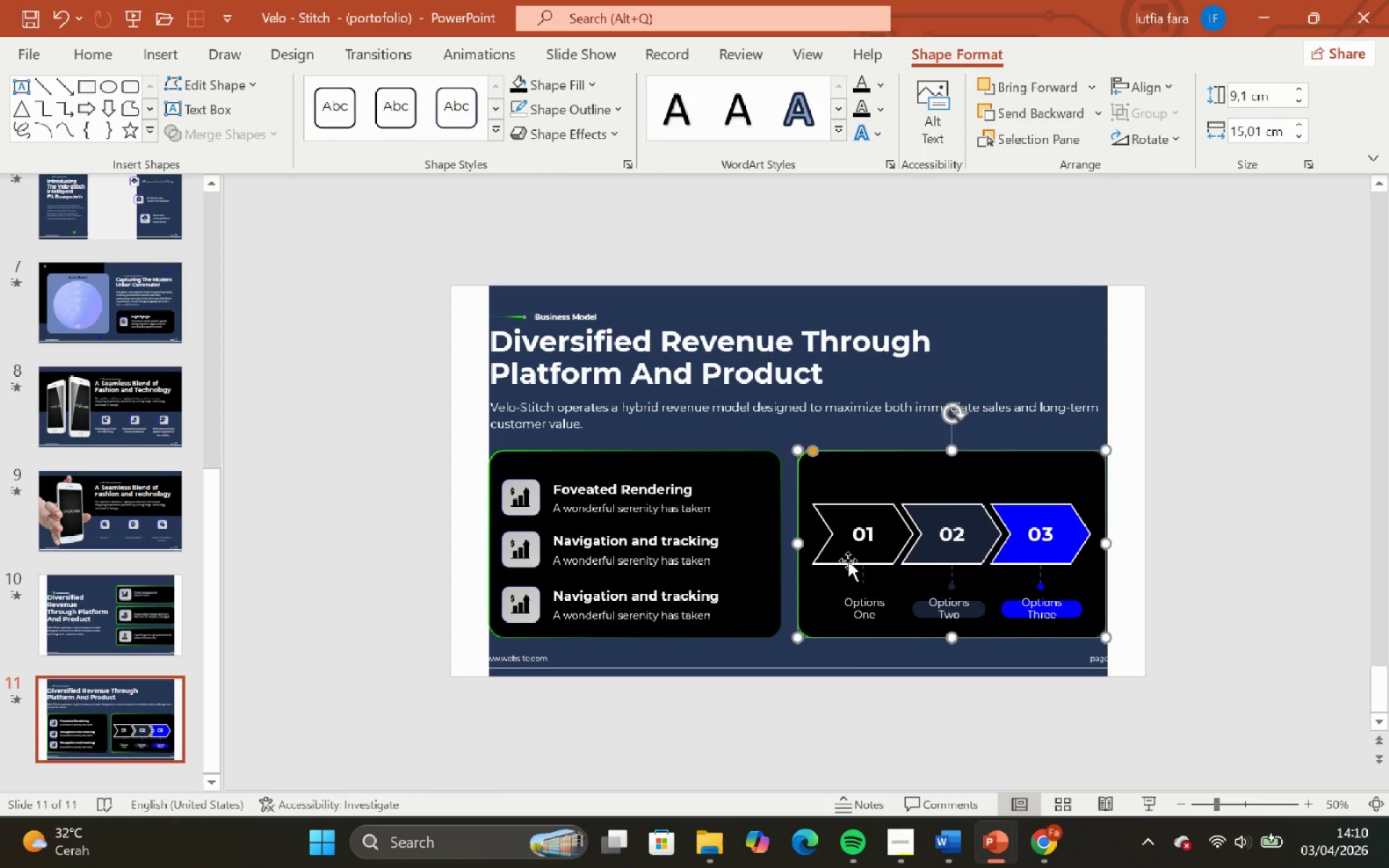 
left_click([848, 561])
 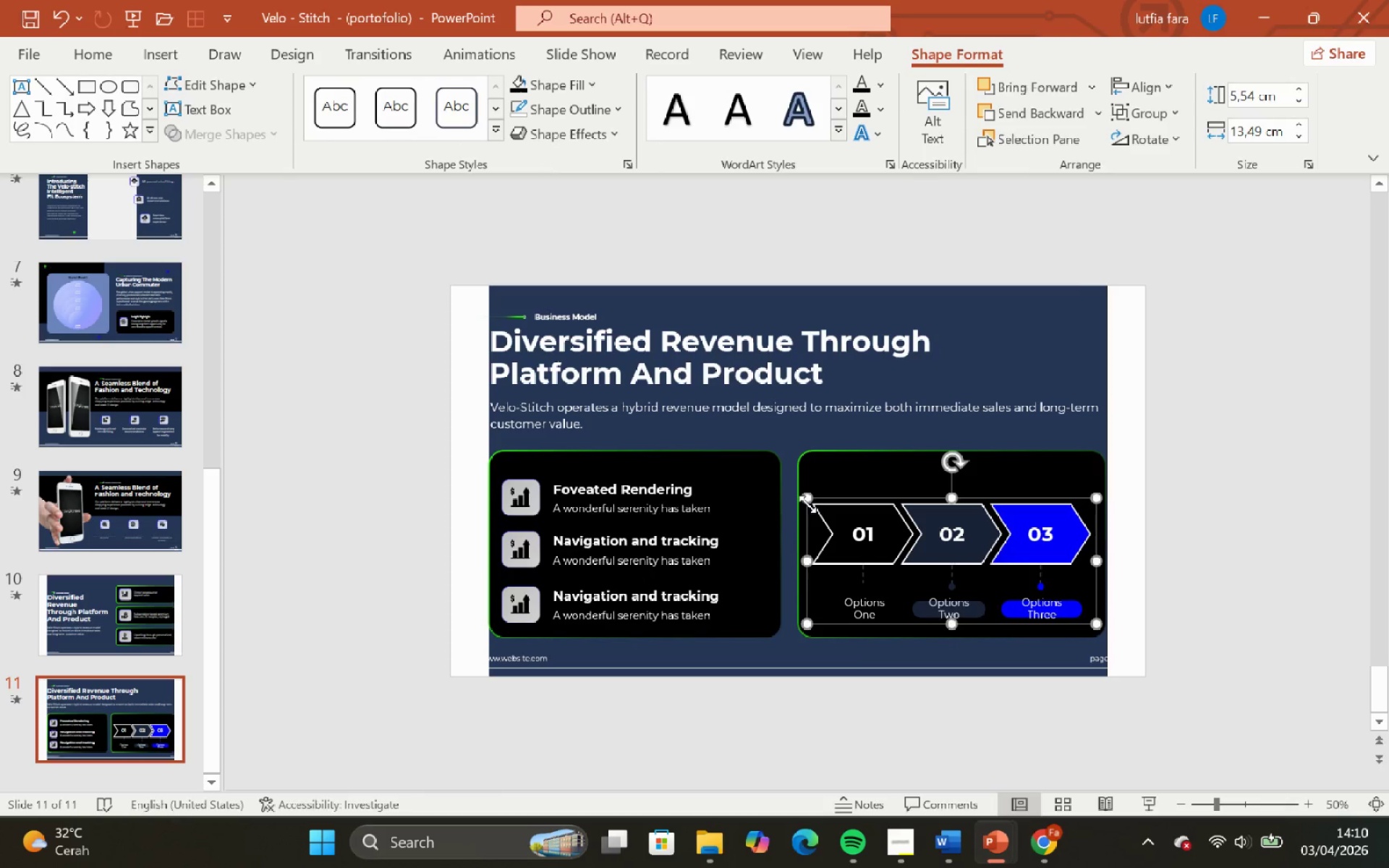 
left_click_drag(start_coordinate=[807, 502], to_coordinate=[818, 510])
 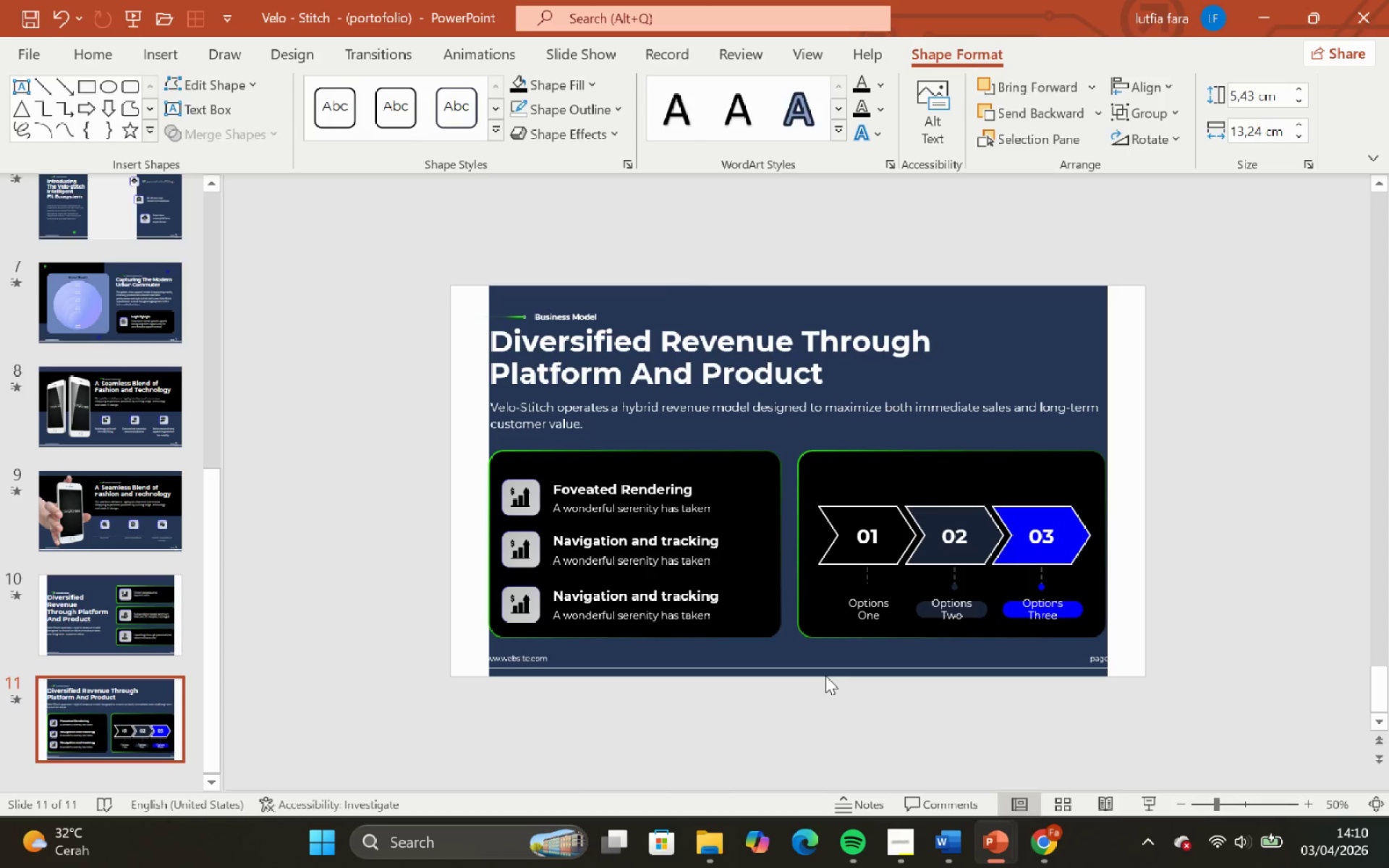 
hold_key(key=ShiftLeft, duration=0.91)
 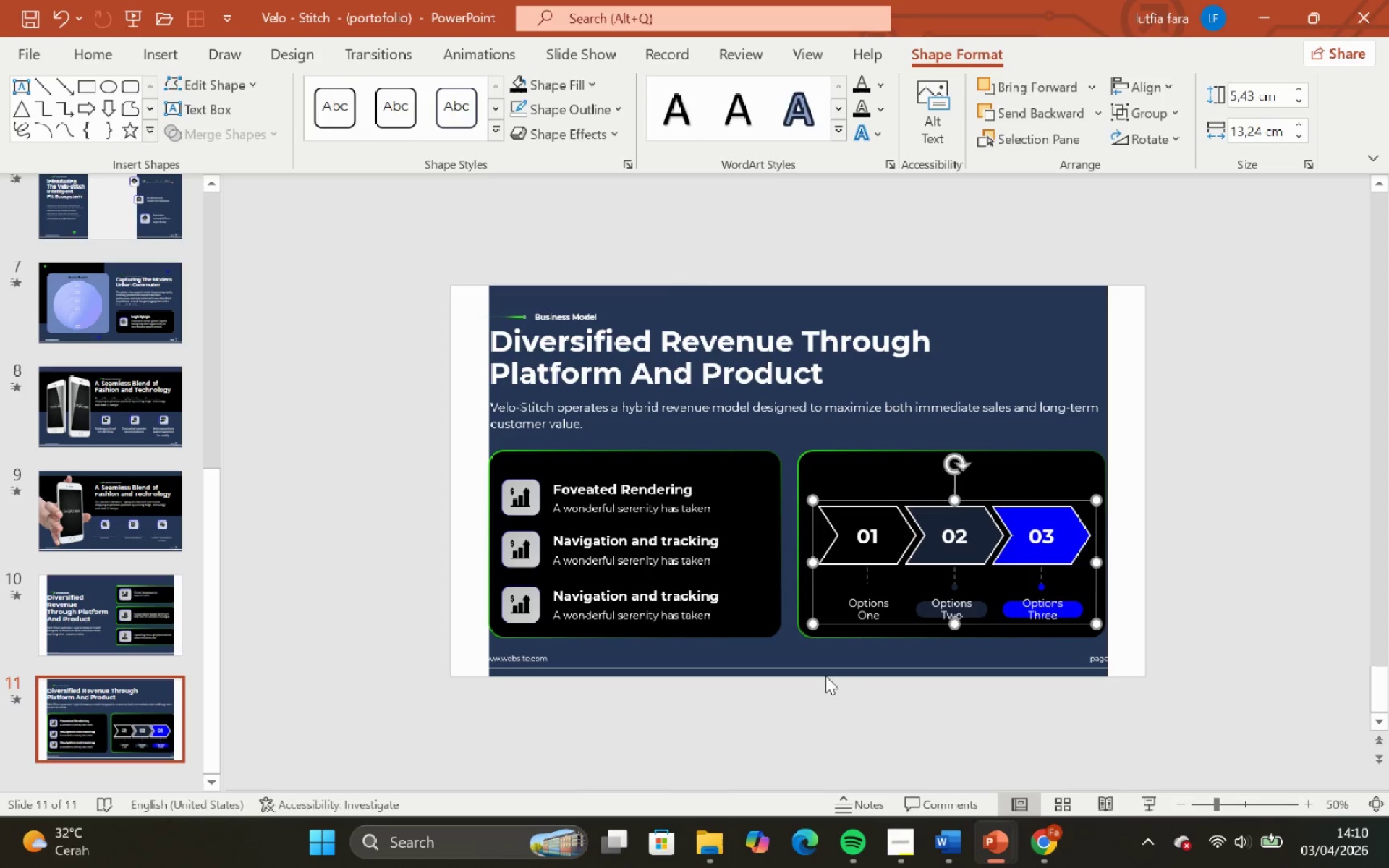 
left_click([825, 676])
 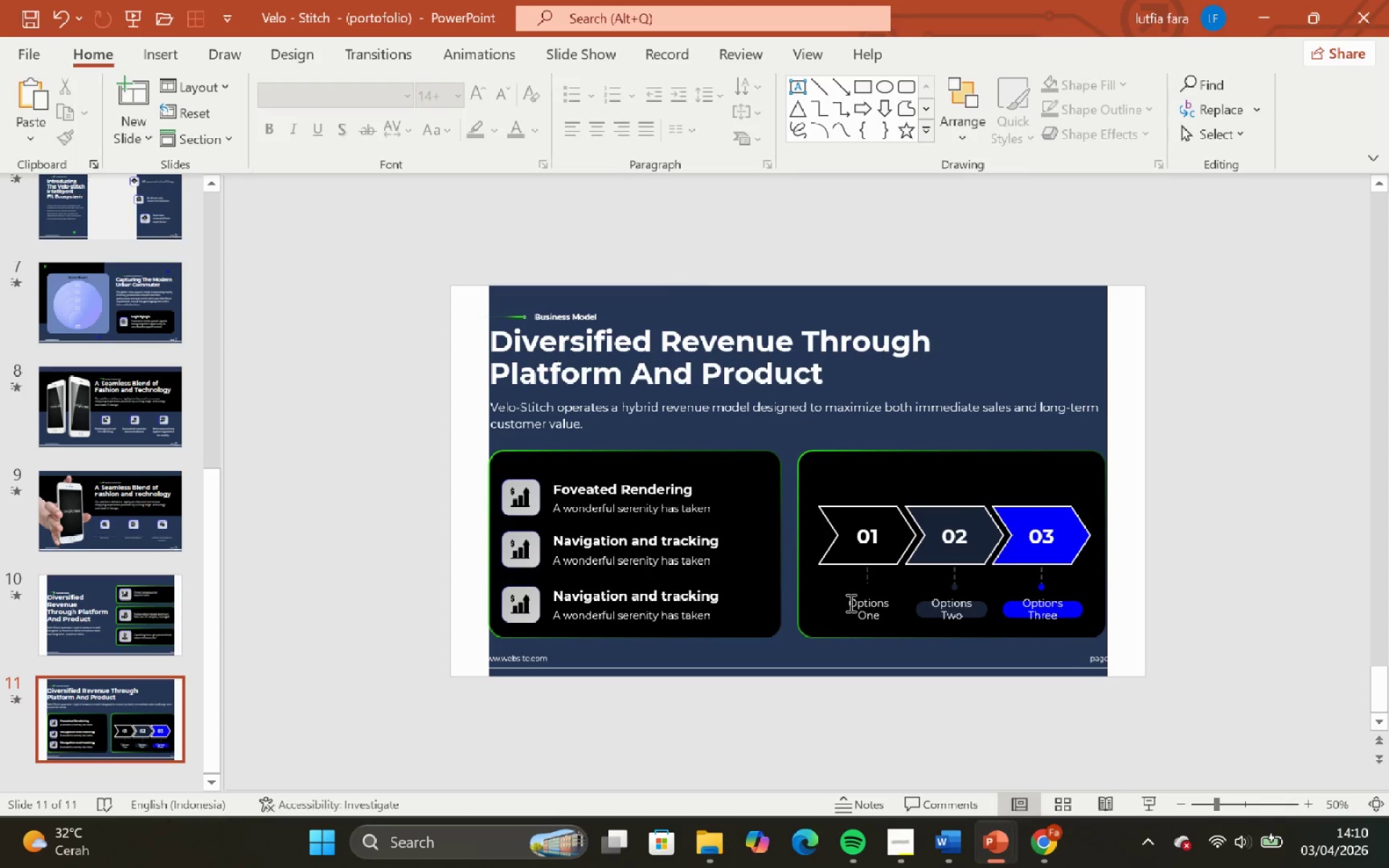 
left_click([850, 597])
 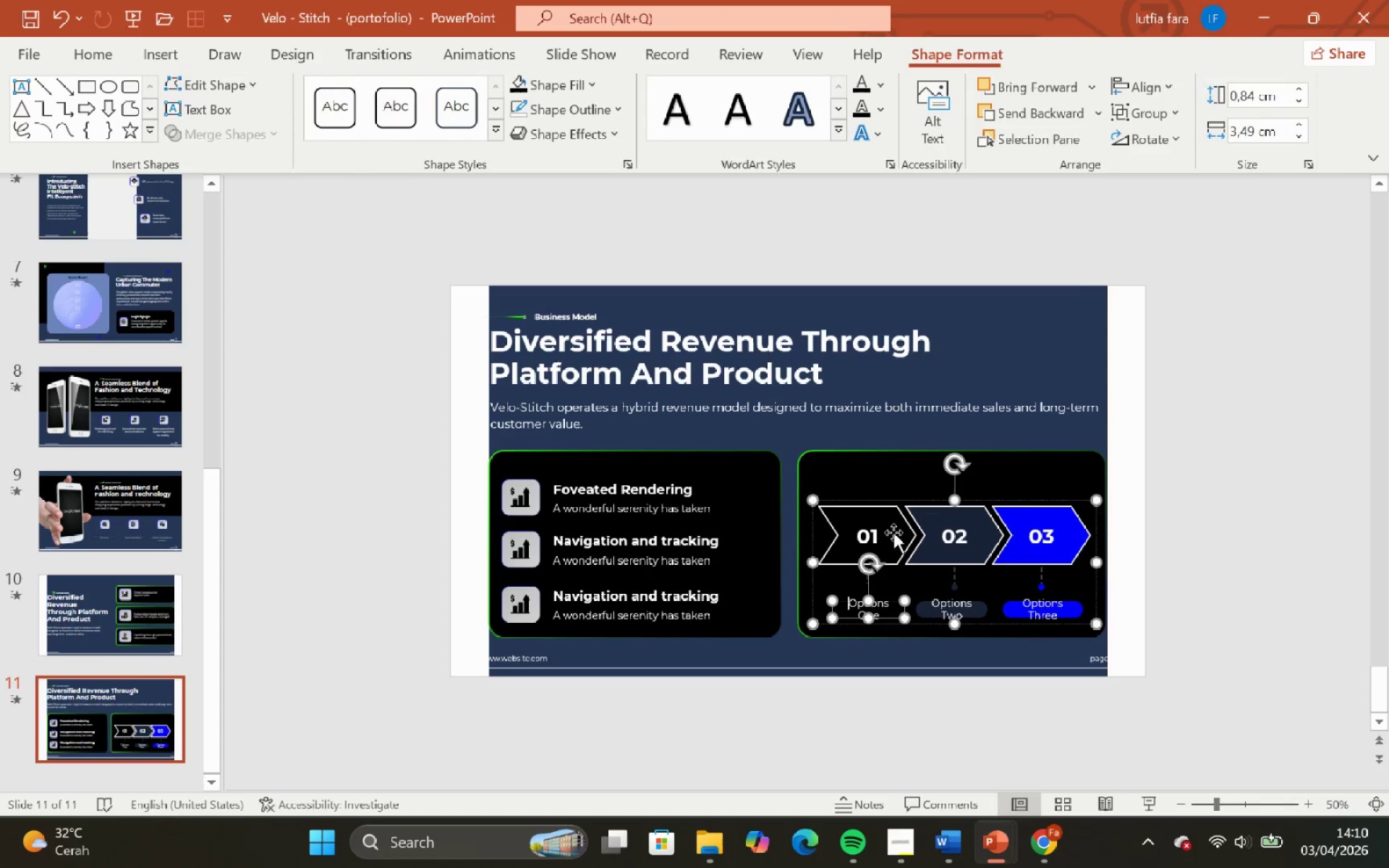 
hold_key(key=ShiftLeft, duration=1.0)
left_click([1032, 468])
 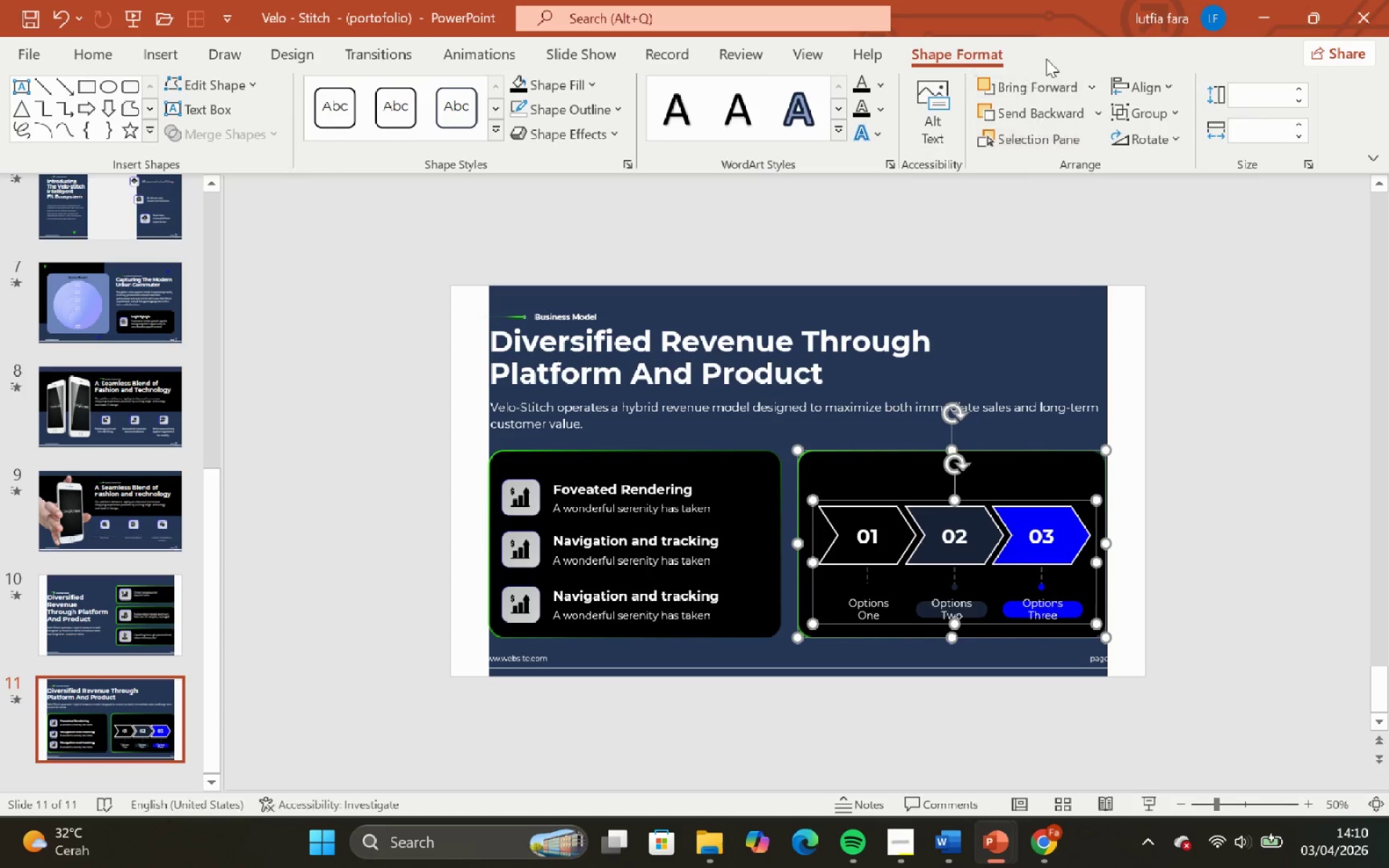 
left_click([1140, 79])
 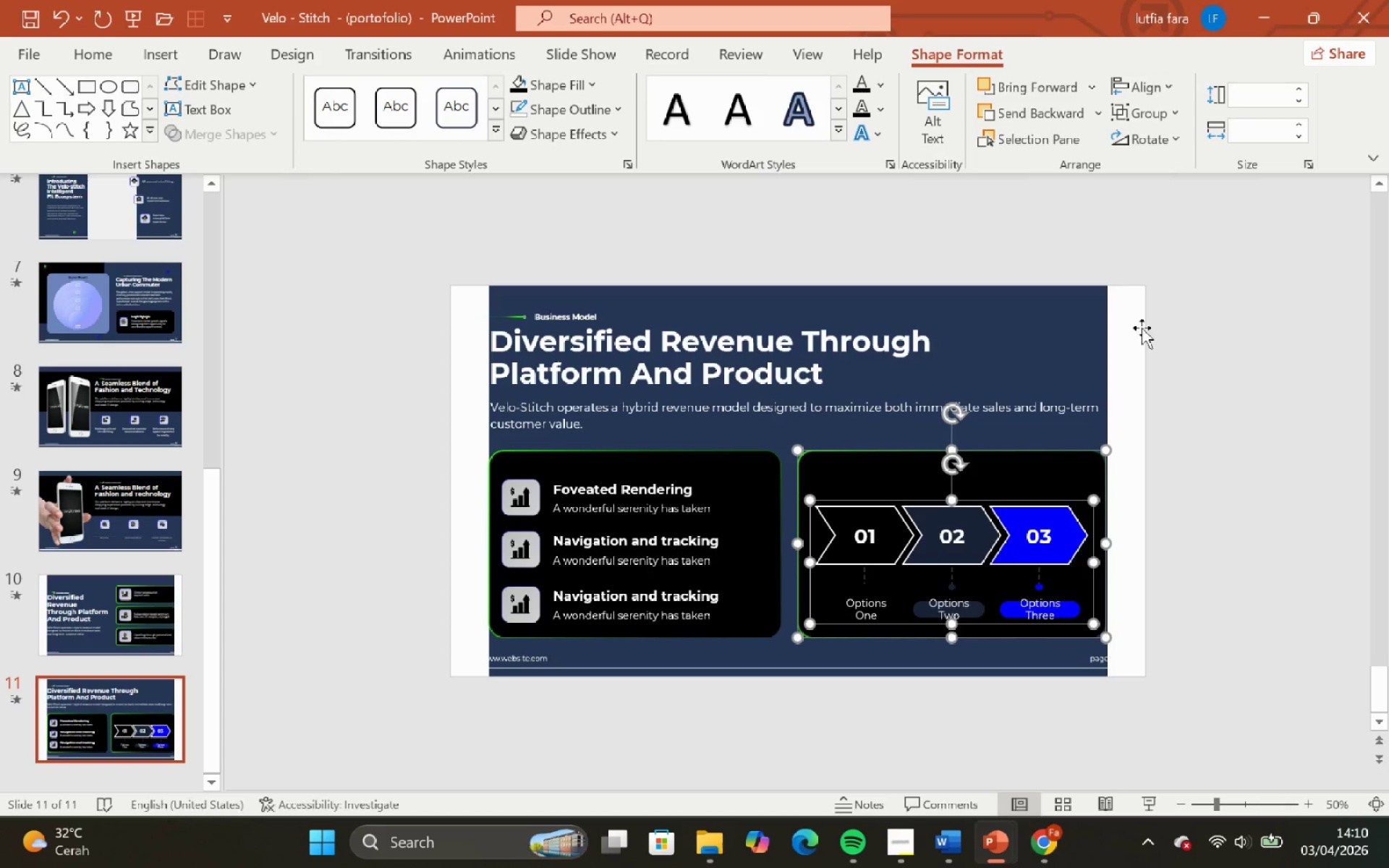 
double_click([1137, 369])
 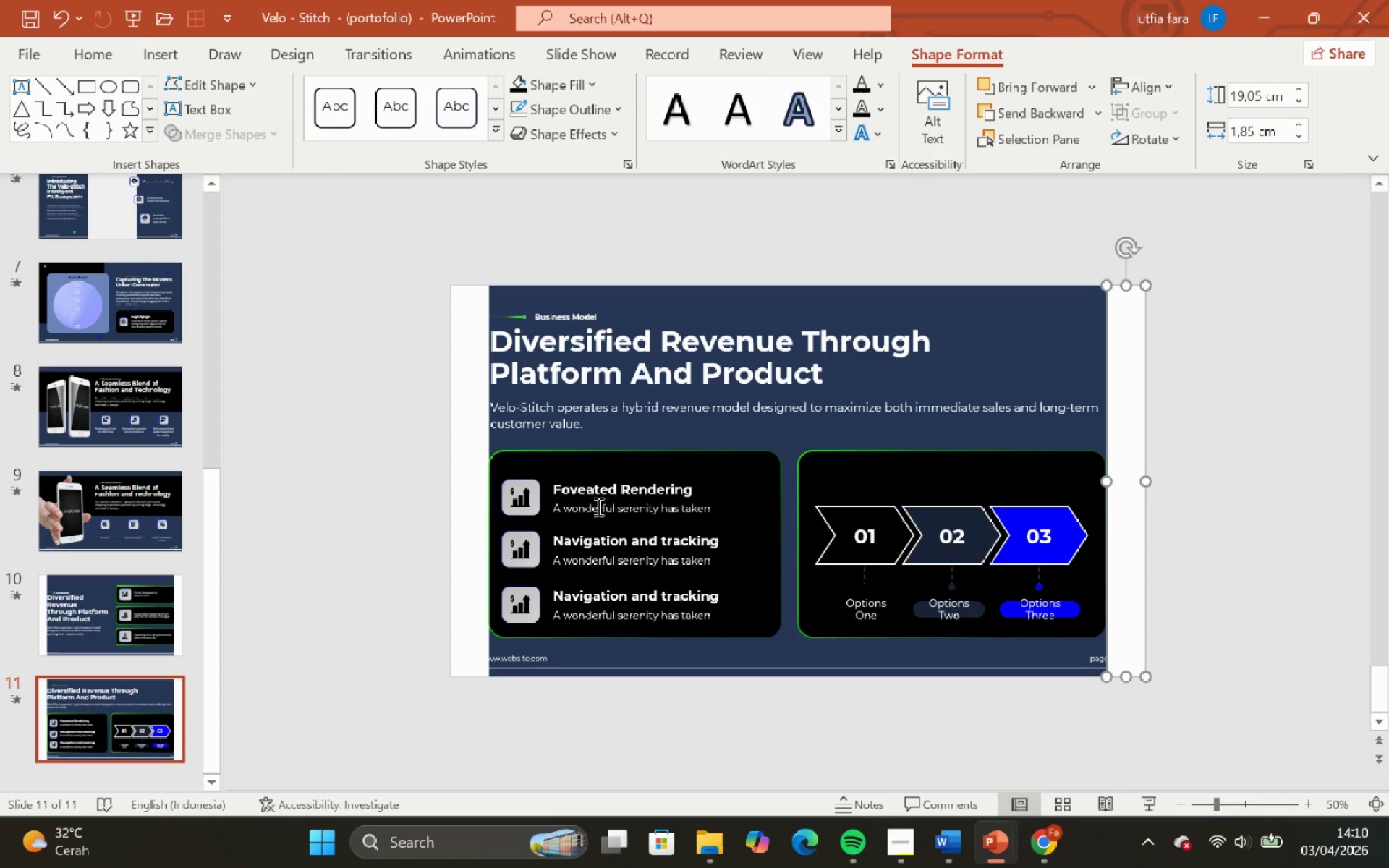 
left_click([597, 506])
 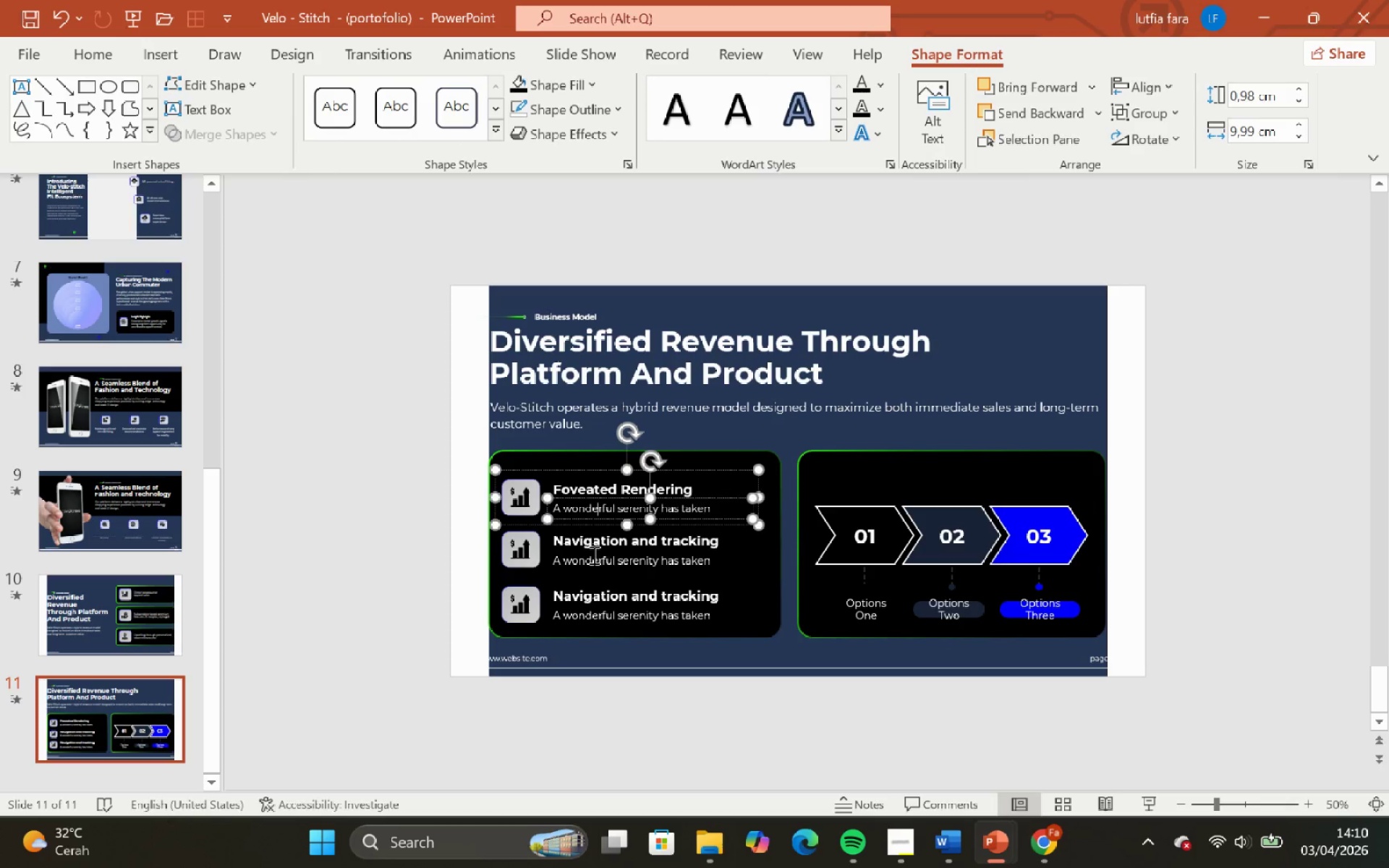 
hold_key(key=ShiftLeft, duration=1.05)
left_click([592, 555])
 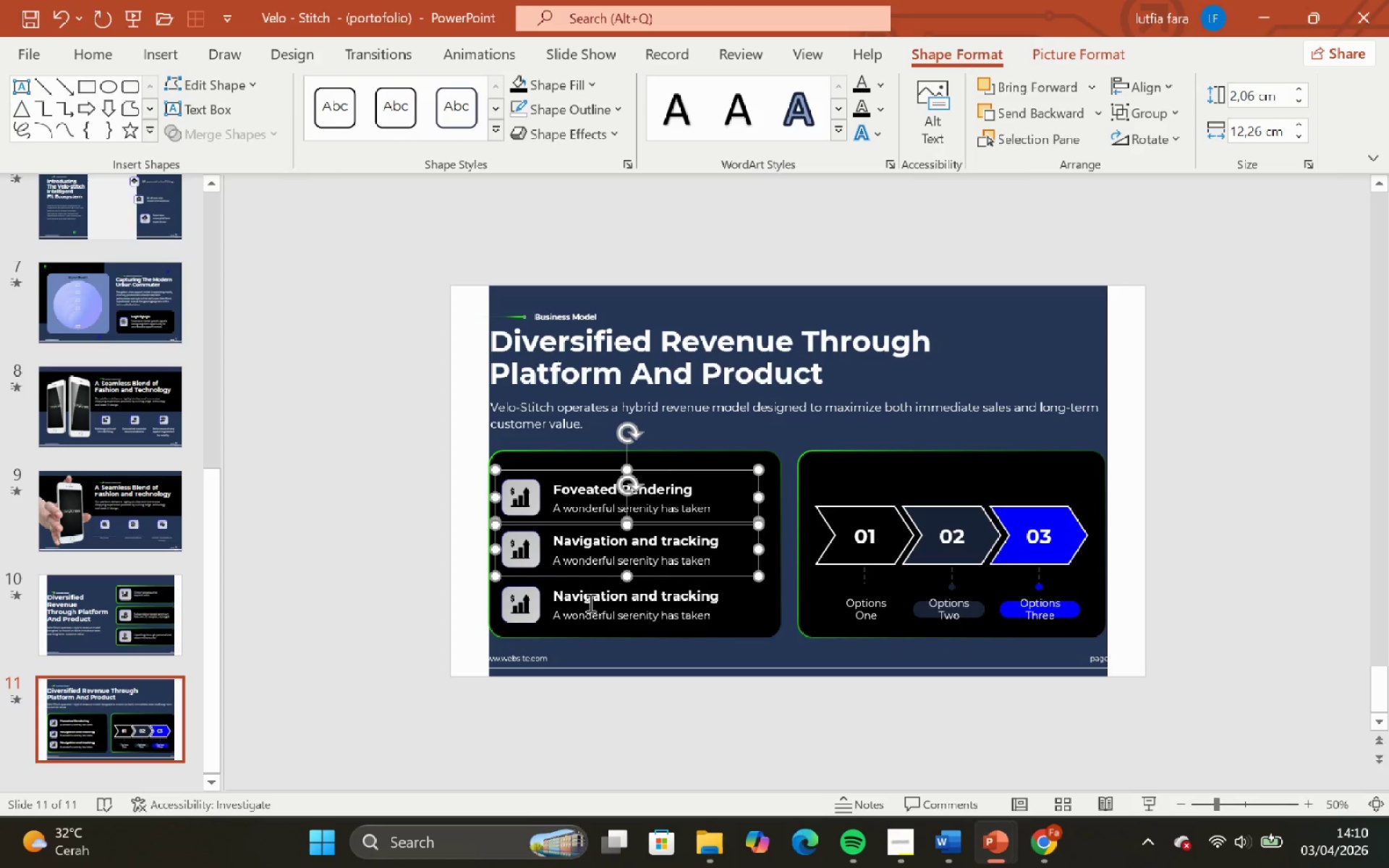 
left_click([589, 603])
 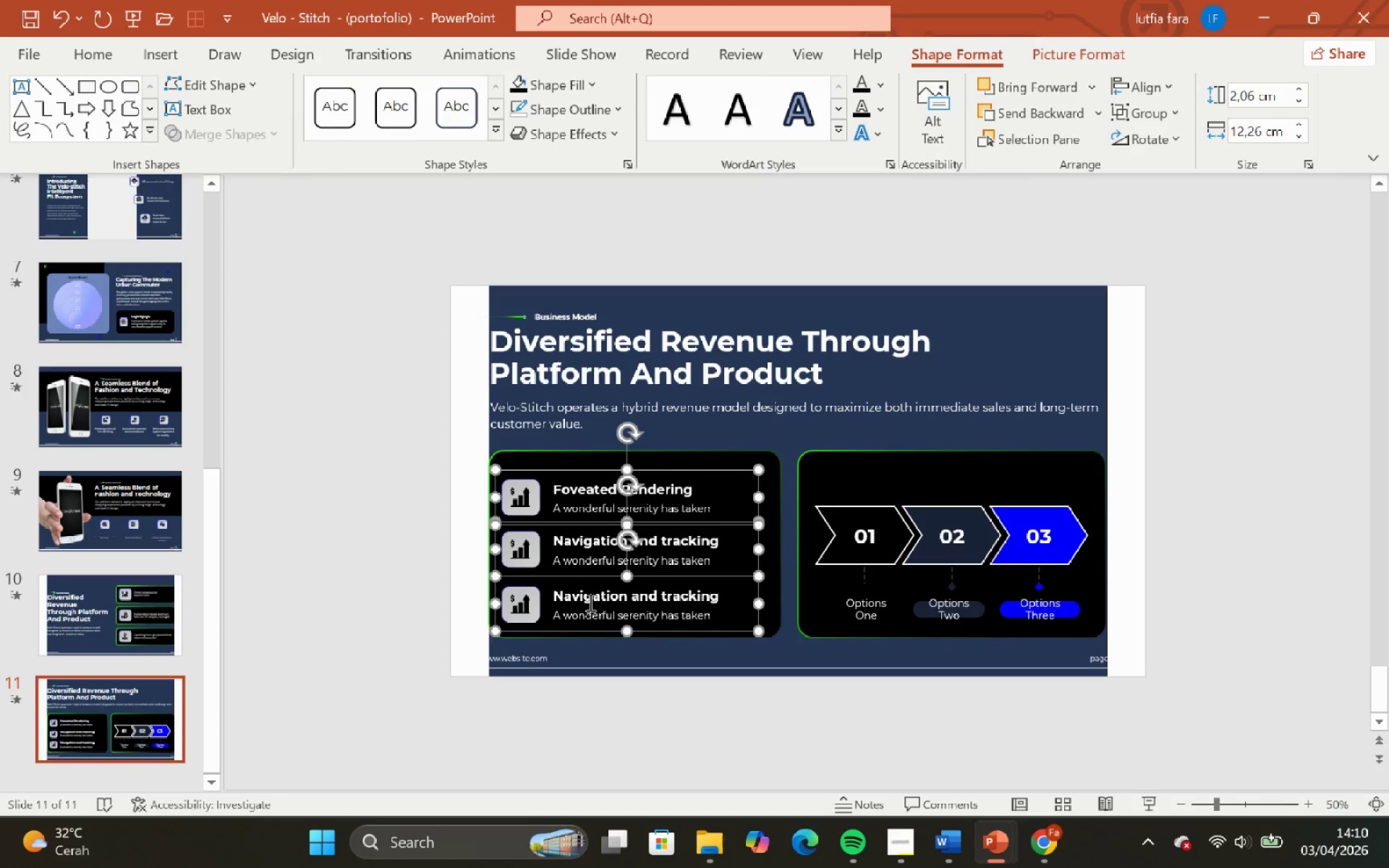 
key(Control+Shift+G)
 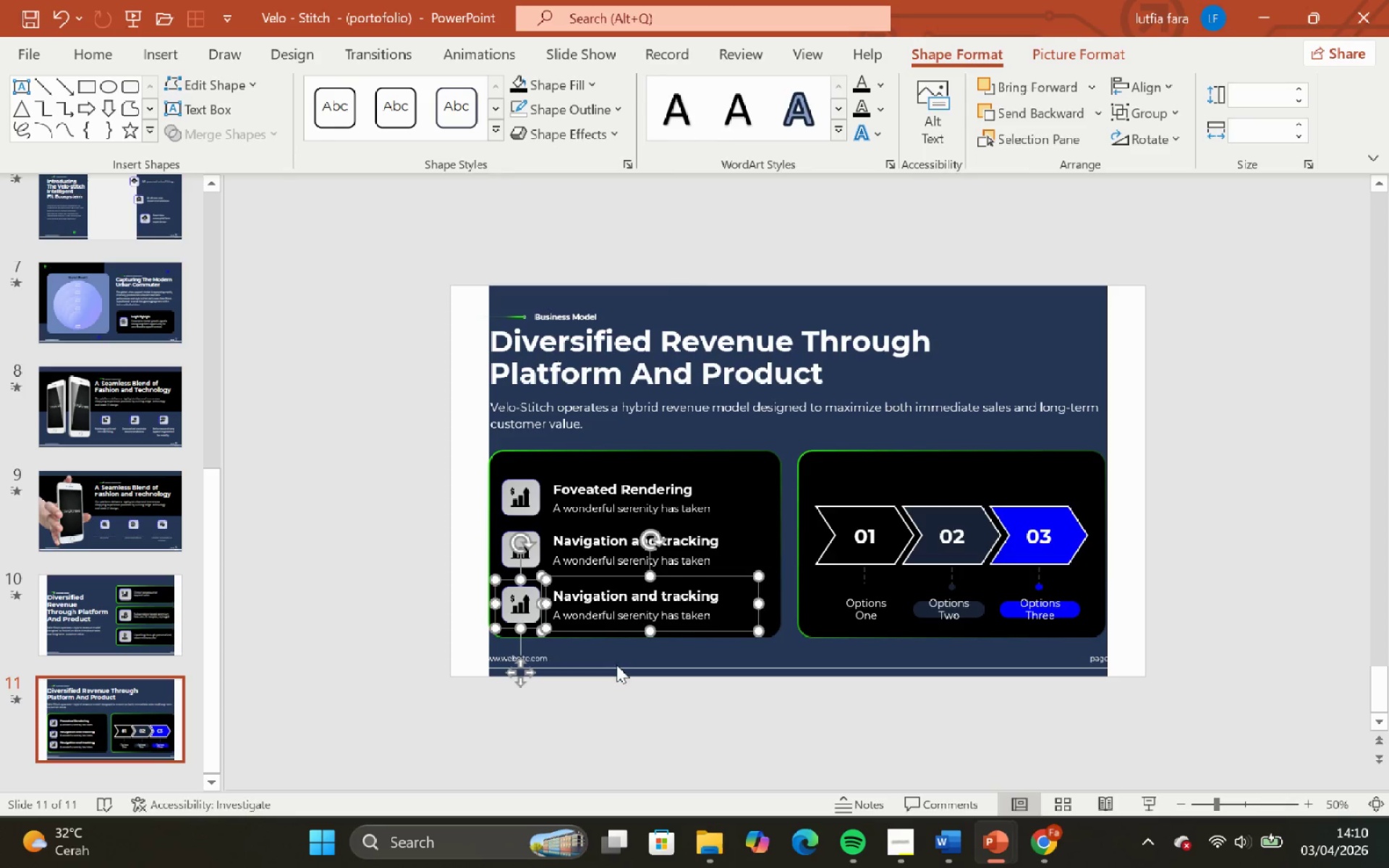 
double_click([614, 616])
 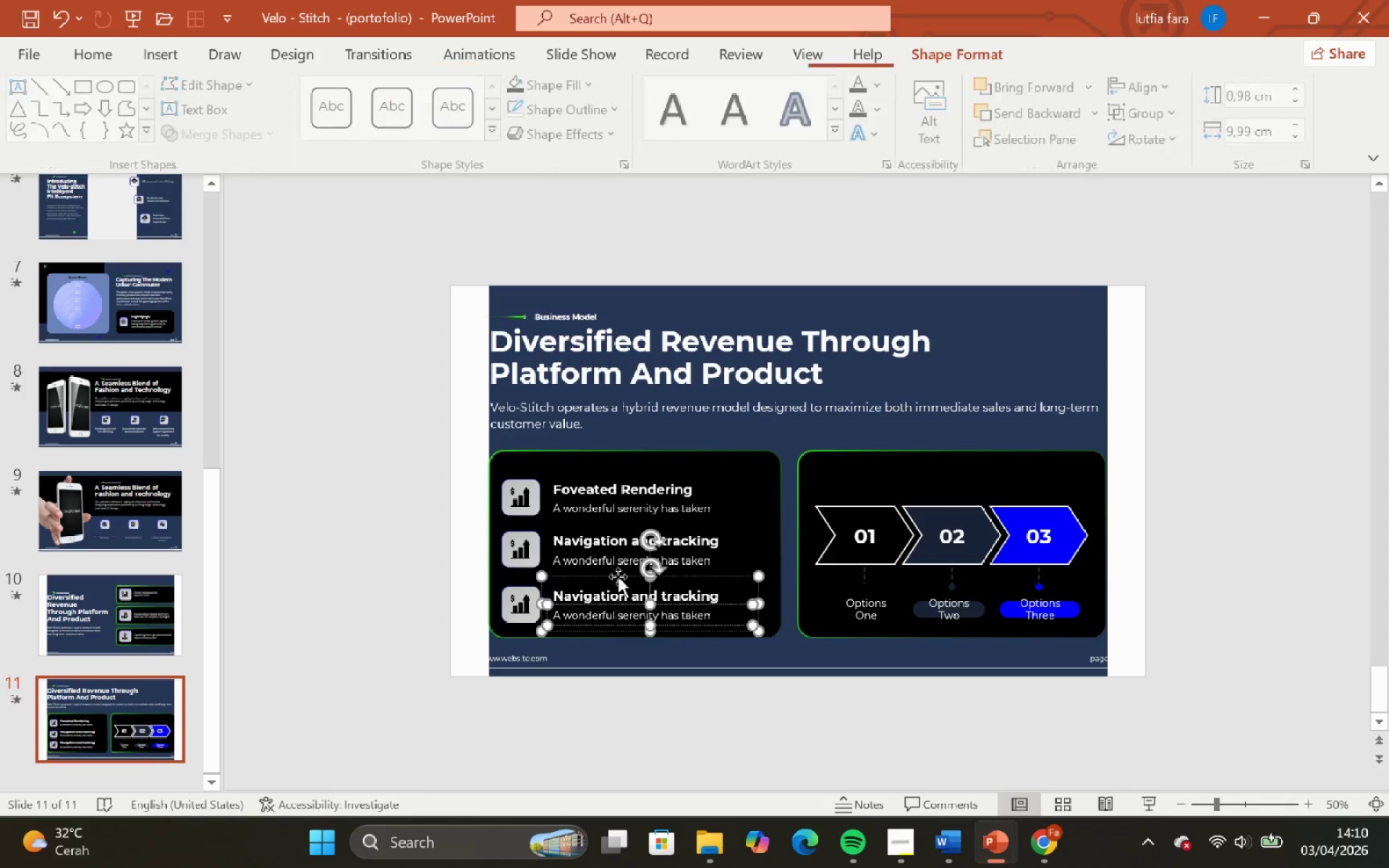 
hold_key(key=ShiftLeft, duration=1.38)
left_click([619, 556])
 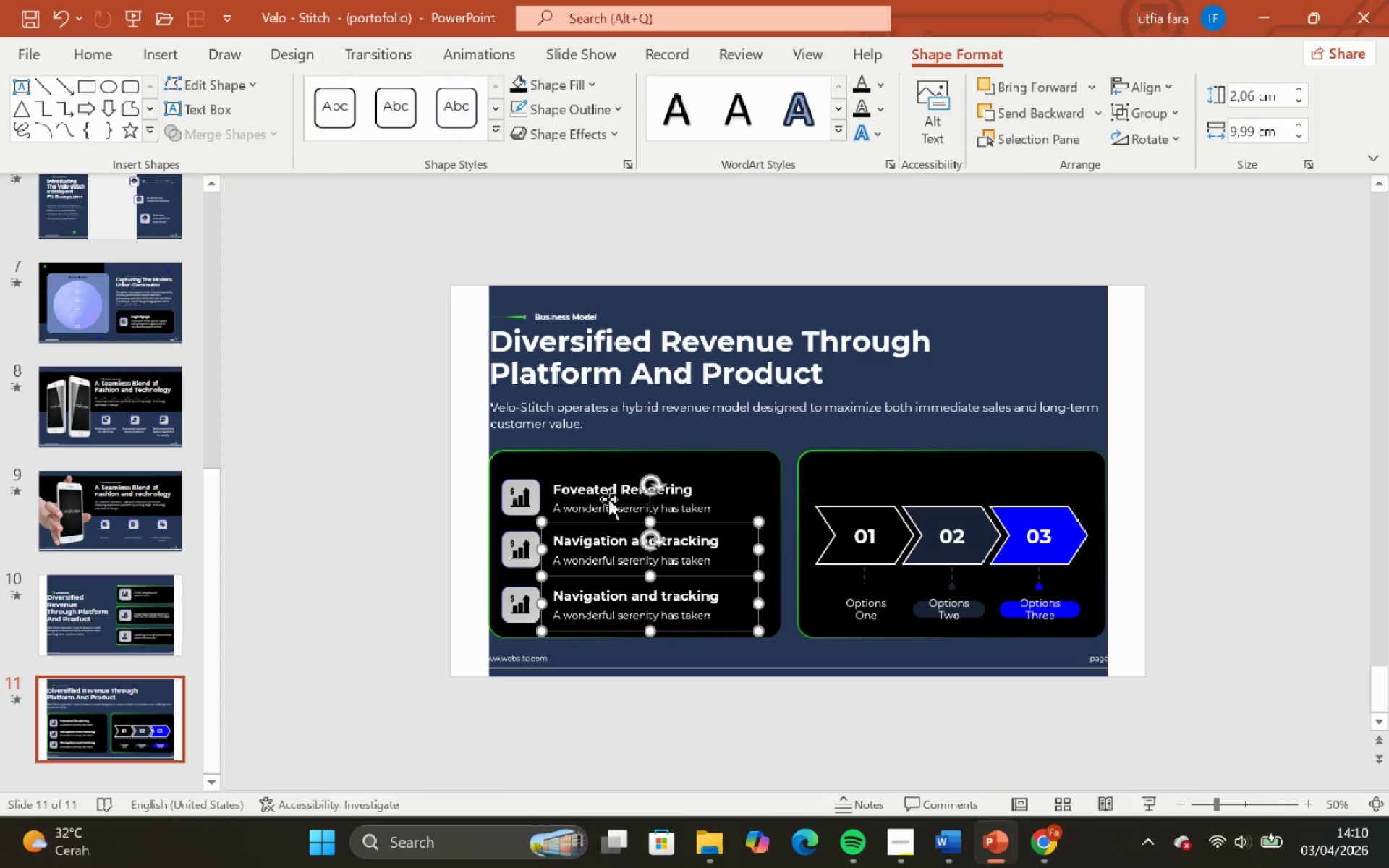 
left_click([608, 495])
 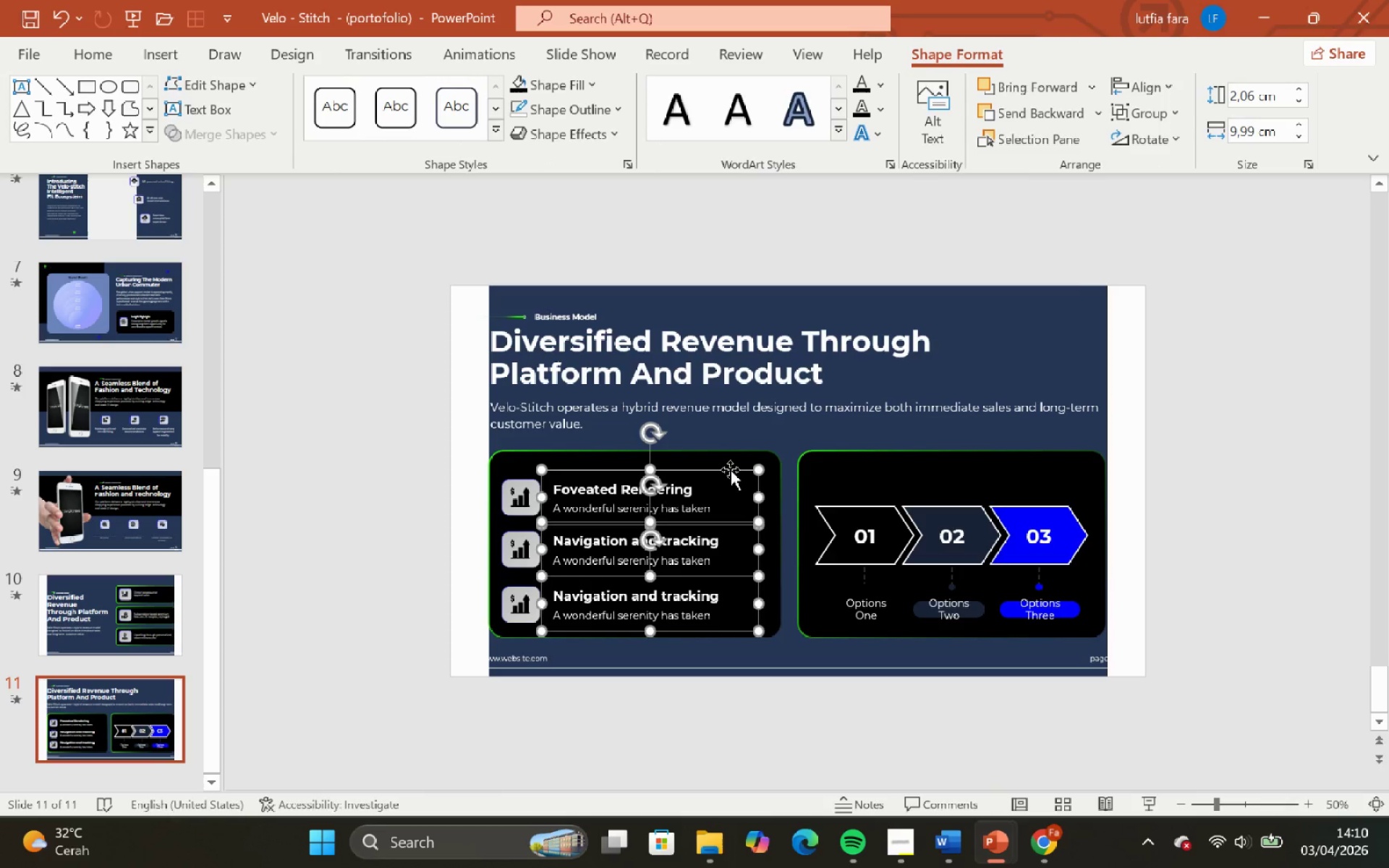 
hold_key(key=ShiftLeft, duration=0.98)
left_click_drag(start_coordinate=[730, 469], to_coordinate=[734, 469])
 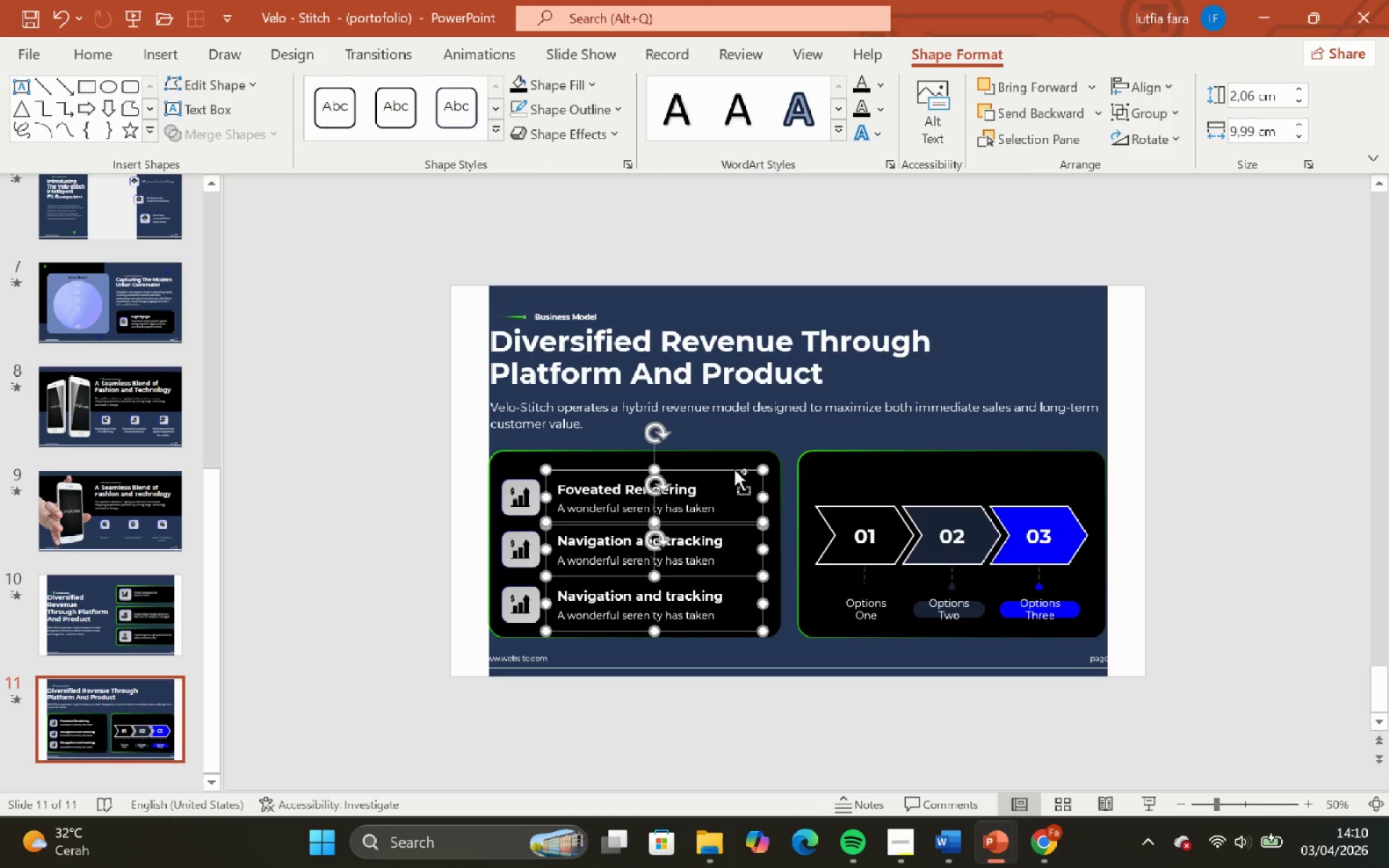 
key(Control+Z)
 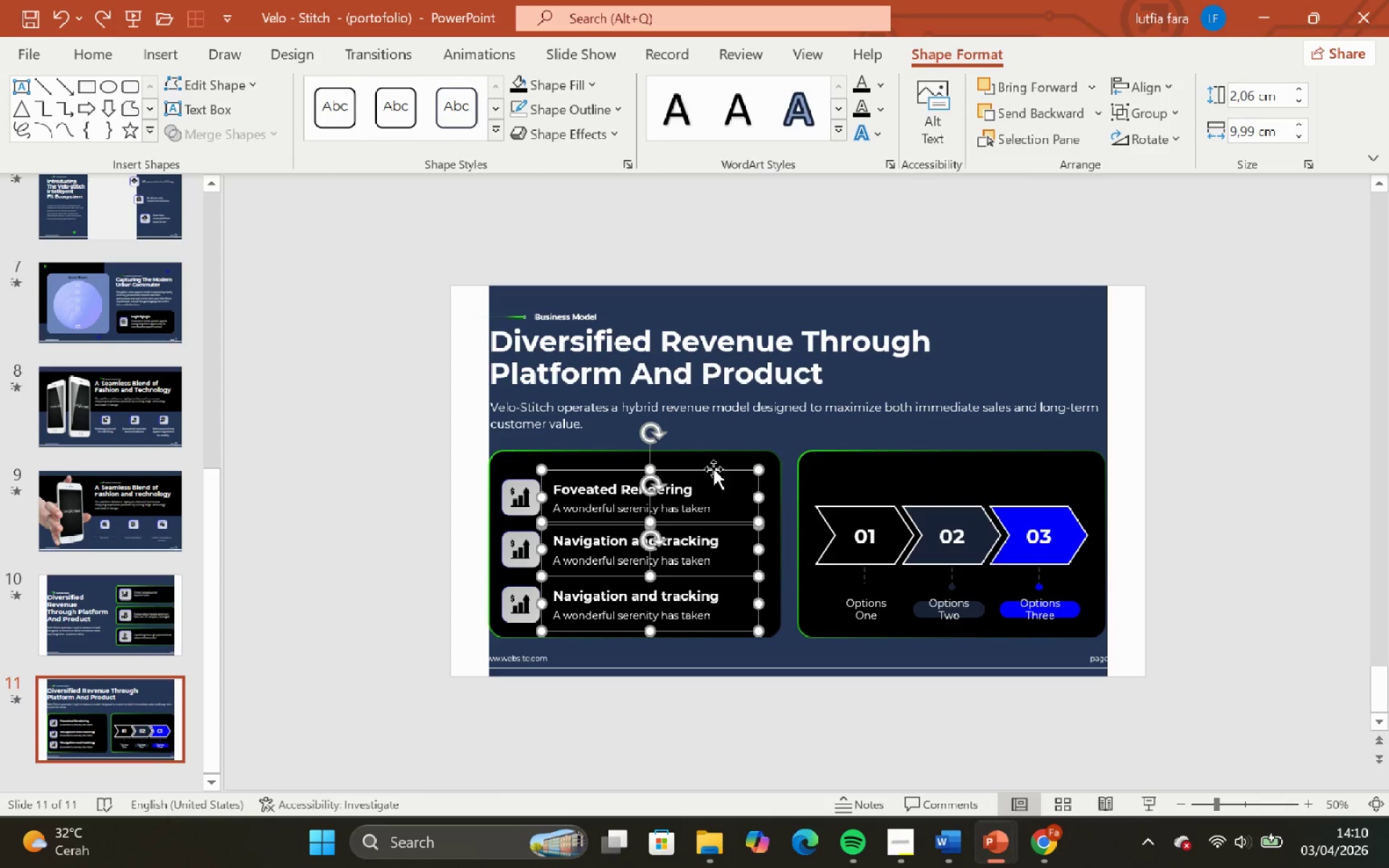 
hold_key(key=ShiftLeft, duration=4.11)
left_click_drag(start_coordinate=[713, 469], to_coordinate=[728, 469])
 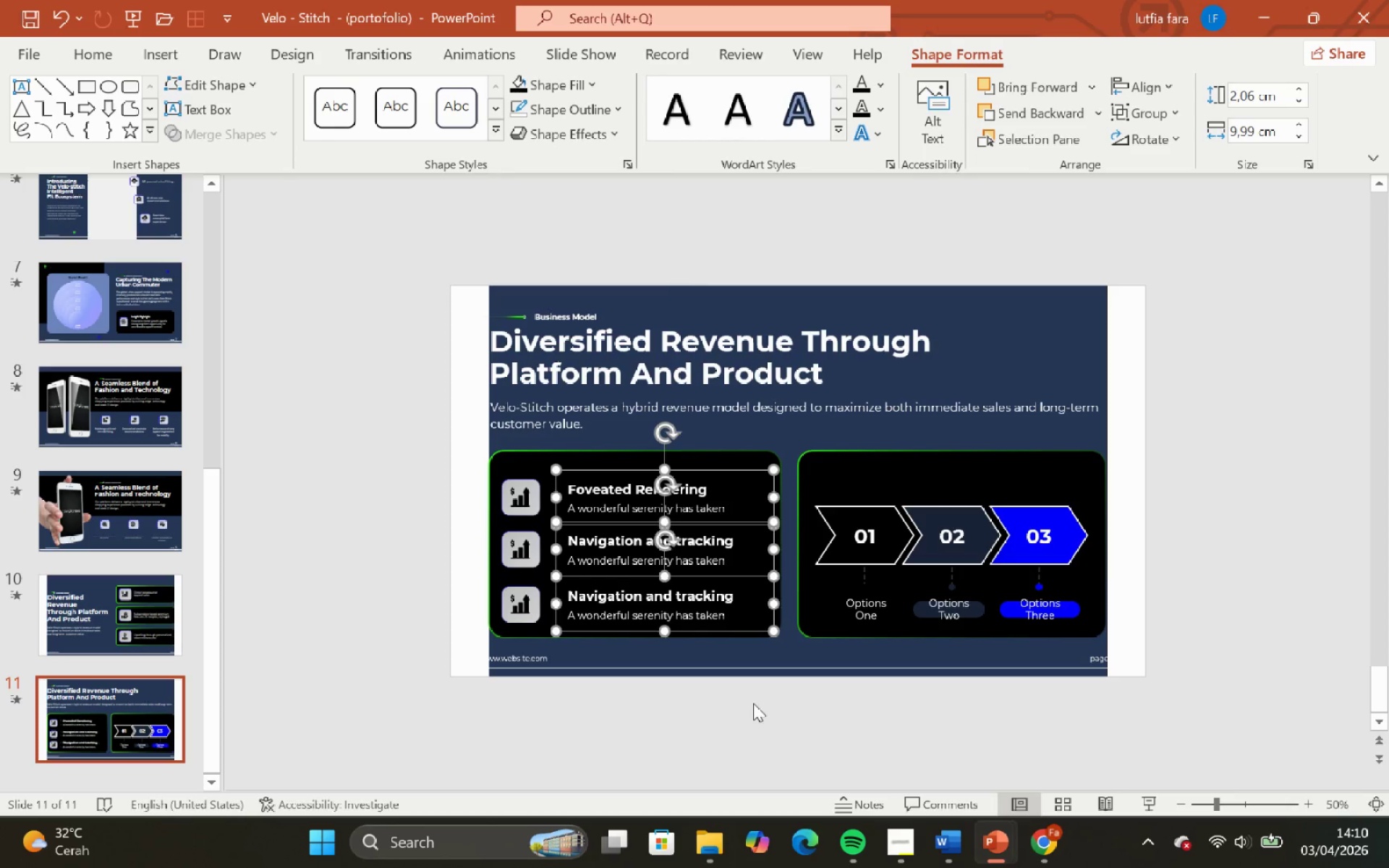 
left_click([753, 703])
 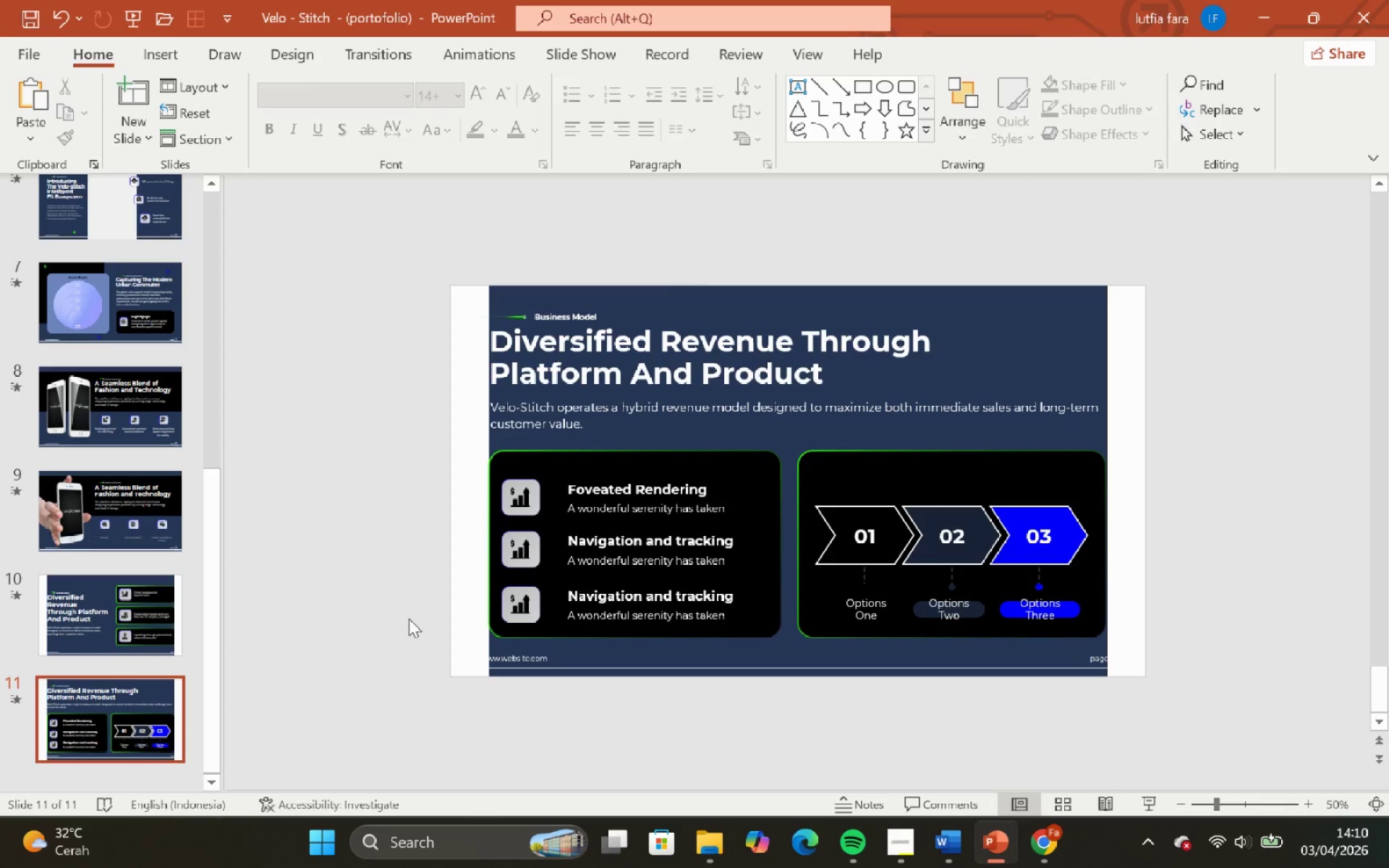 
left_click([516, 605])
 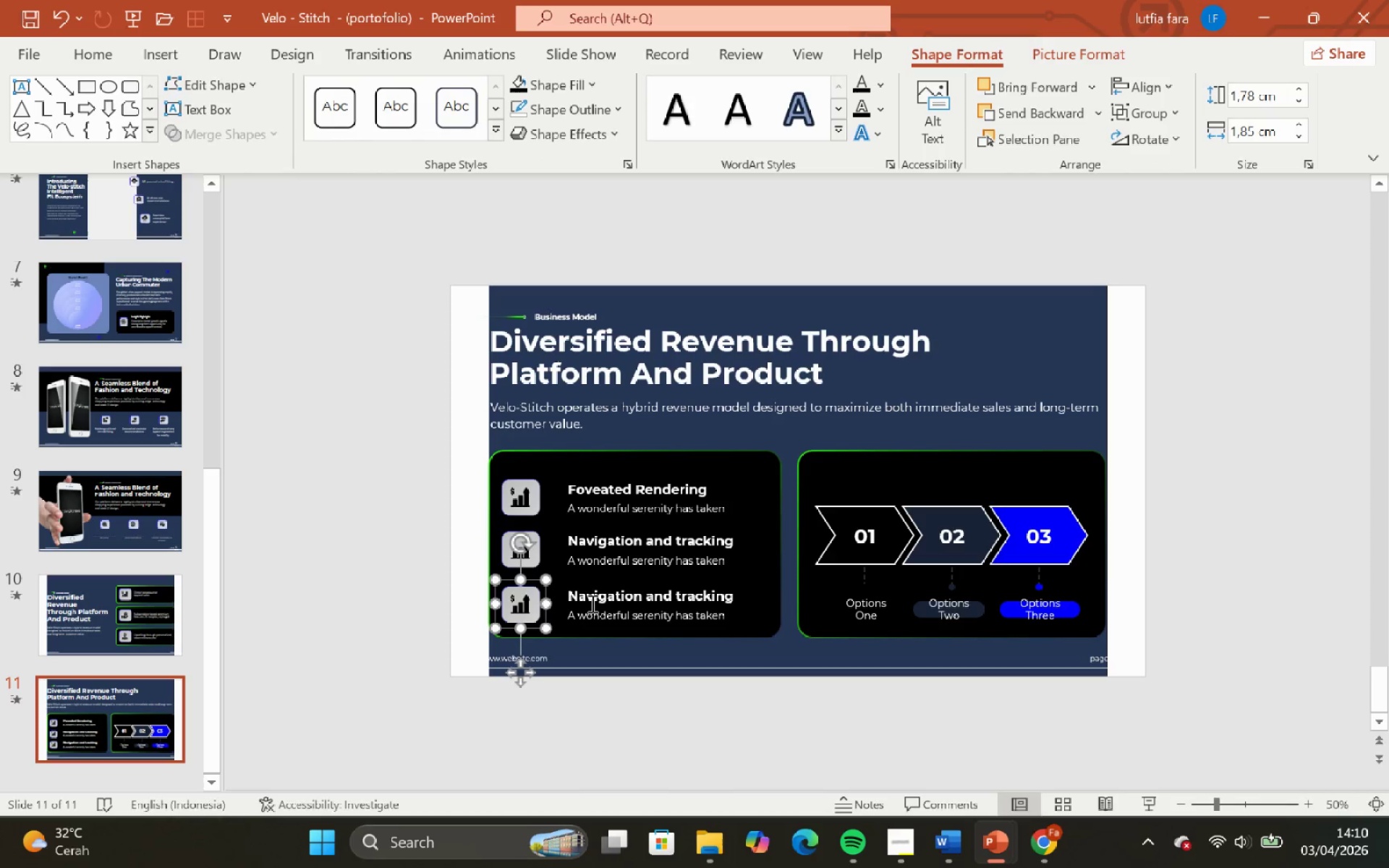 
hold_key(key=ShiftLeft, duration=0.38)
left_click([592, 603])
 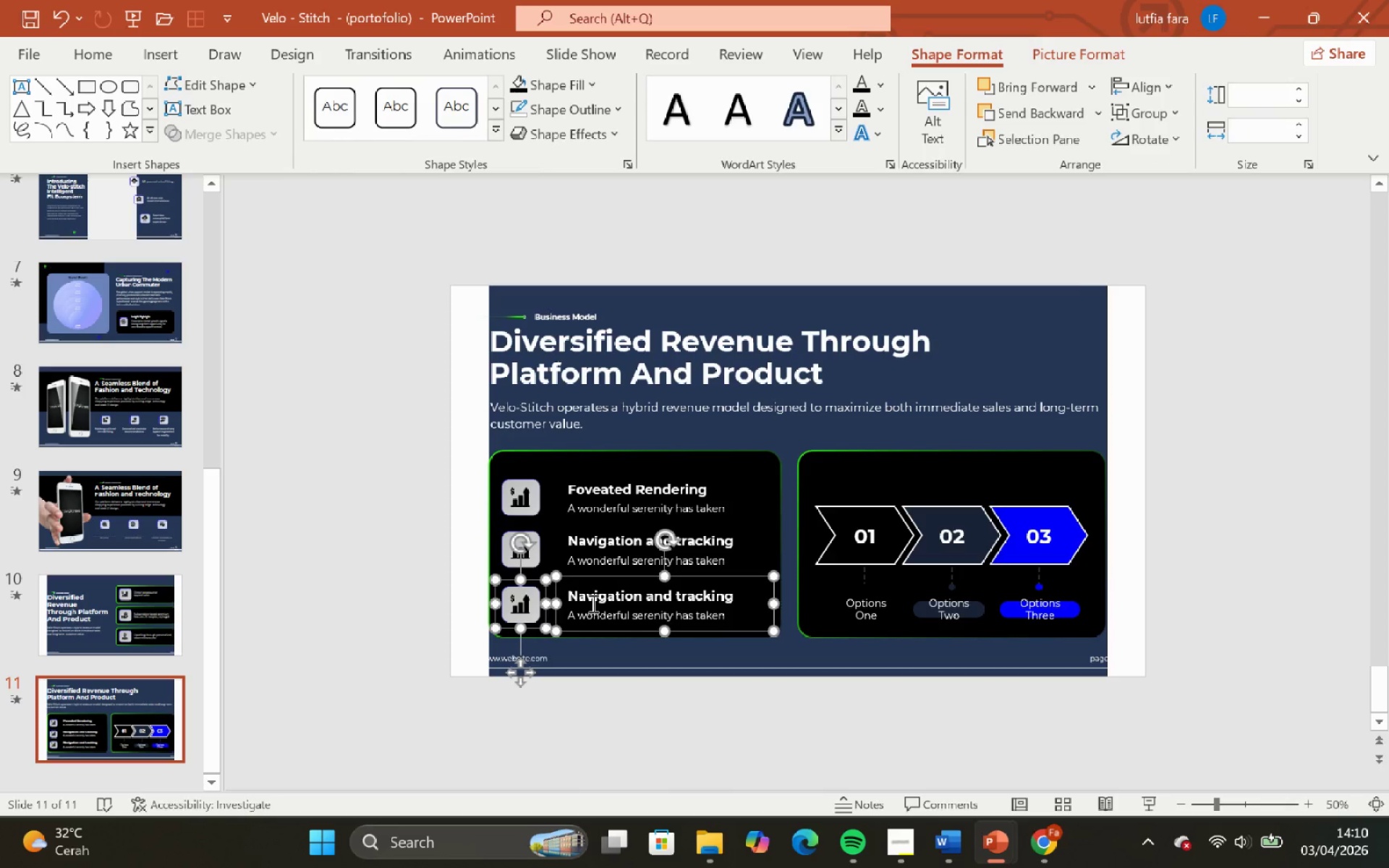 
key(Control+G)
 